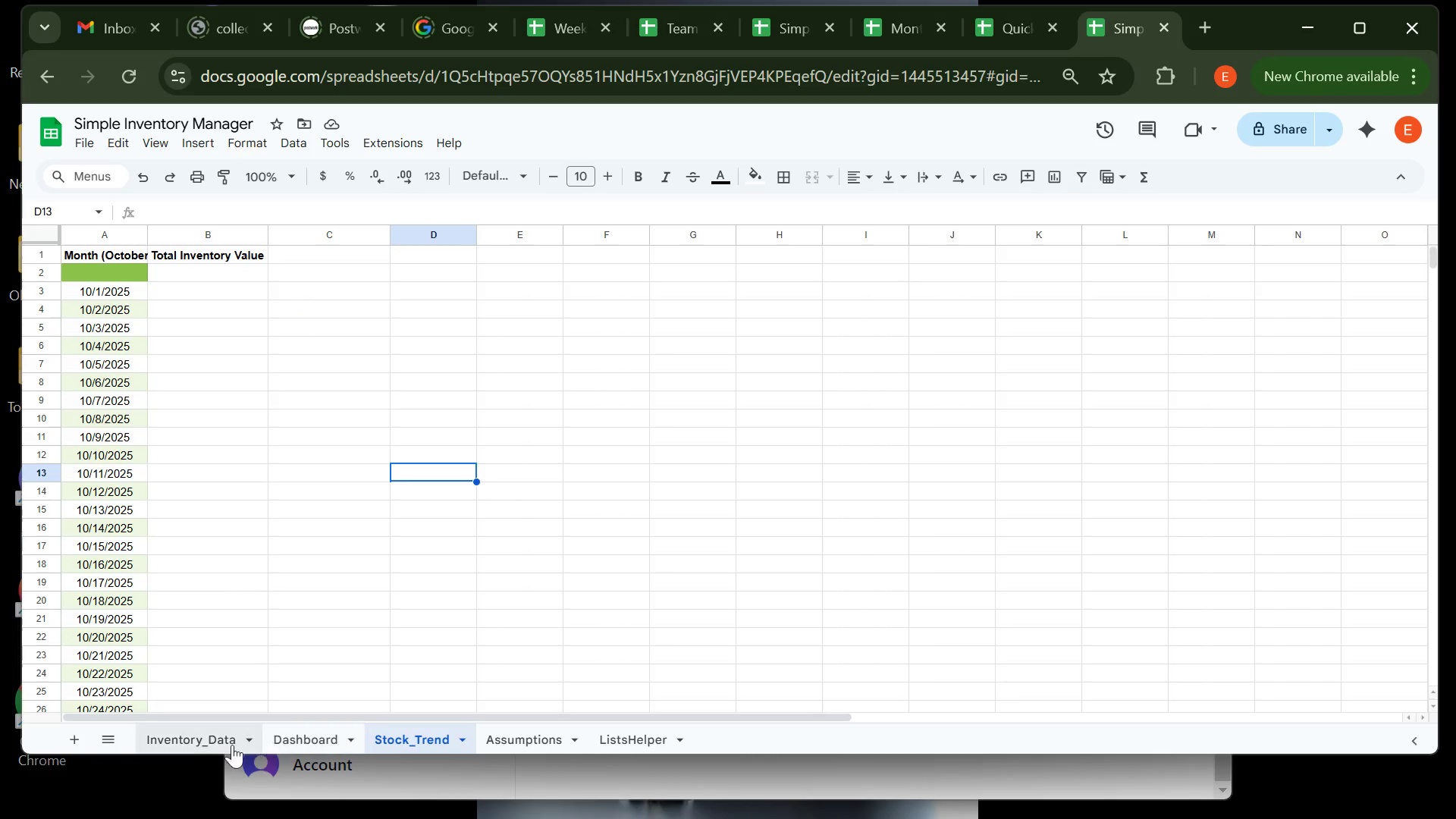 
left_click([202, 740])
 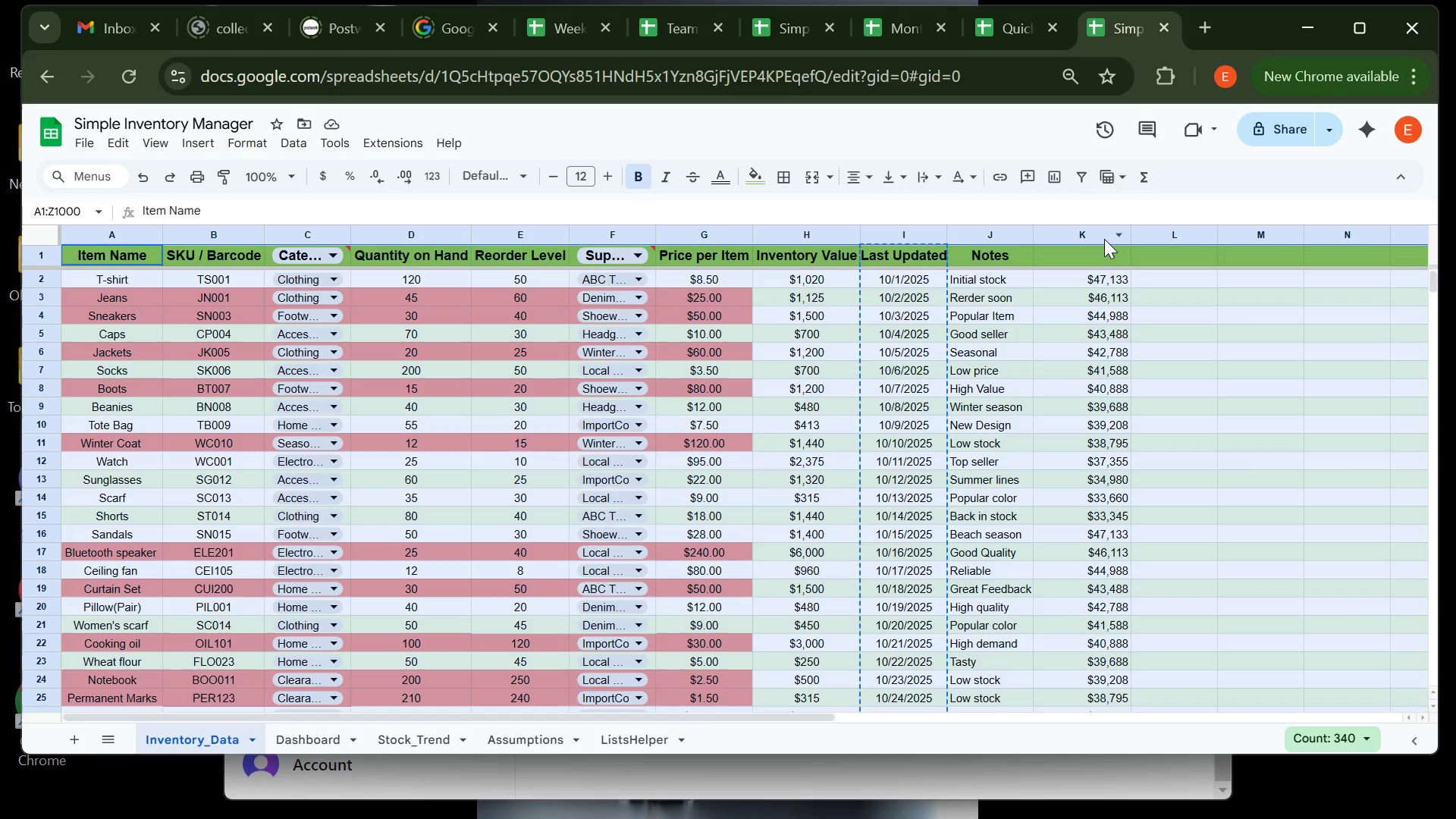 
left_click([1104, 239])
 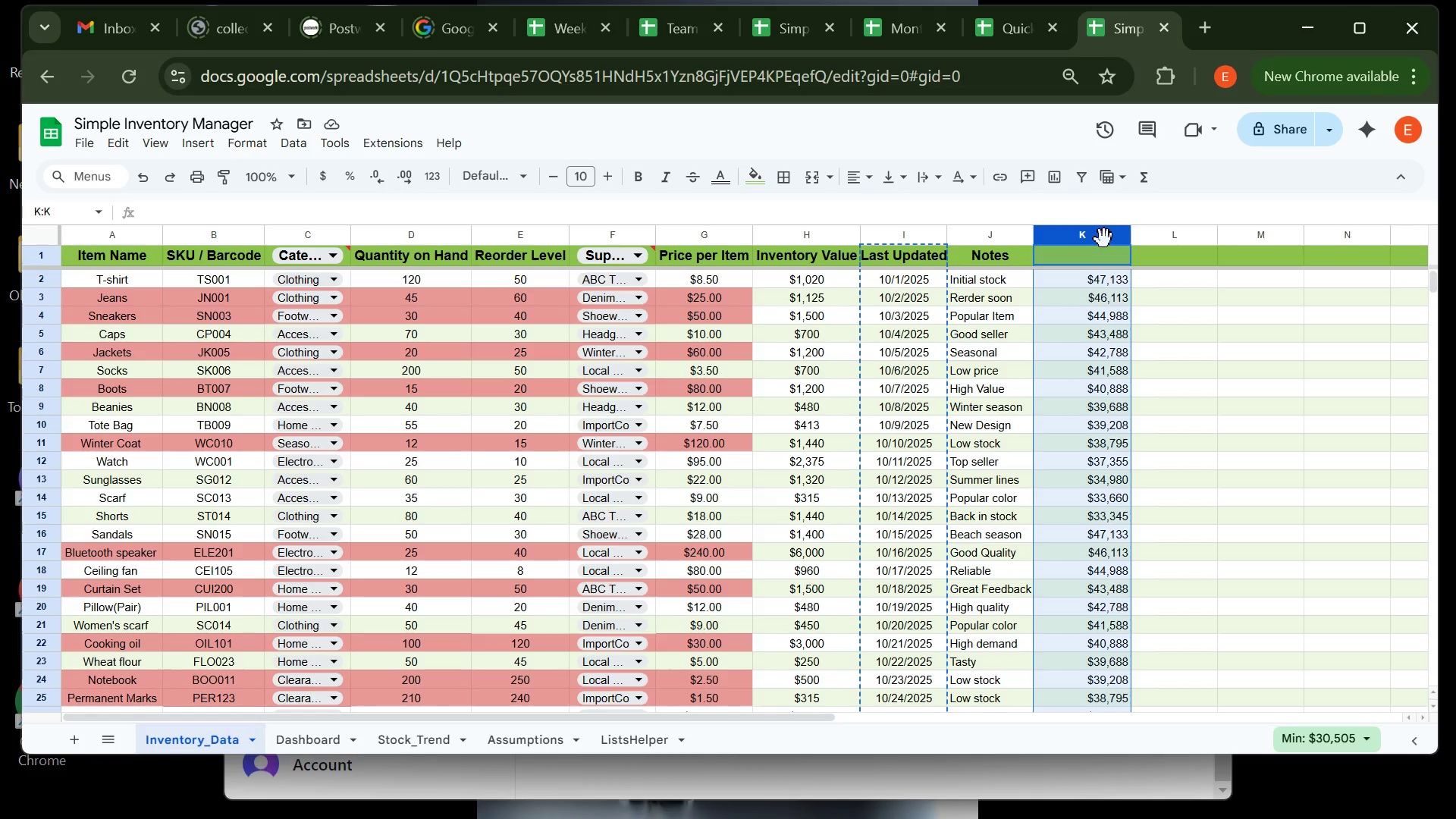 
key(Control+C)
 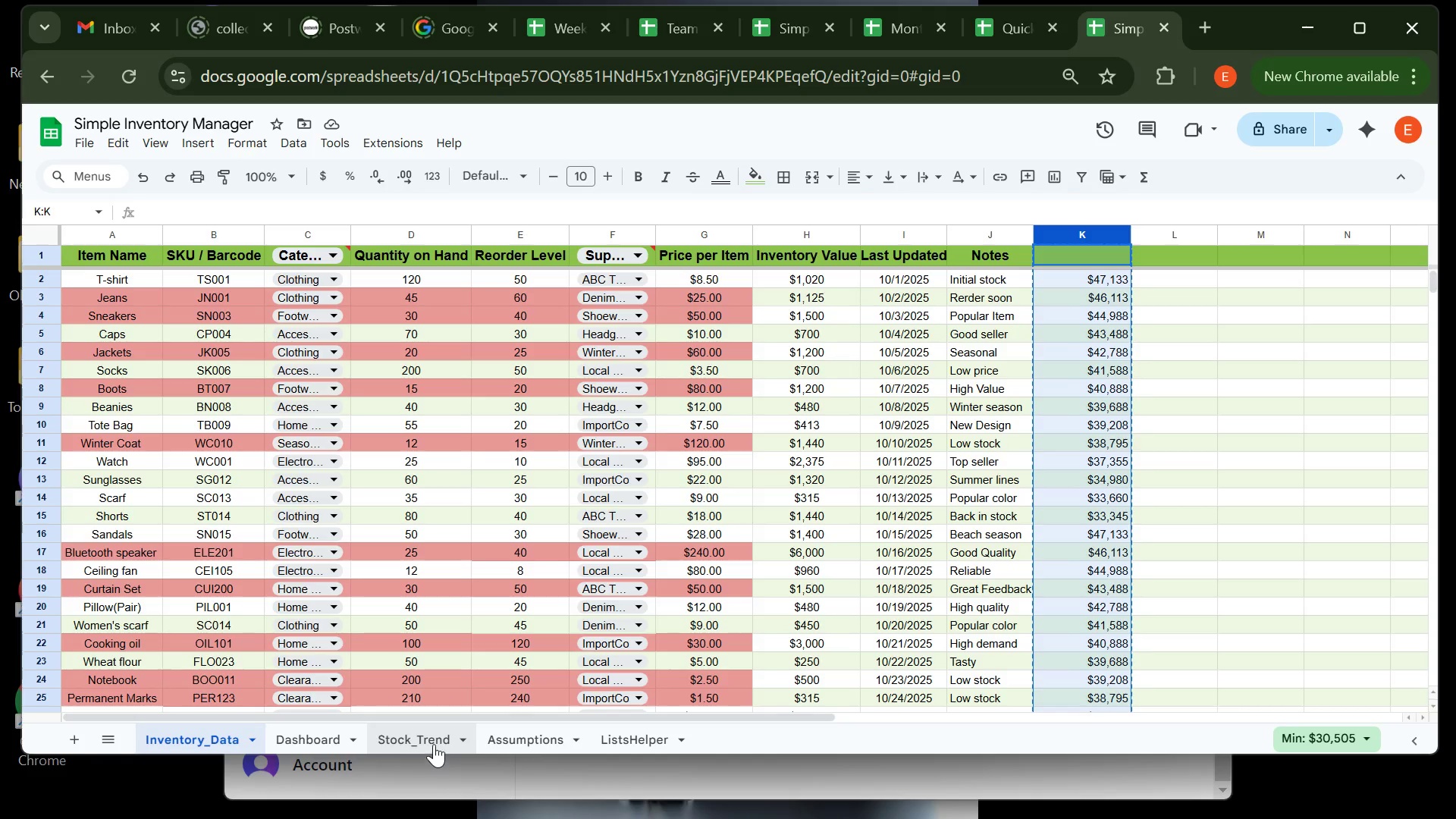 
left_click([432, 736])
 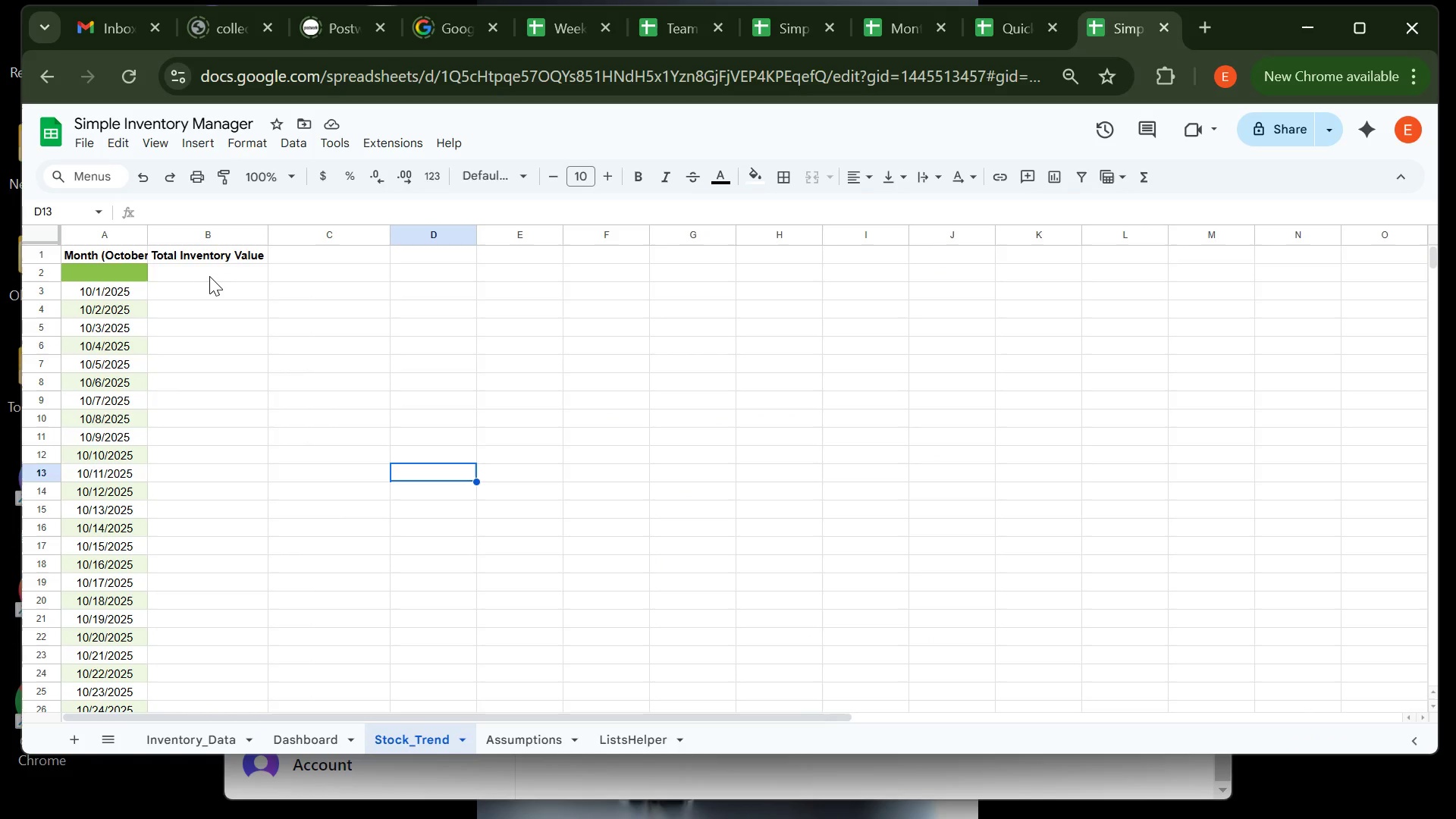 
left_click([211, 275])
 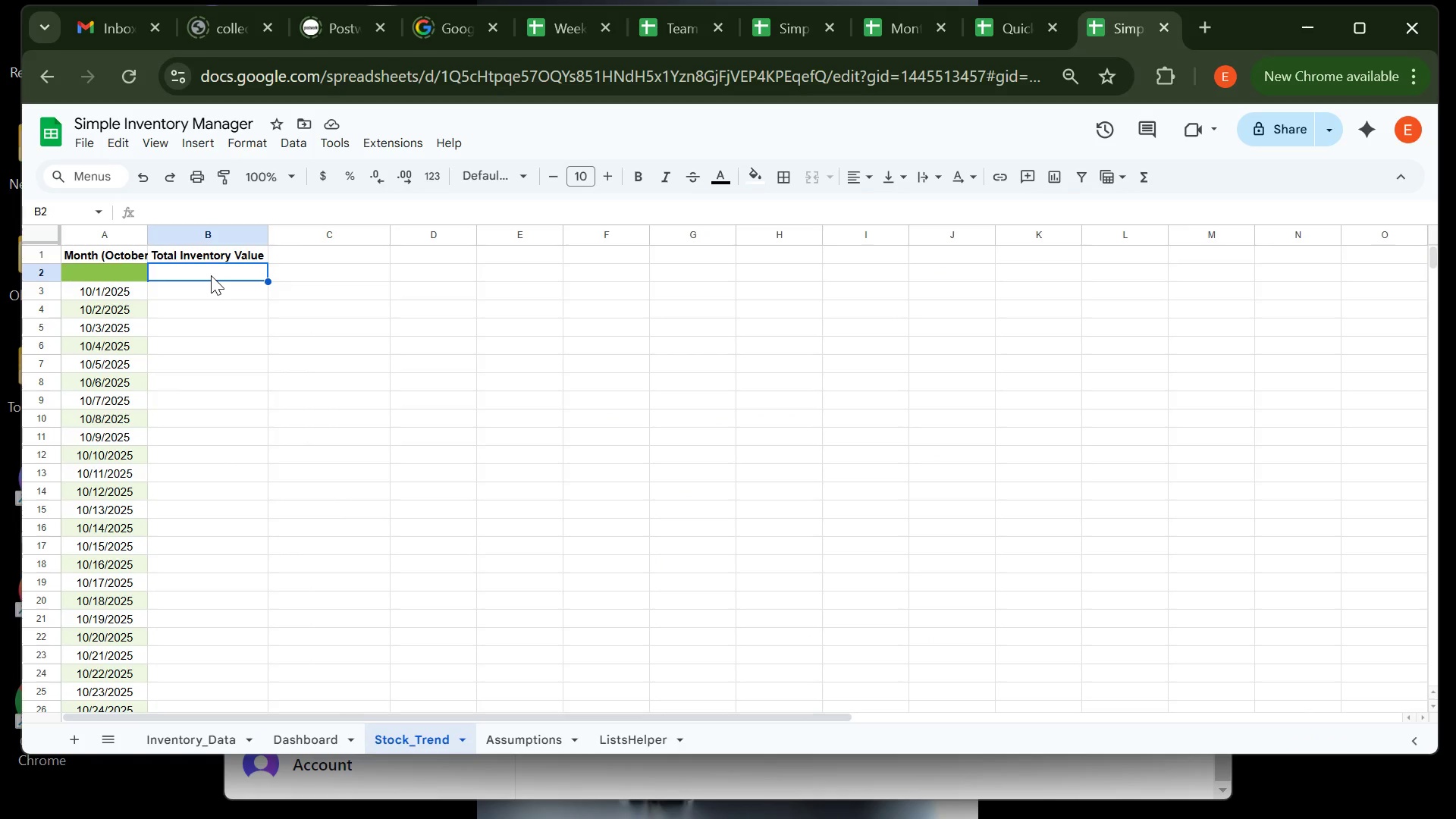 
key(Control+V)
 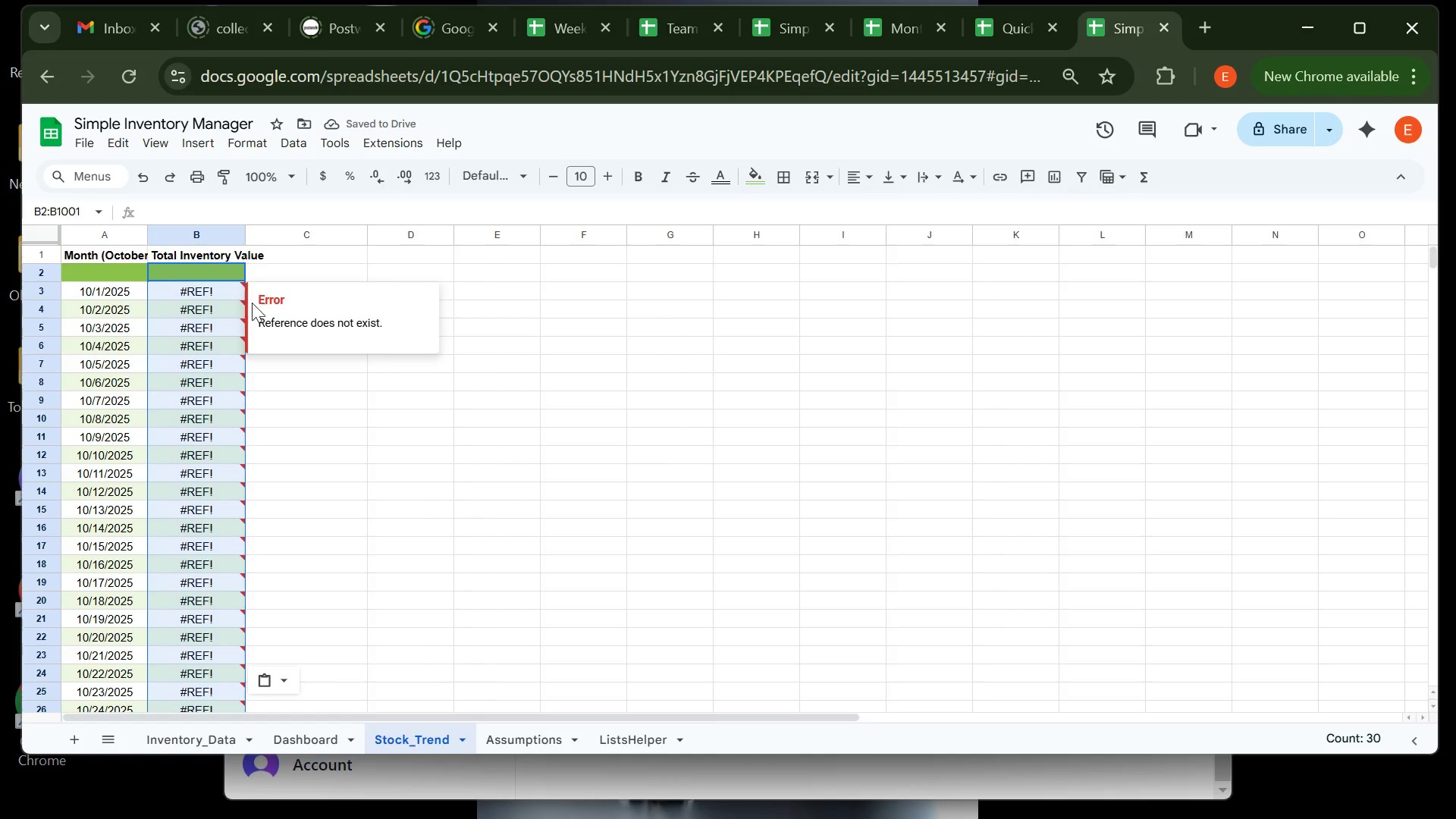 
wait(7.19)
 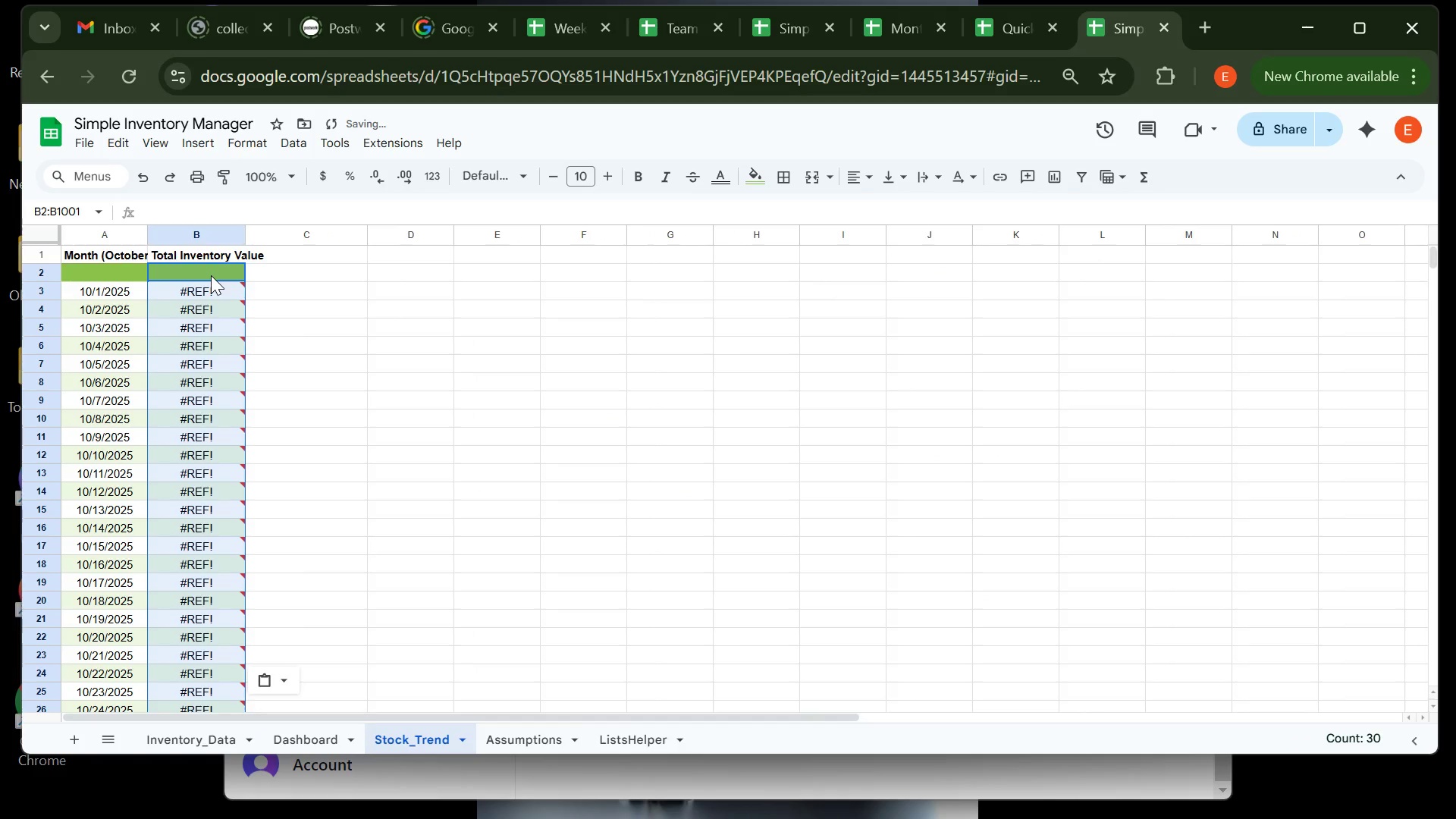 
left_click([283, 386])
 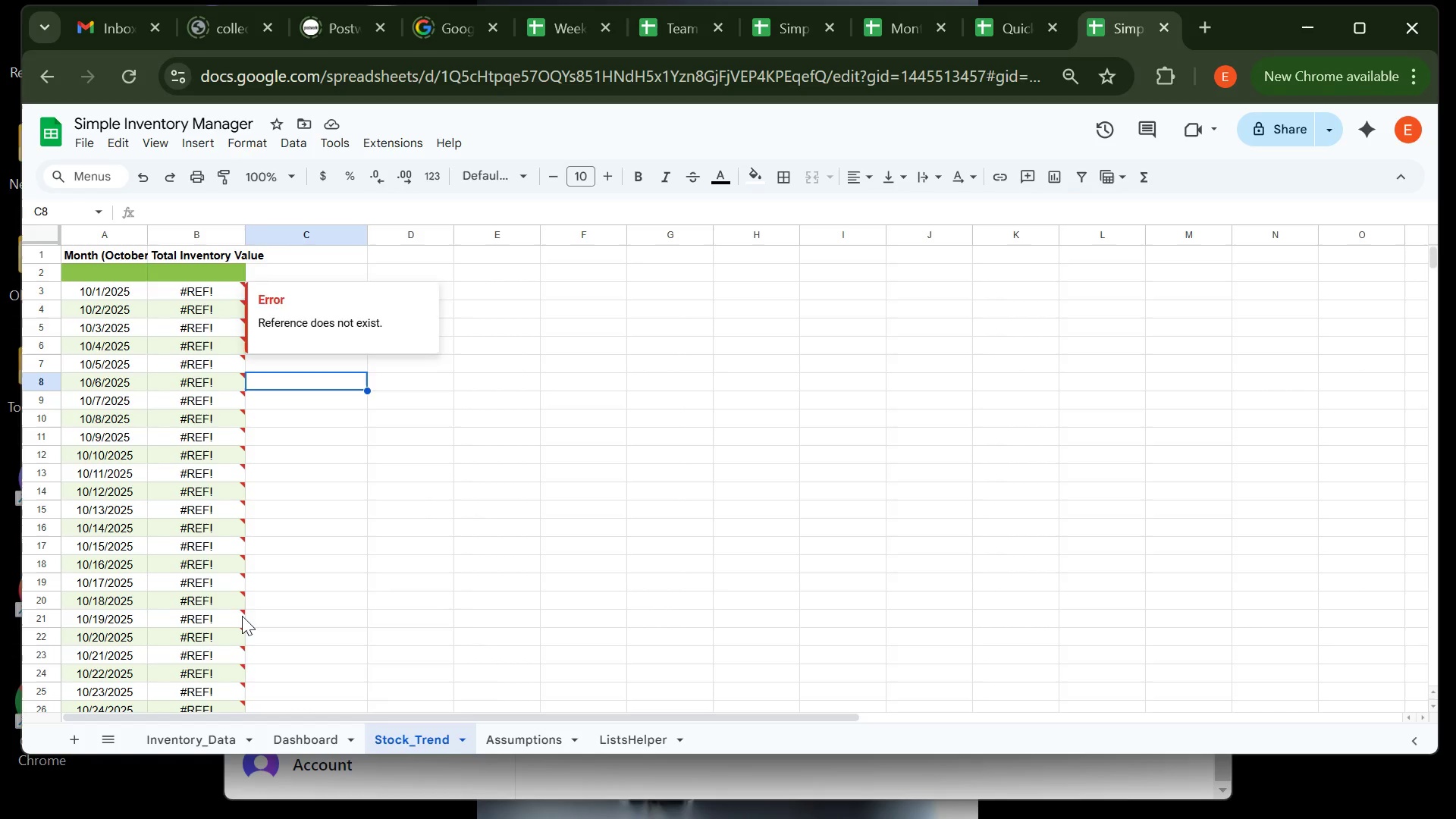 
left_click([184, 742])
 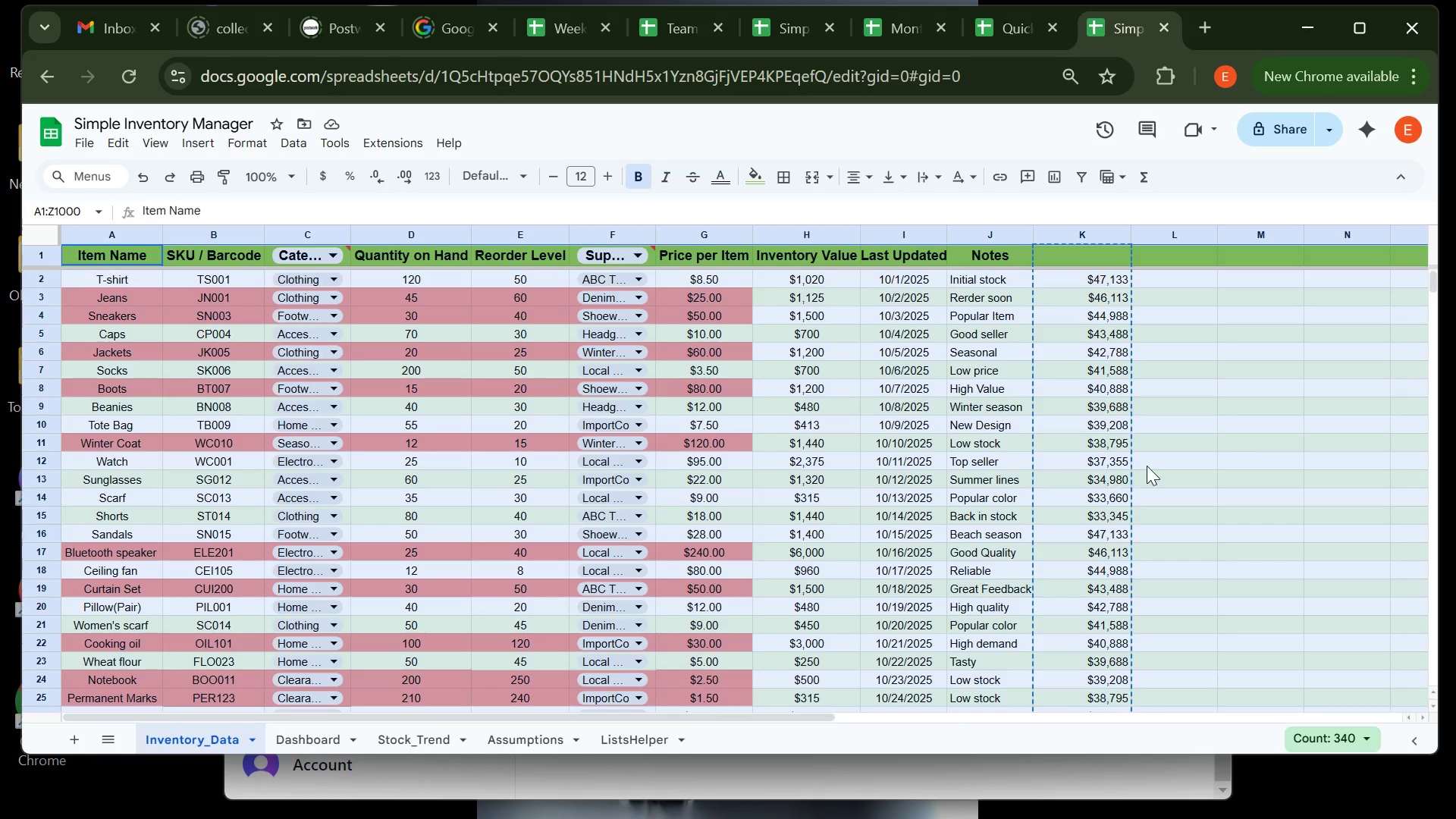 
left_click([1175, 466])
 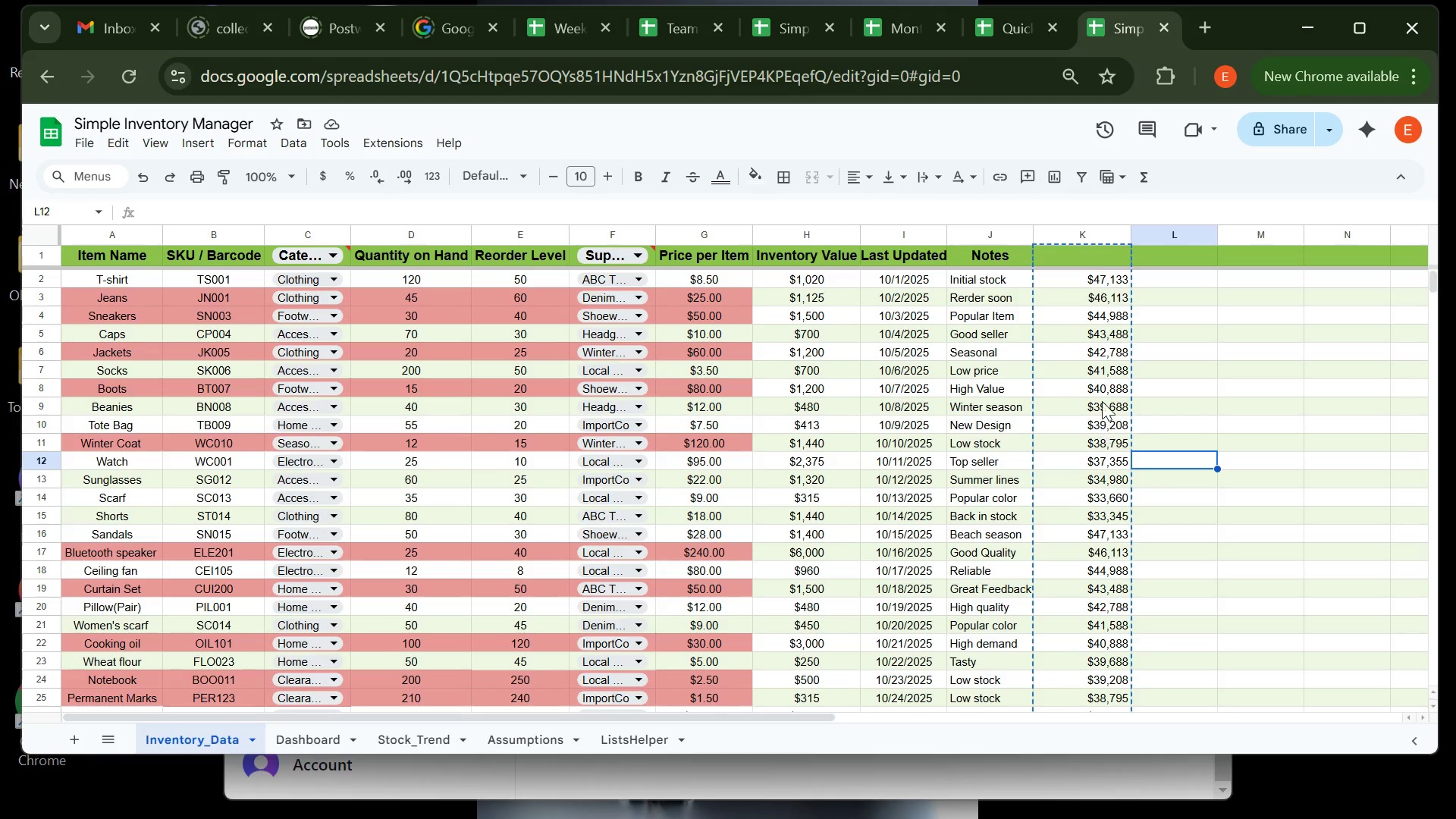 
left_click([1068, 369])
 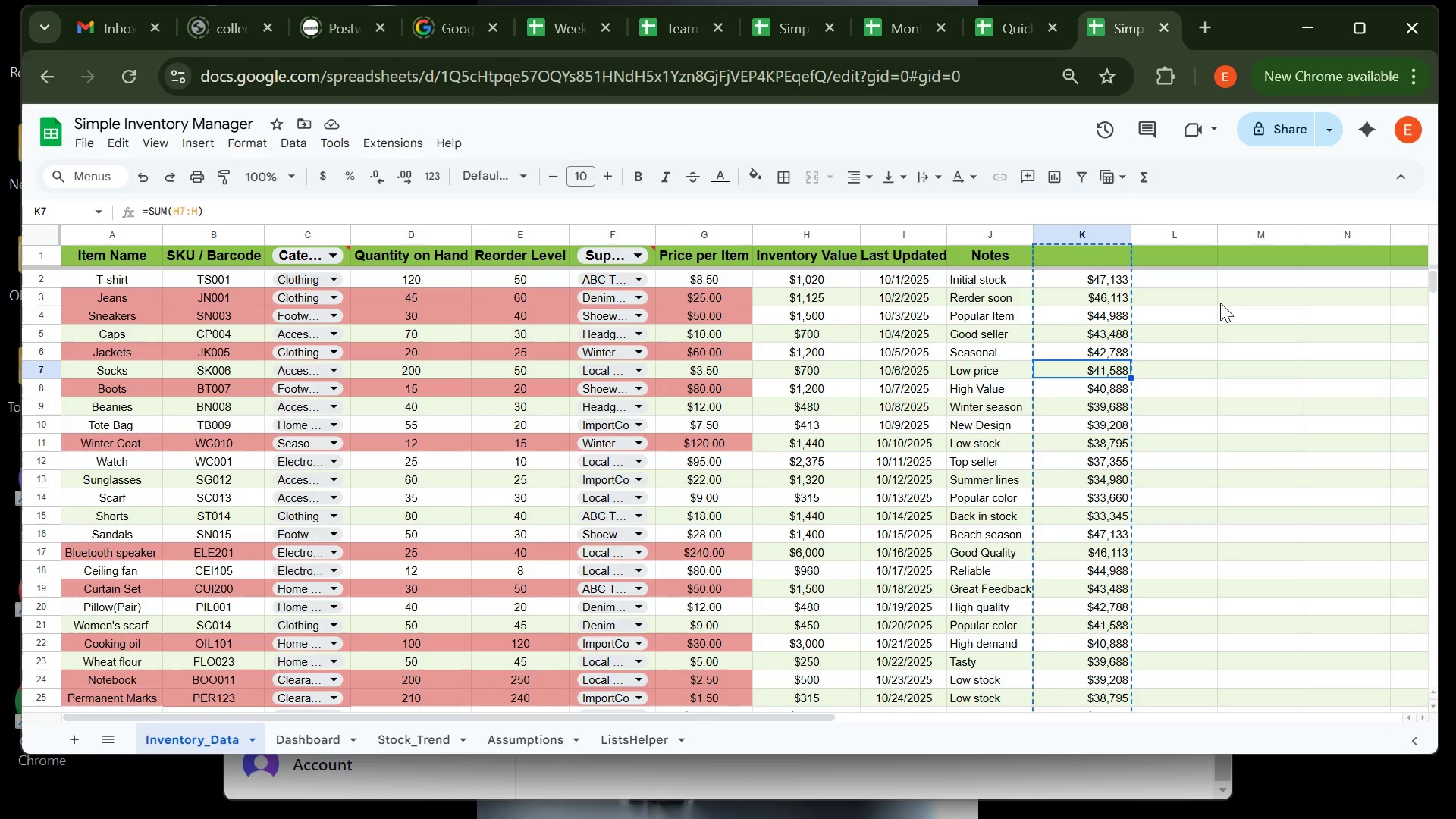 
left_click([1220, 303])
 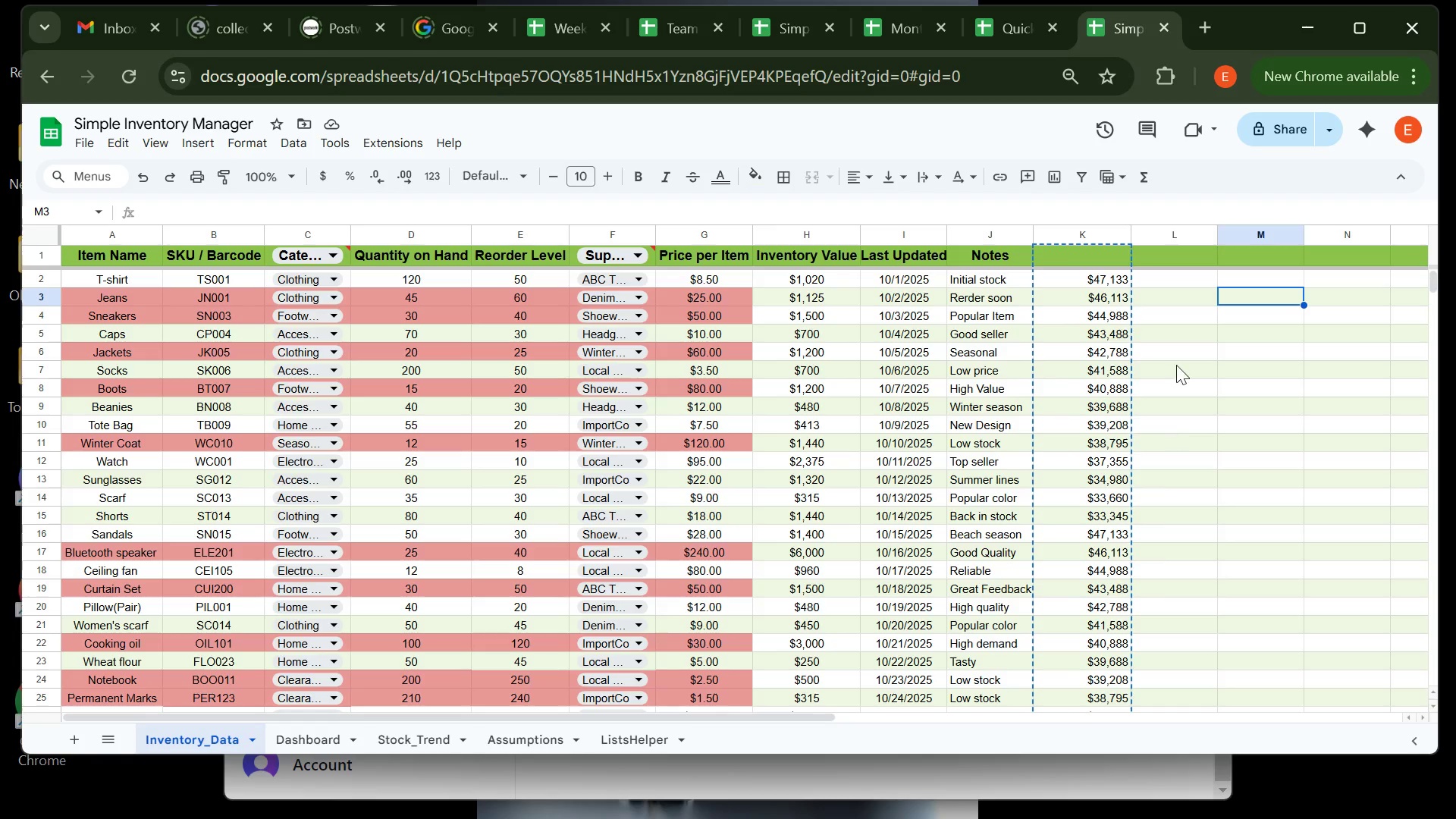 
left_click([1180, 294])
 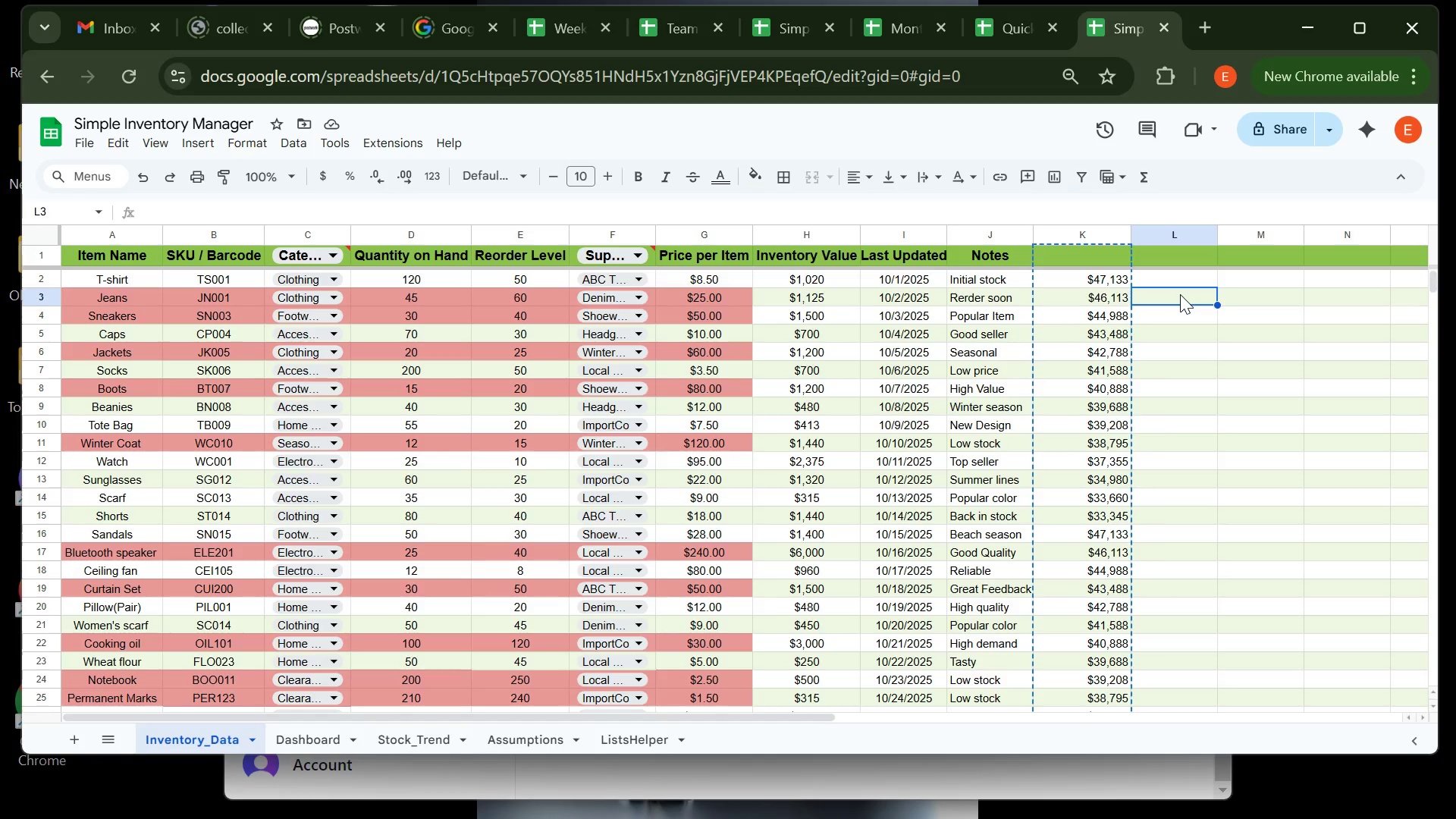 
key(Control+V)
 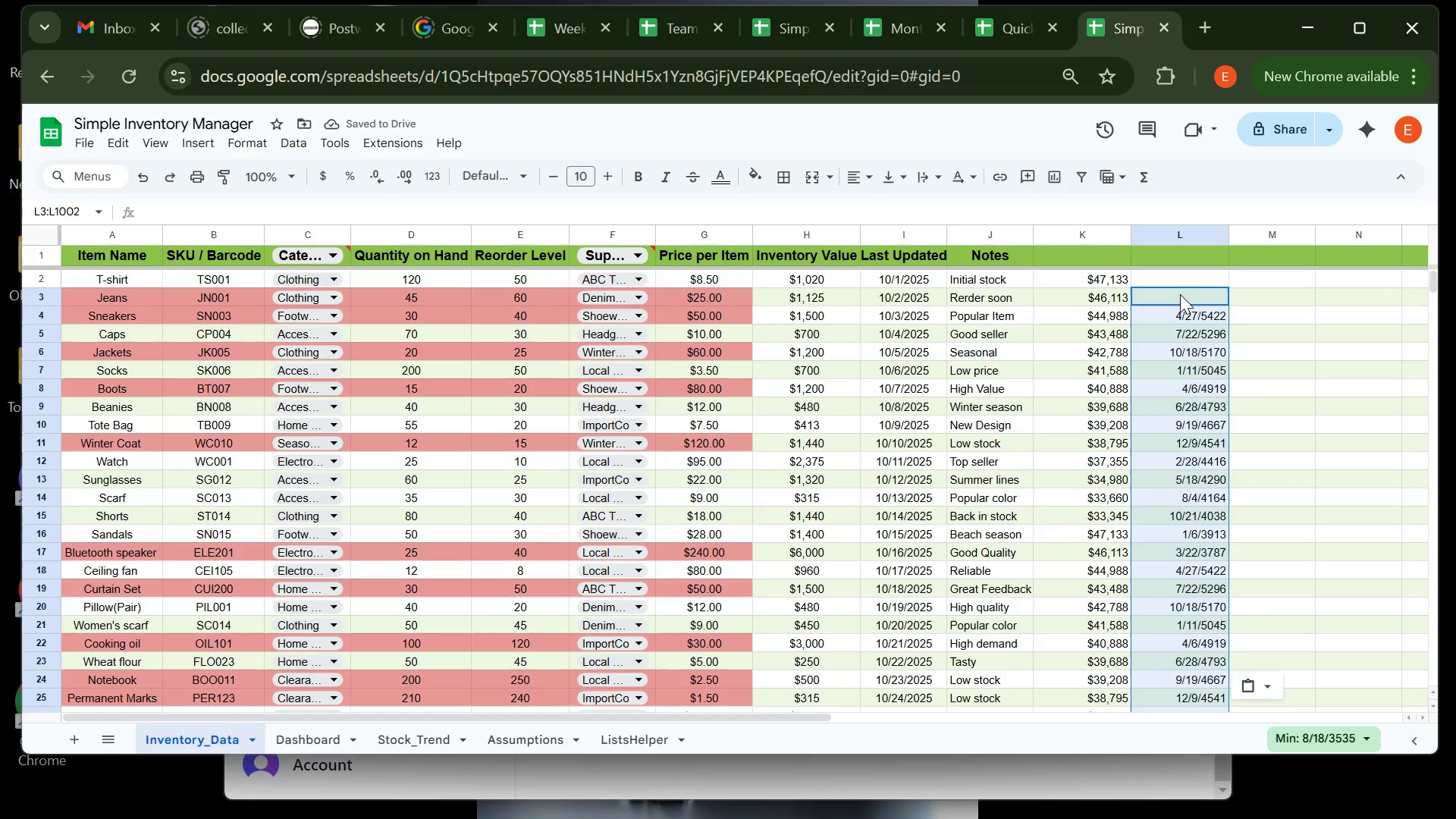 
wait(9.52)
 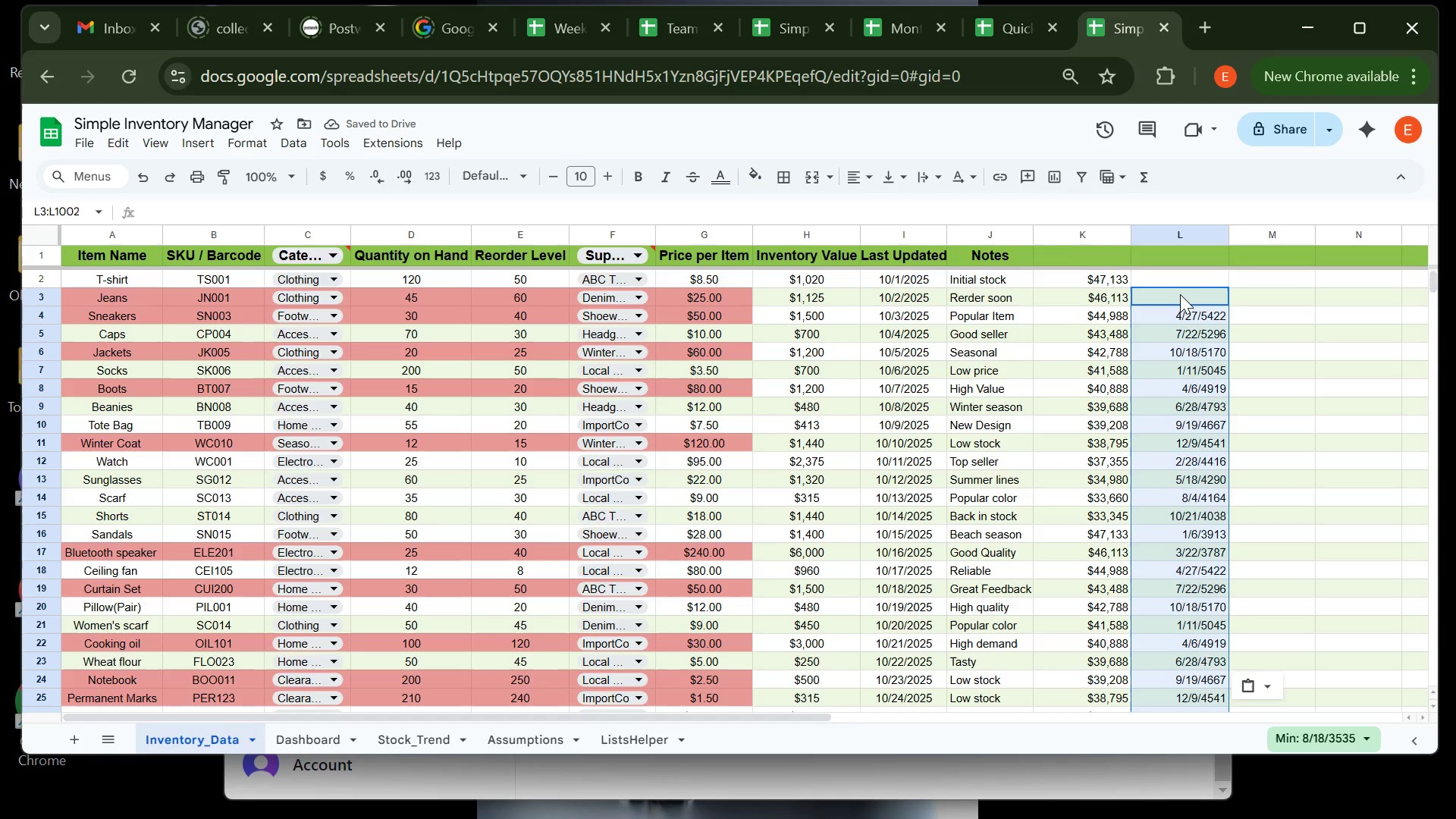 
hold_key(key=ControlLeft, duration=1.51)
 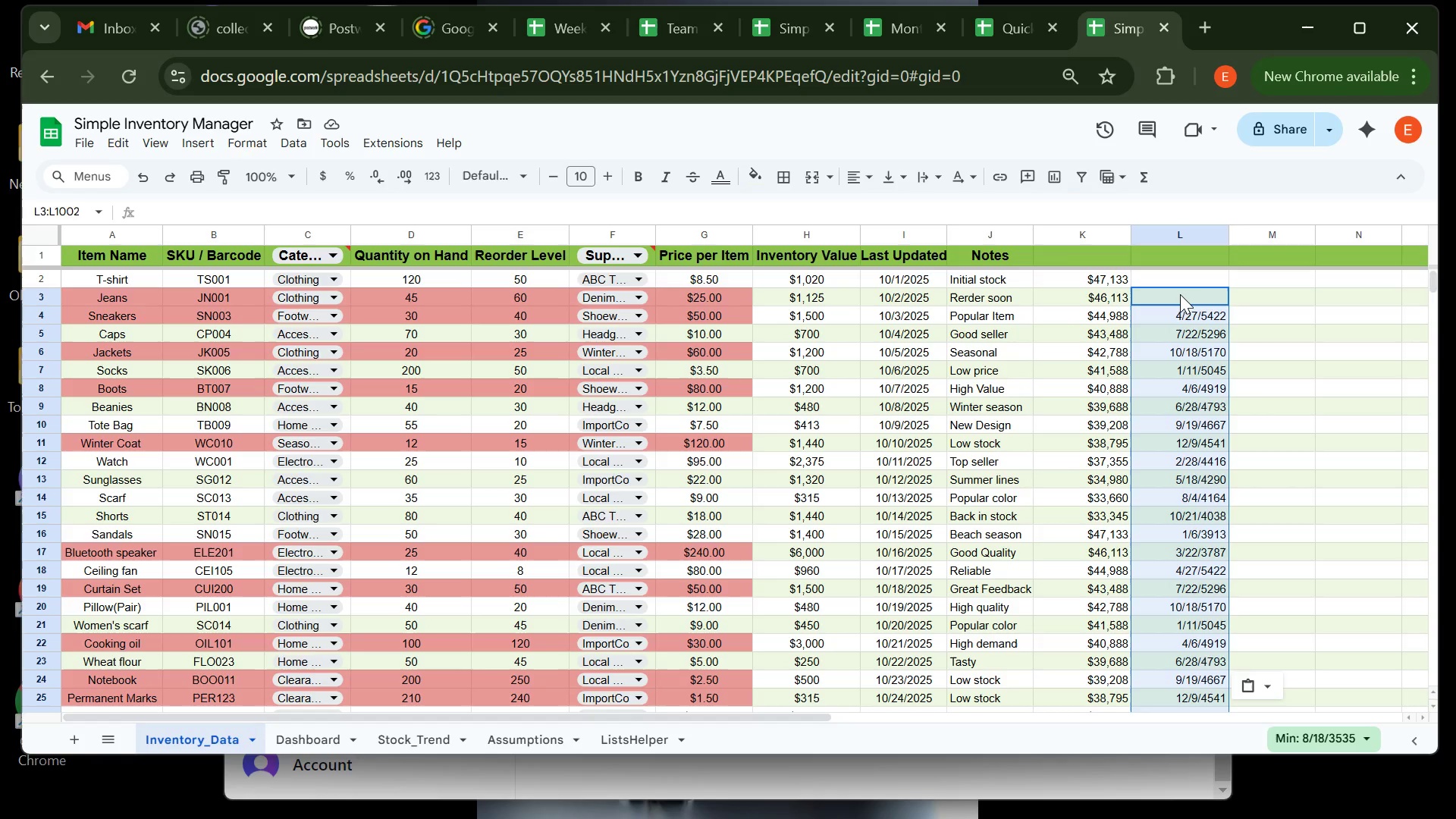 
hold_key(key=ControlLeft, duration=1.51)
 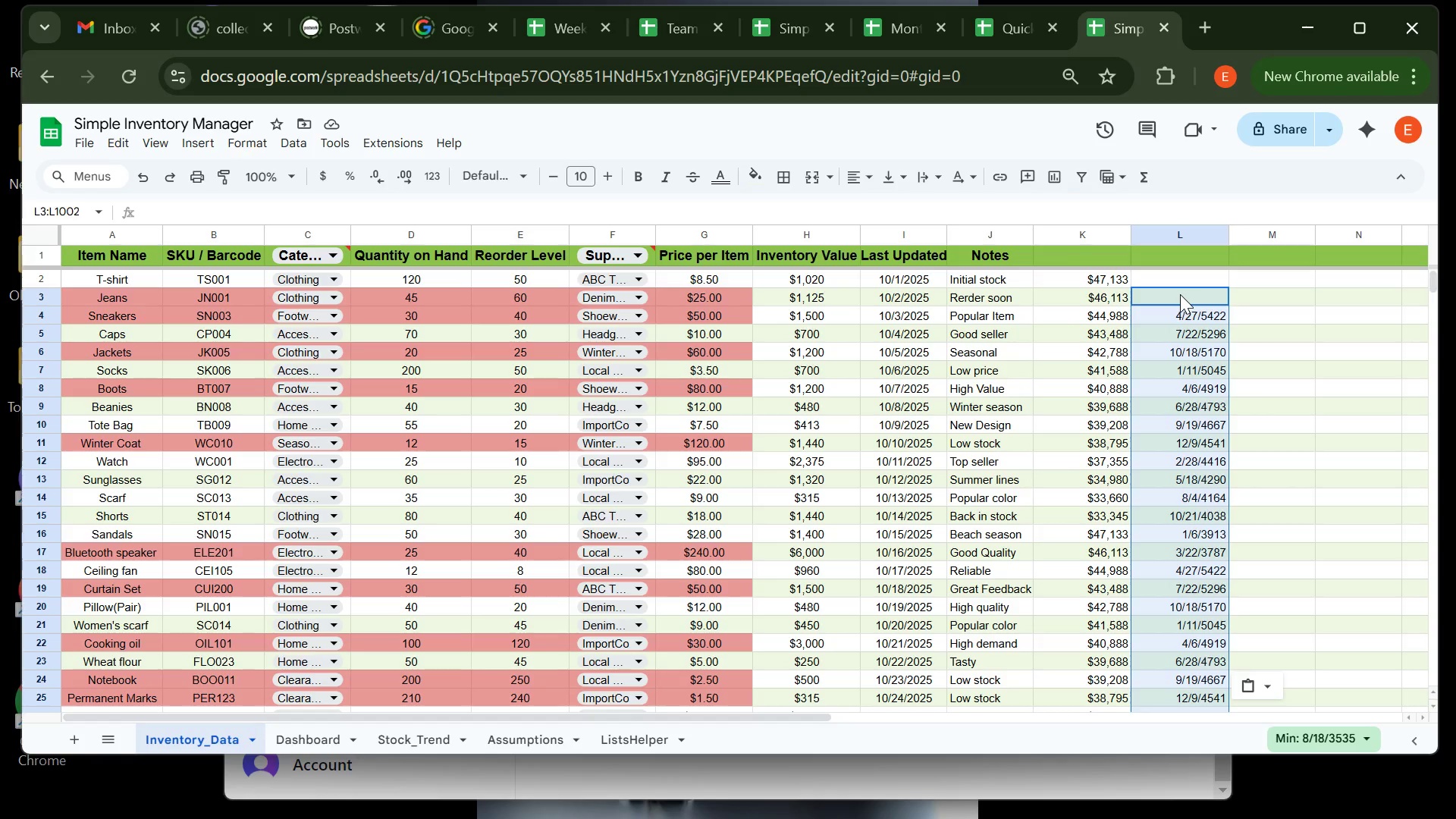 
key(Control+Z)
 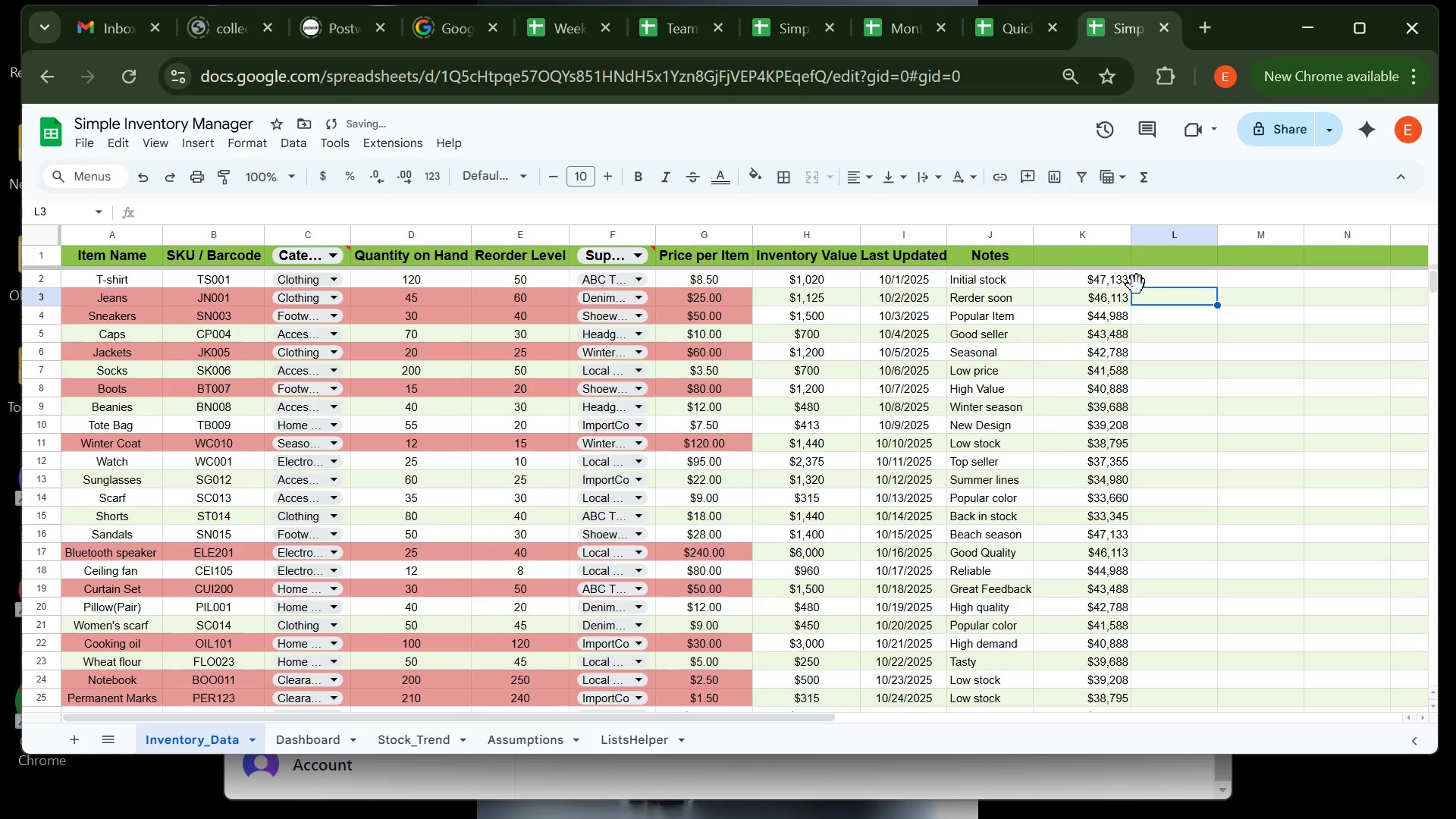 
left_click([1112, 287])
 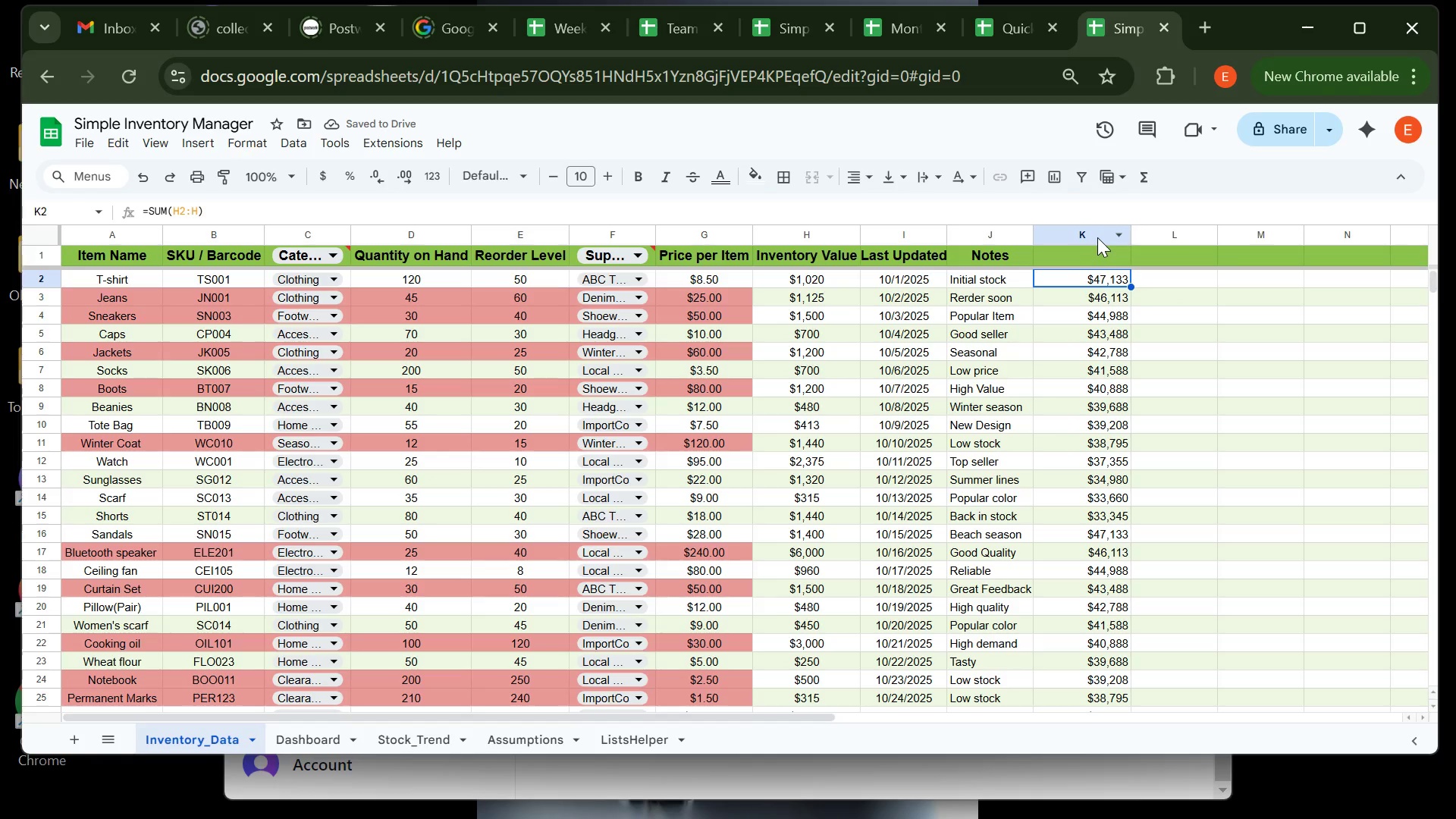 
left_click([1097, 237])
 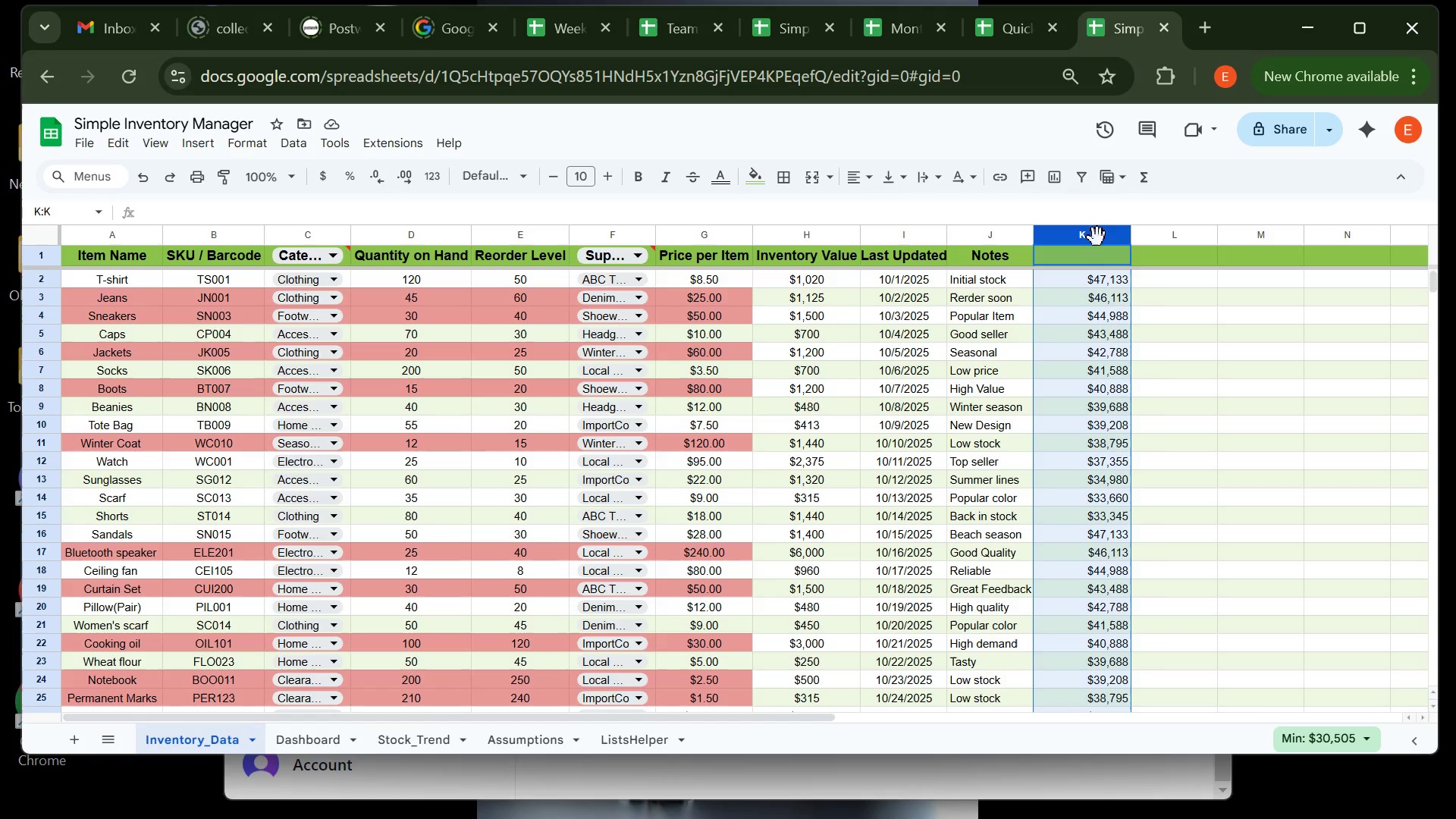 
right_click([1097, 237])
 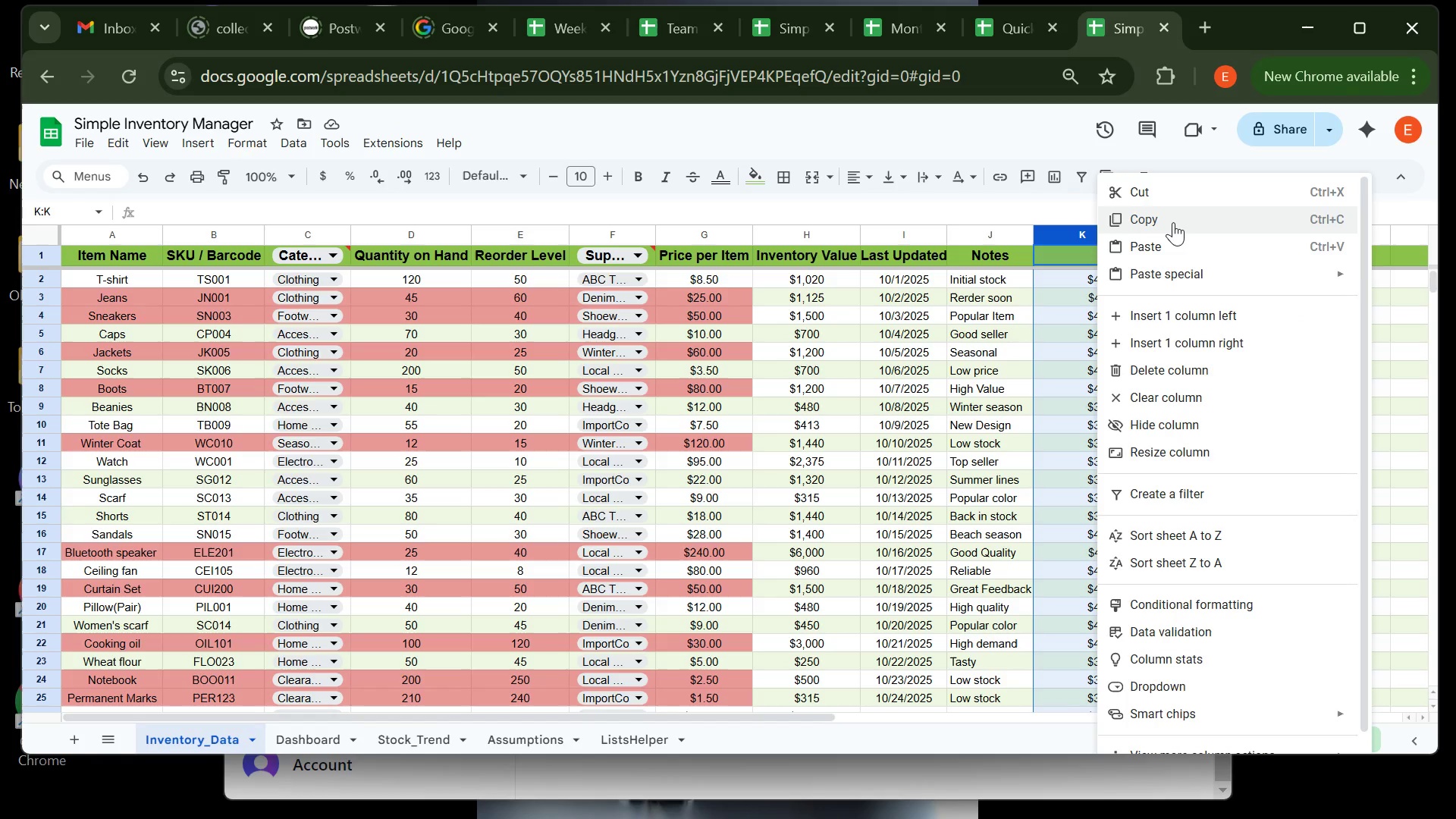 
wait(7.11)
 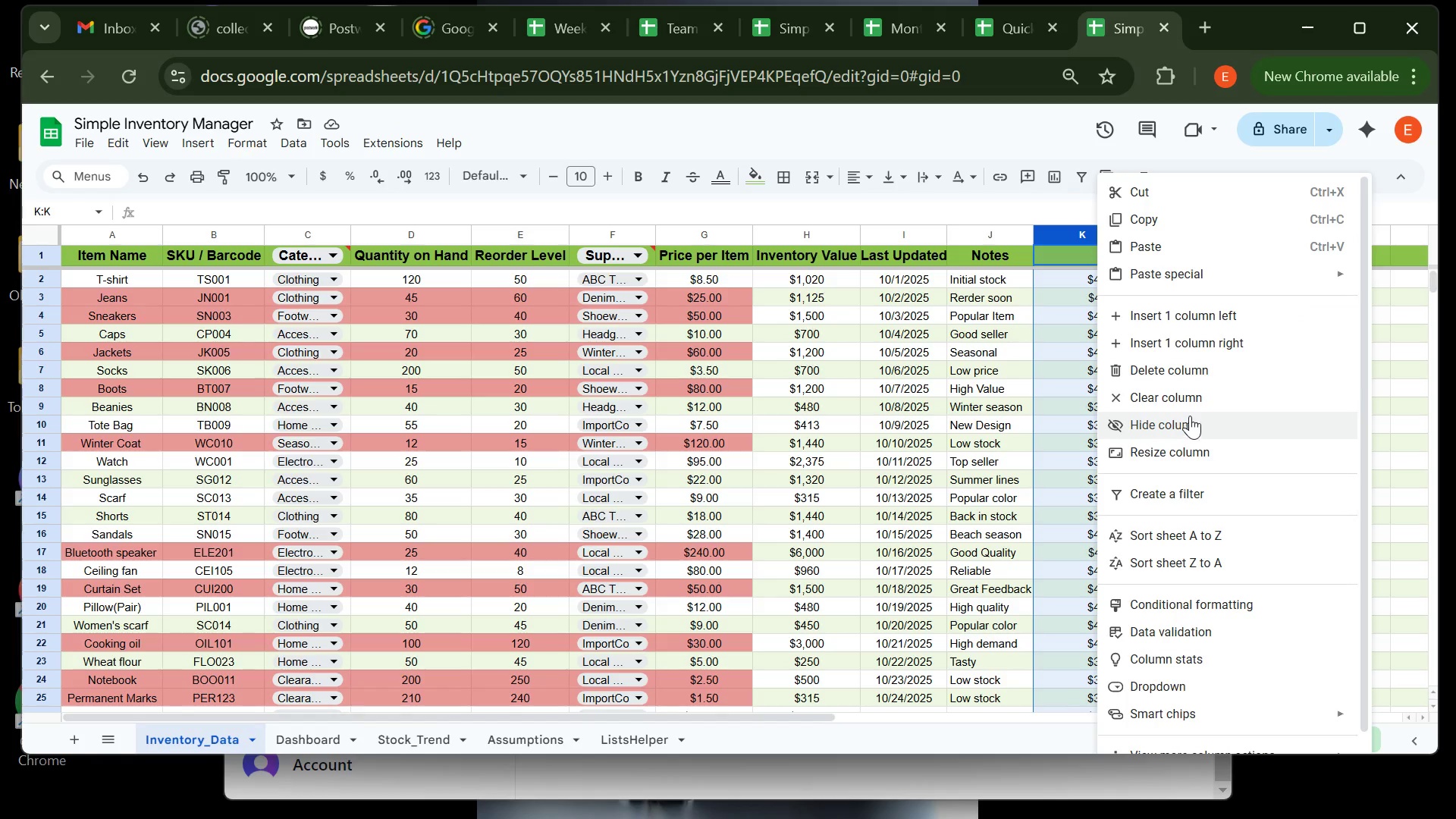 
left_click([1173, 222])
 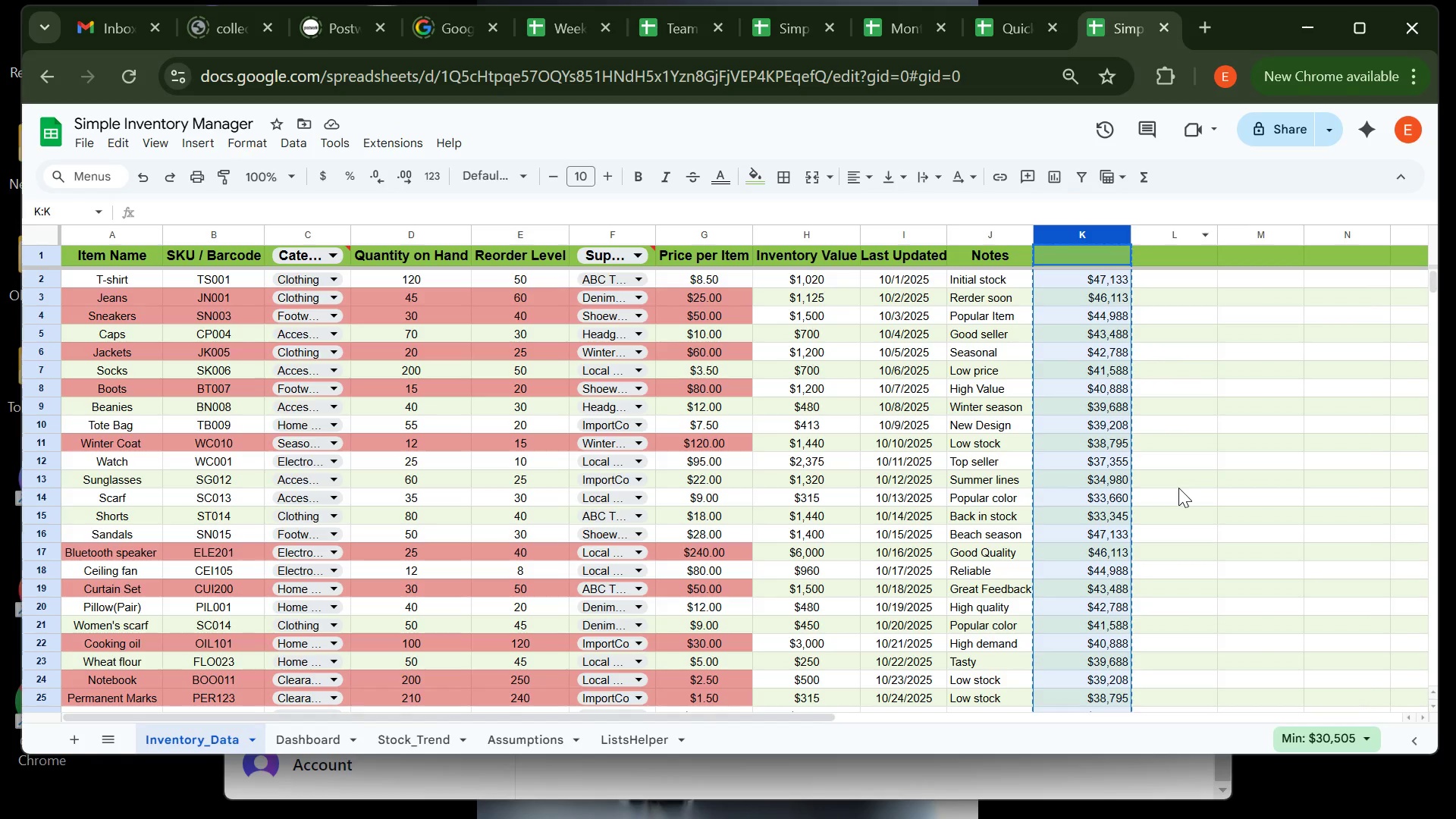 
left_click([1178, 488])
 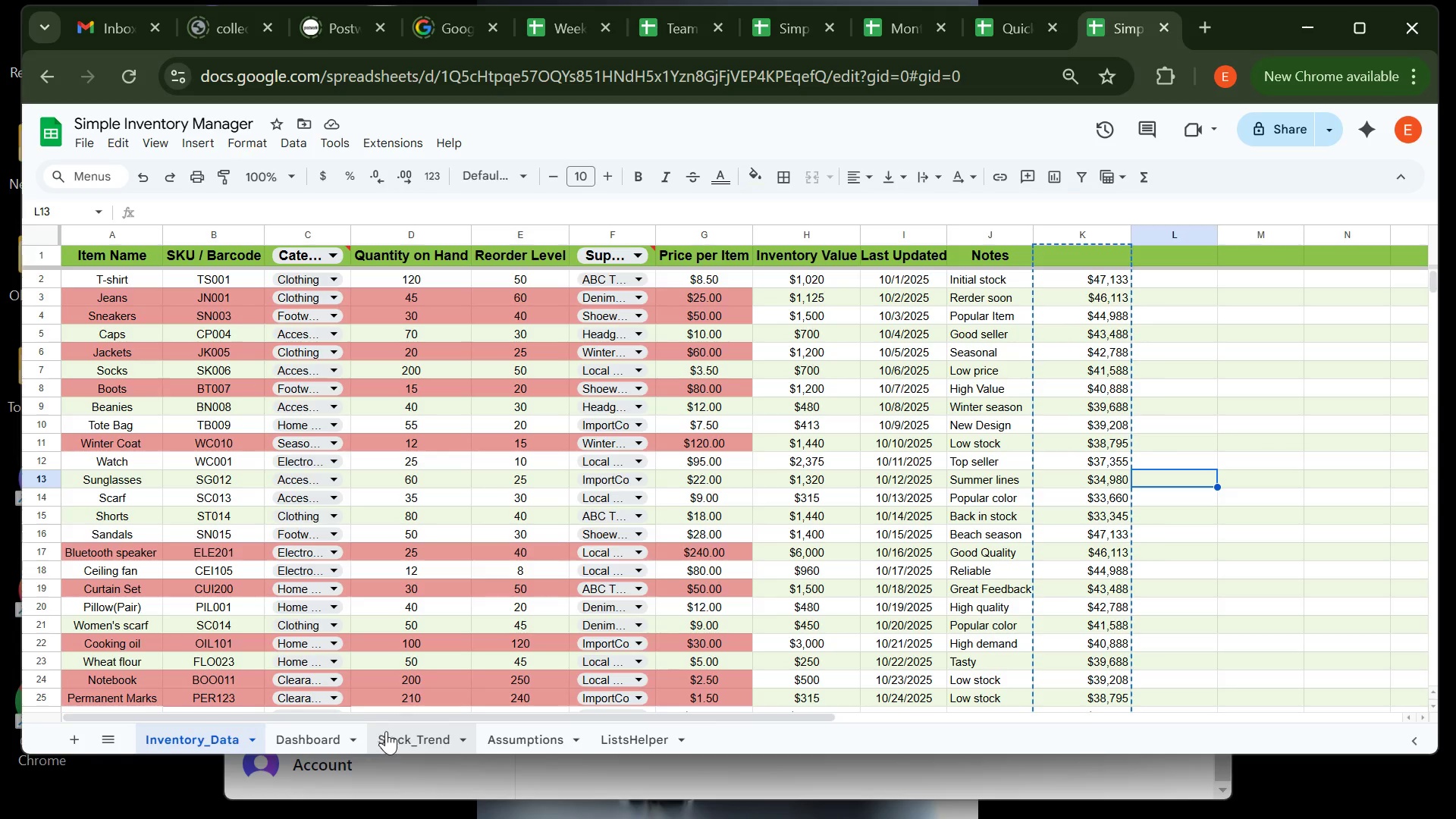 
left_click([395, 733])
 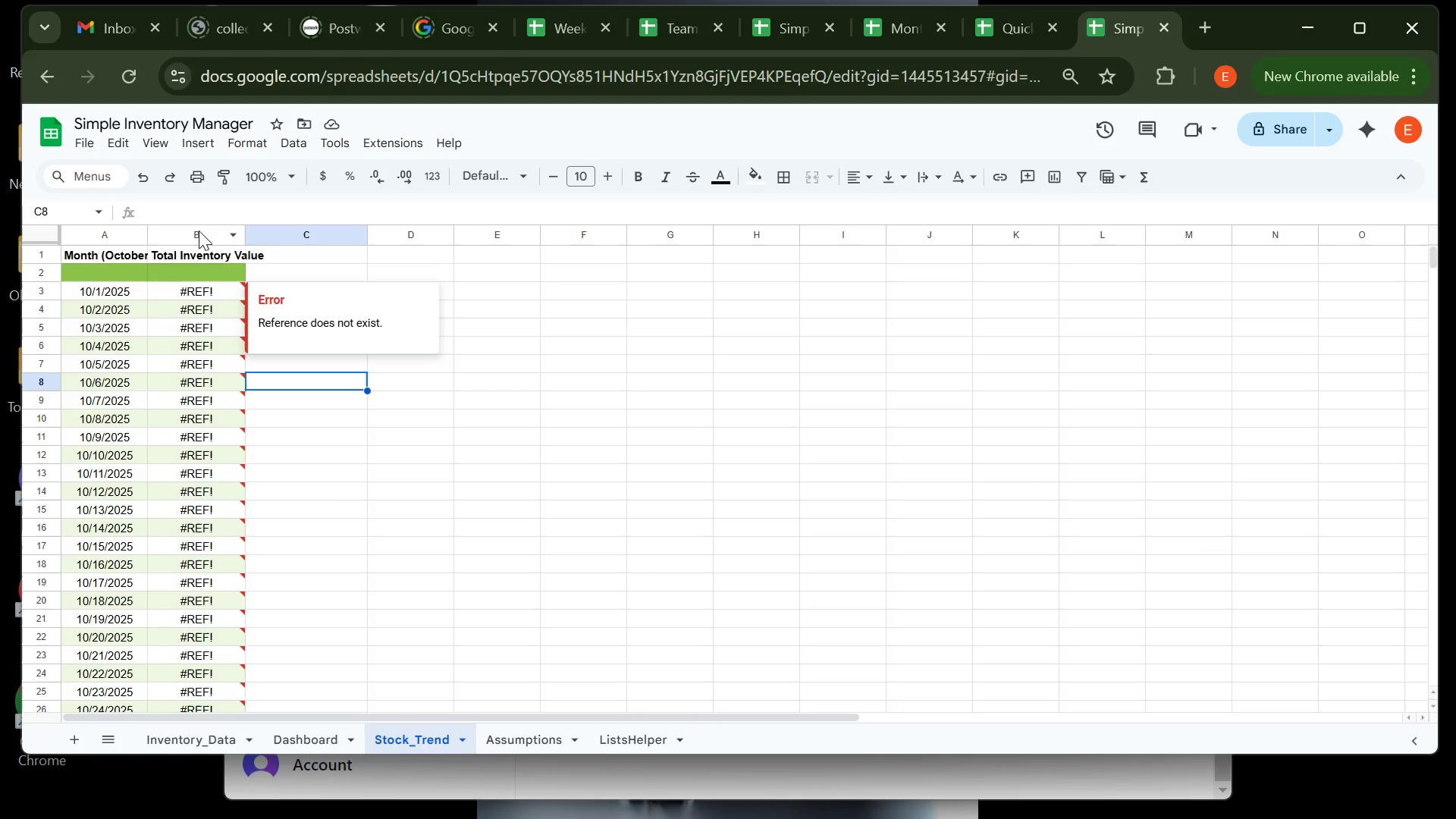 
left_click([199, 231])
 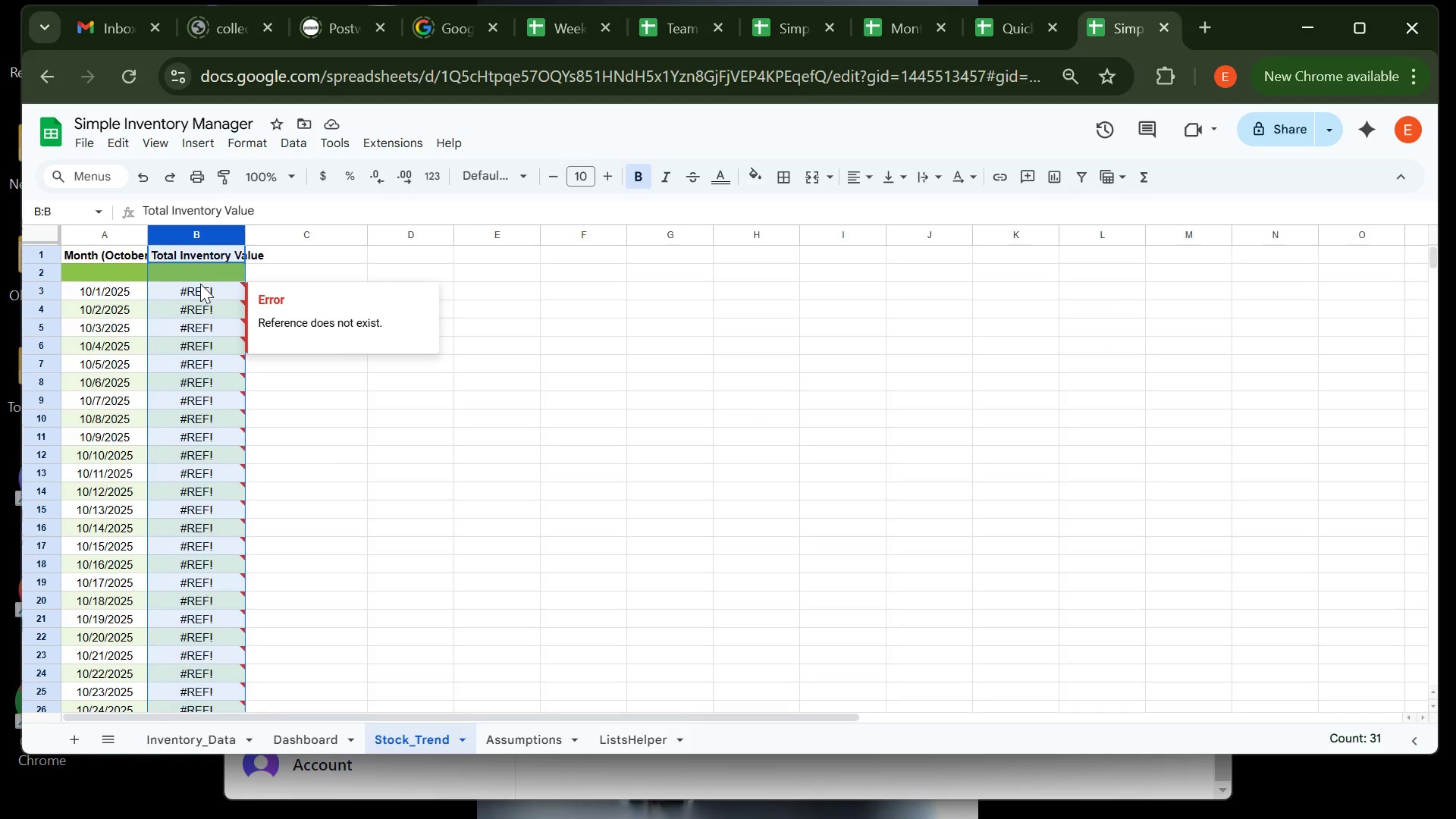 
left_click([200, 284])
 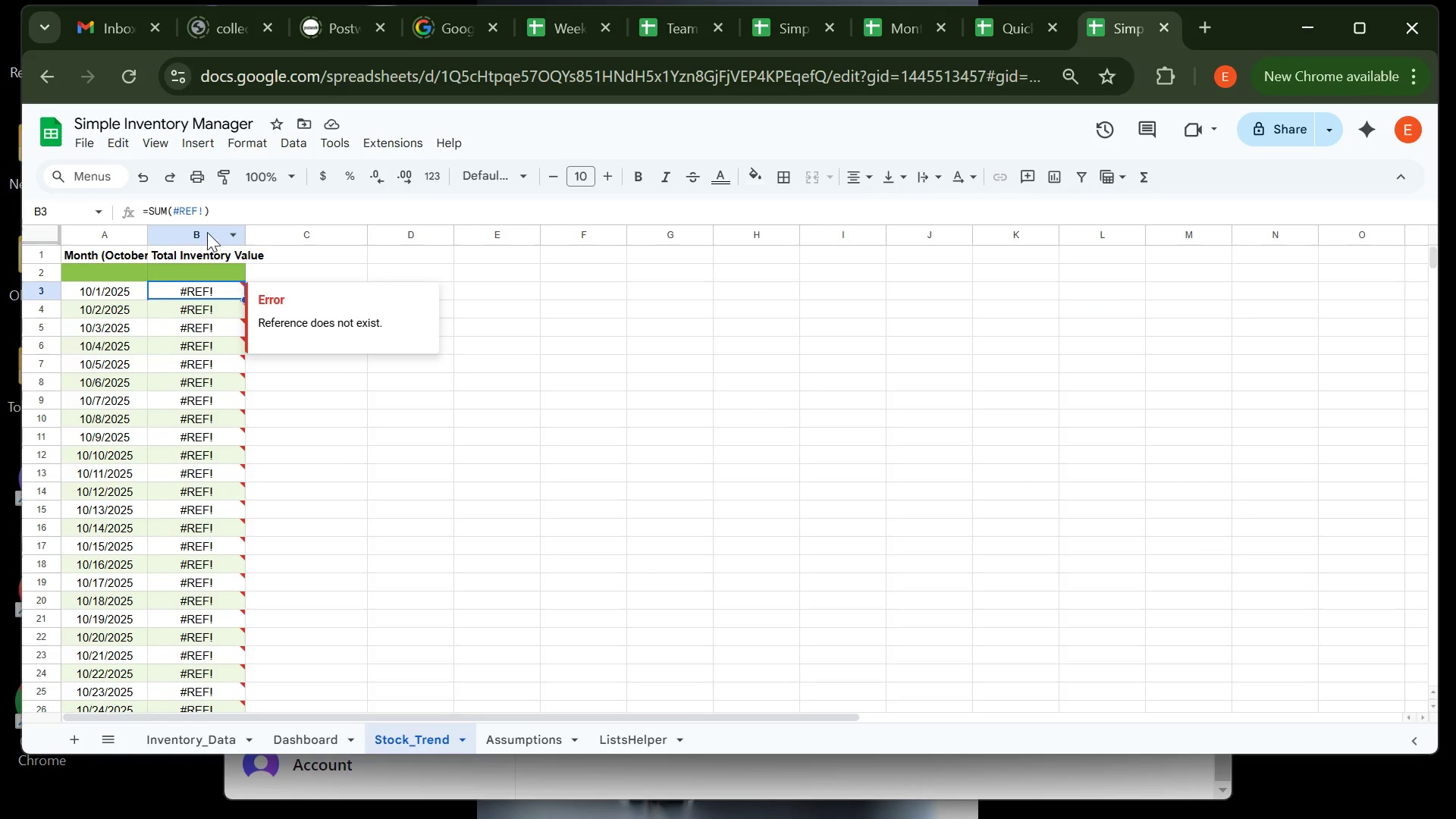 
left_click([207, 230])
 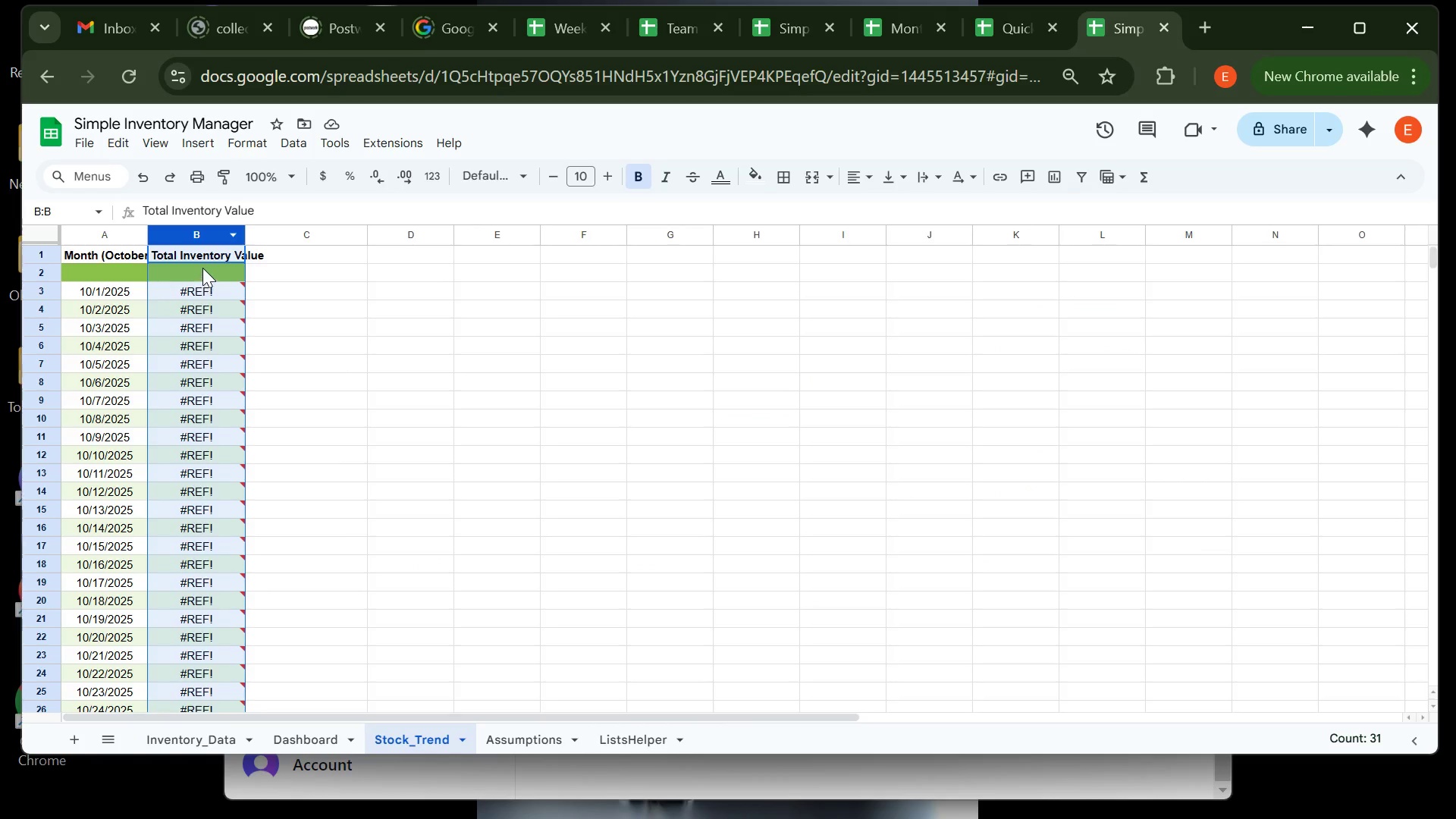 
left_click([202, 266])
 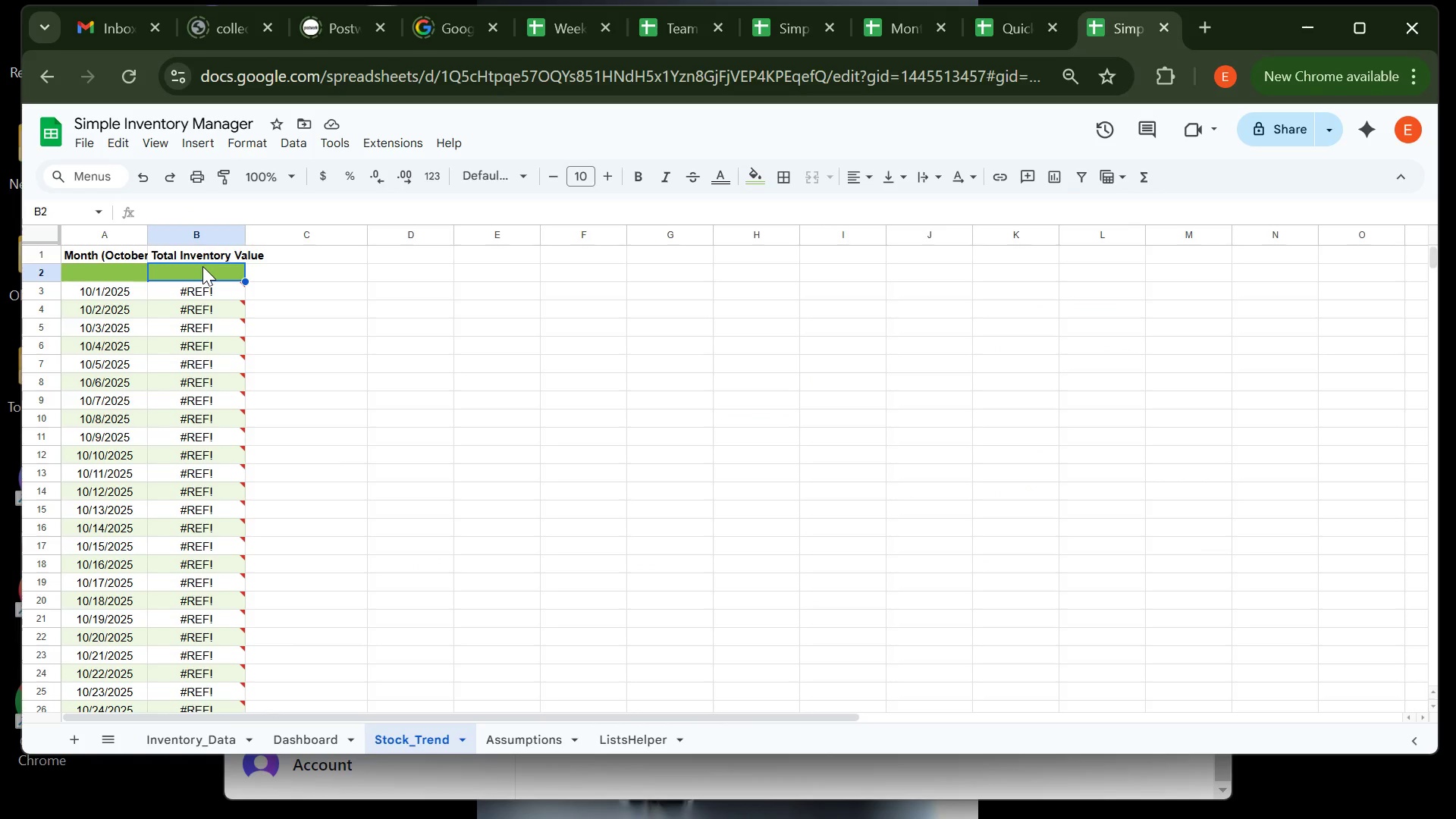 
key(Control+V)
 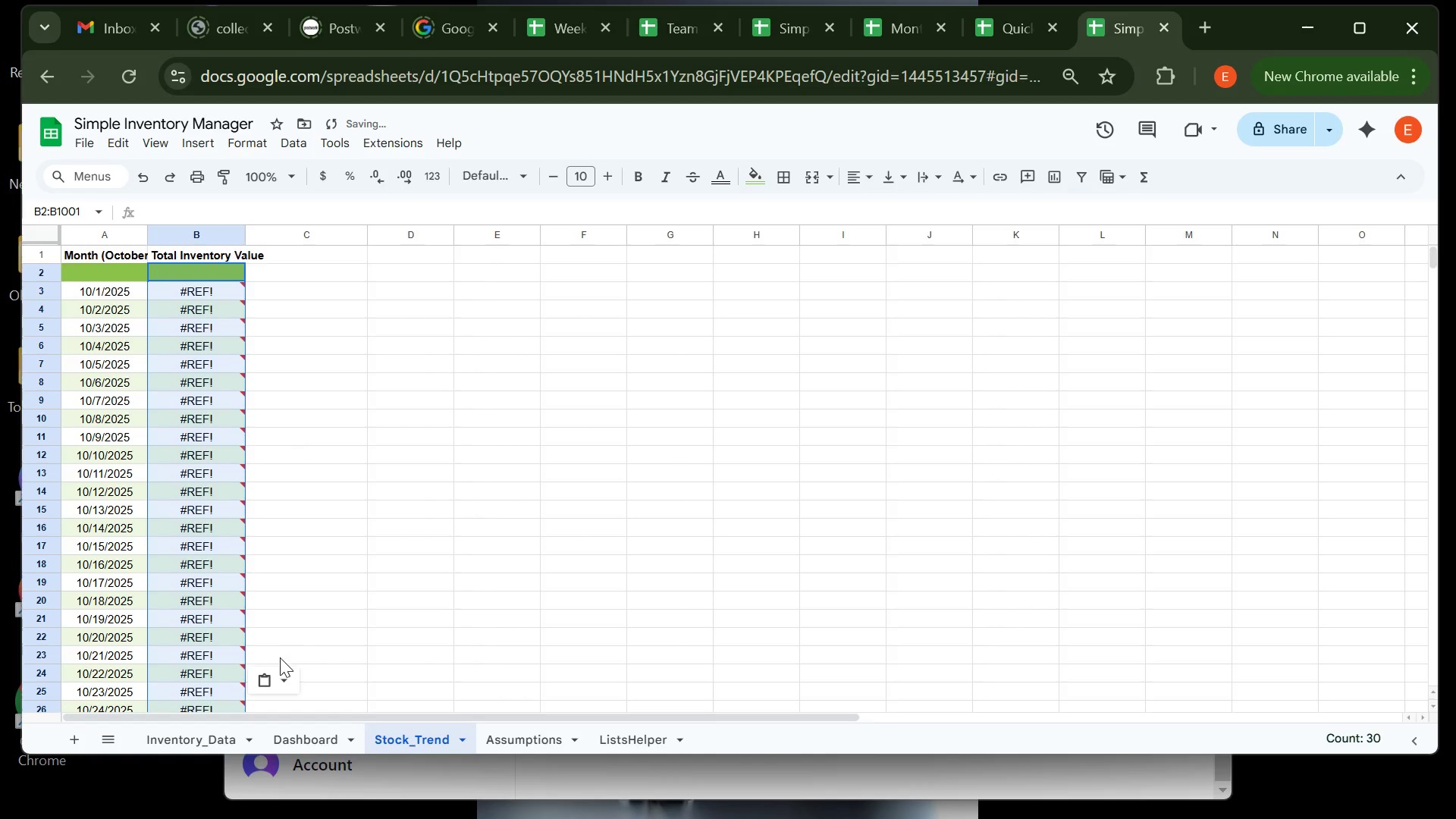 
left_click([280, 682])
 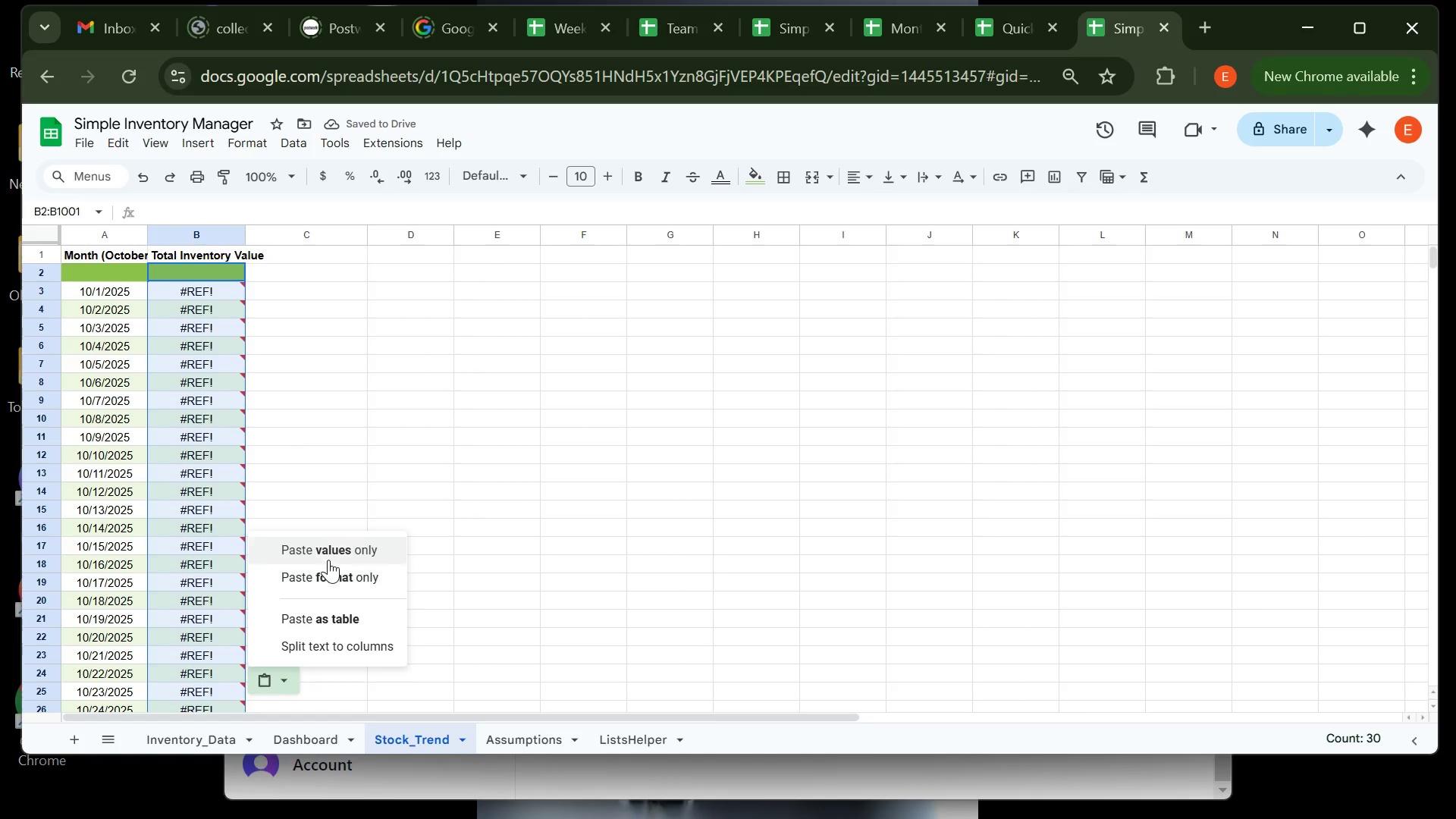 
left_click([330, 552])
 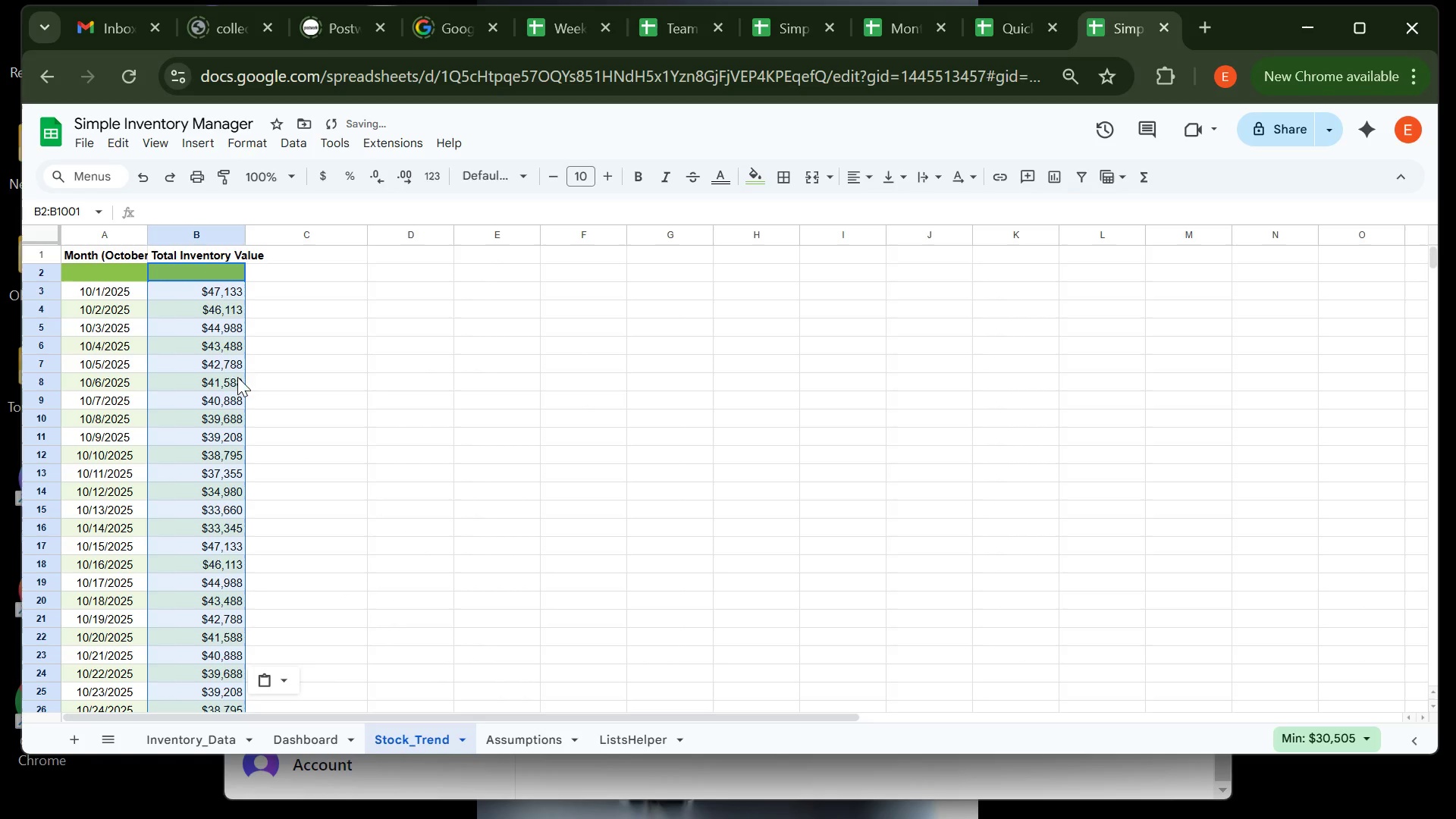 
left_click([269, 347])
 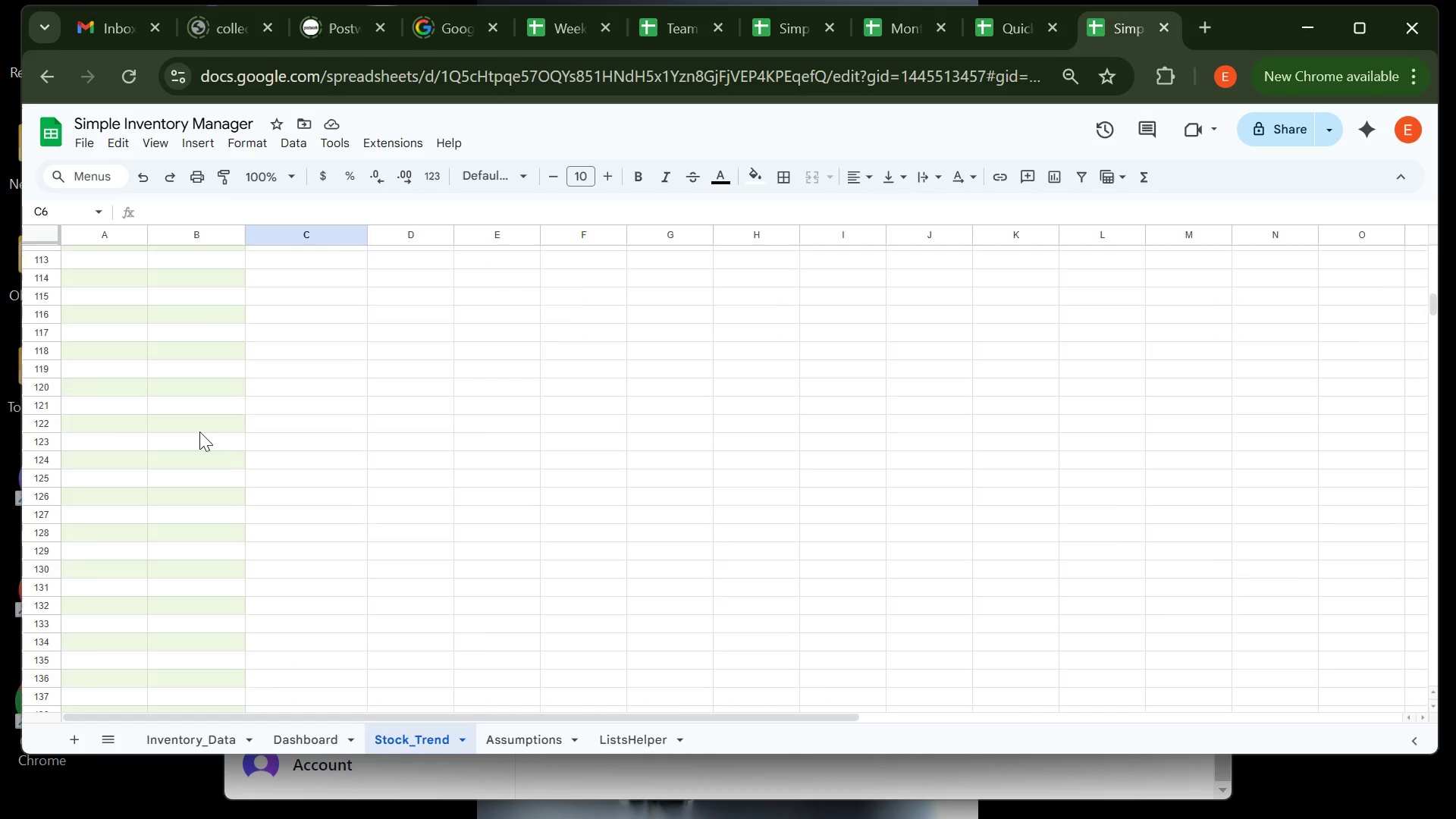 
wait(12.58)
 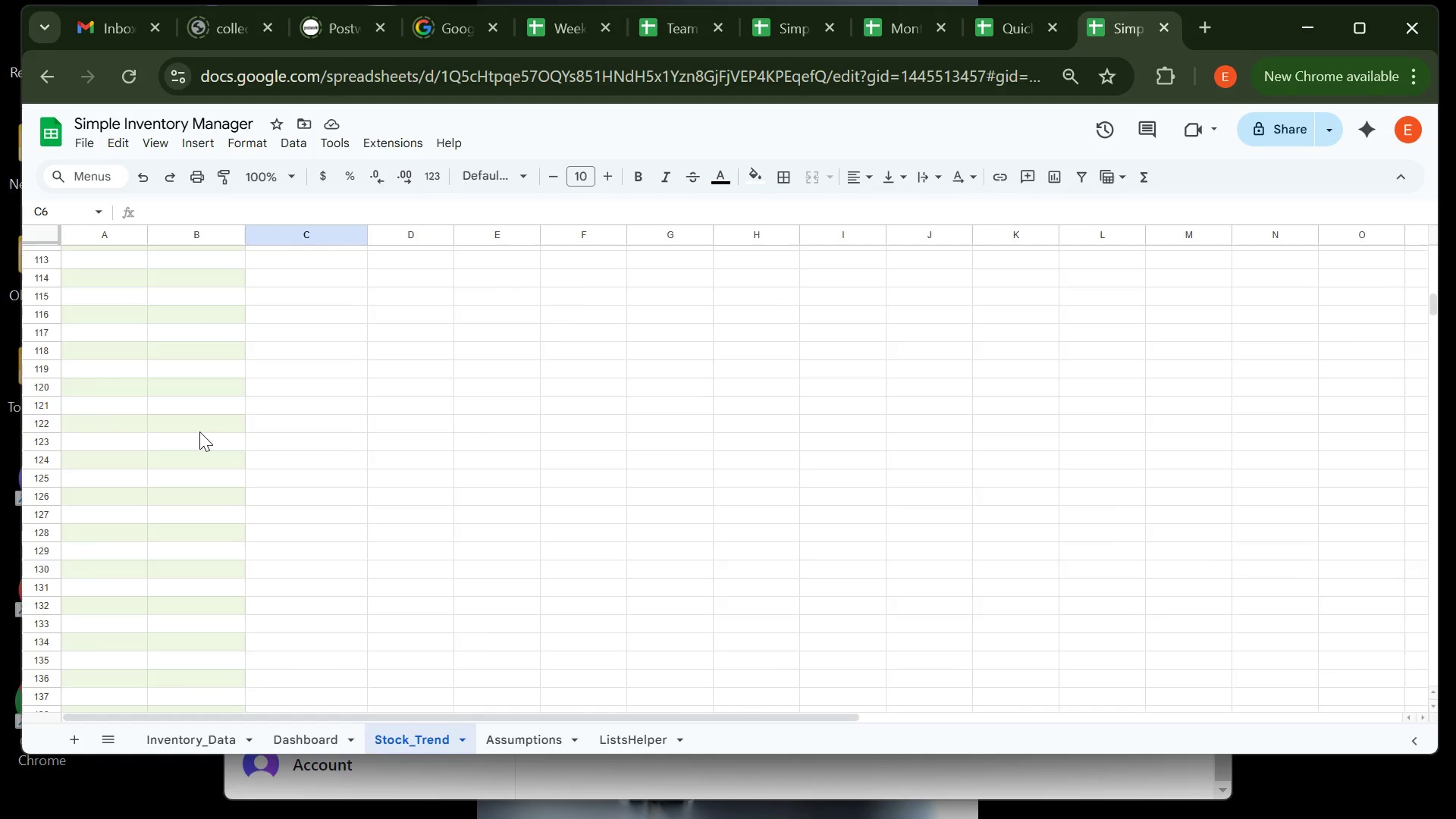 
right_click([46, 271])
 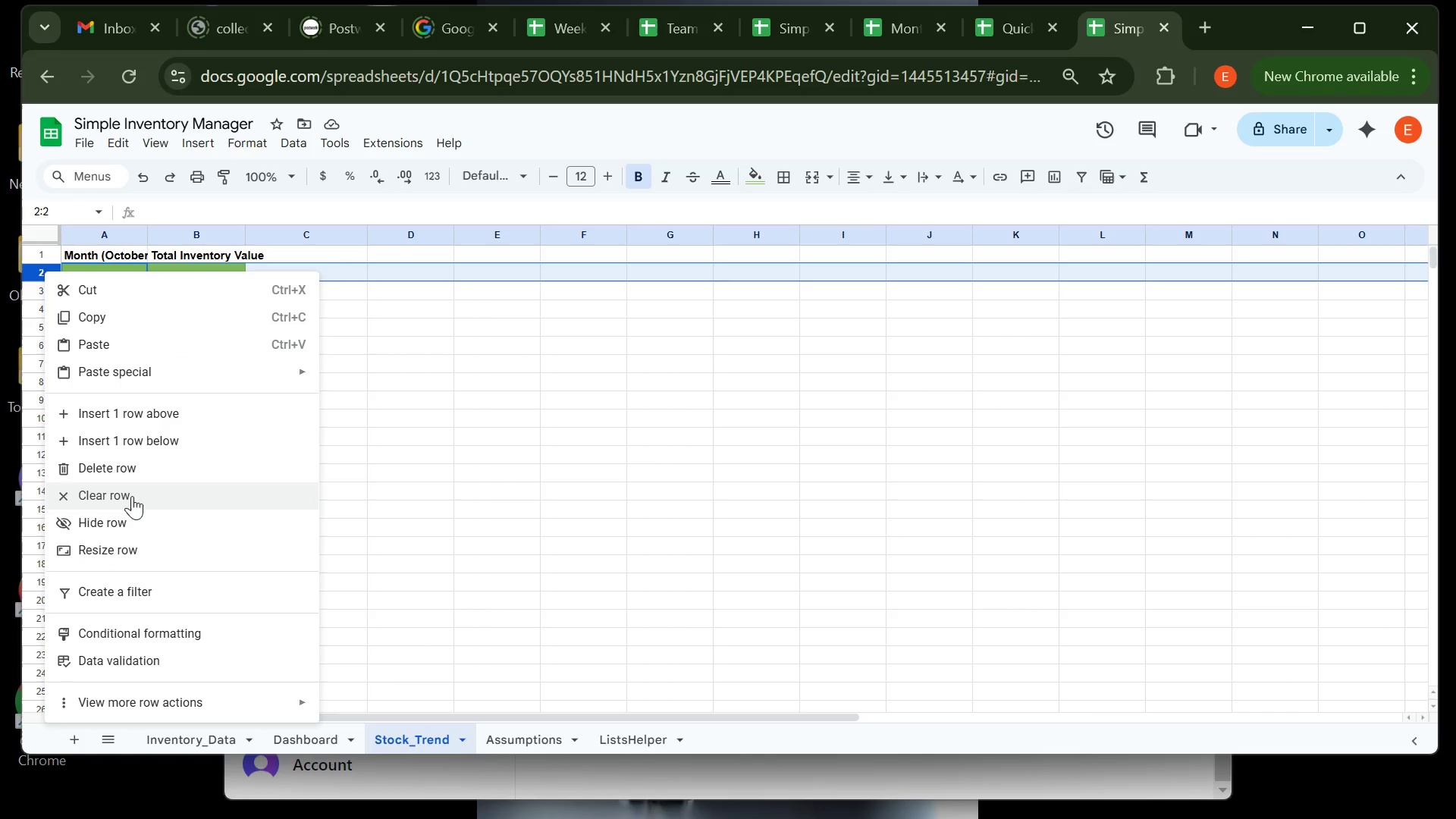 
left_click([122, 518])
 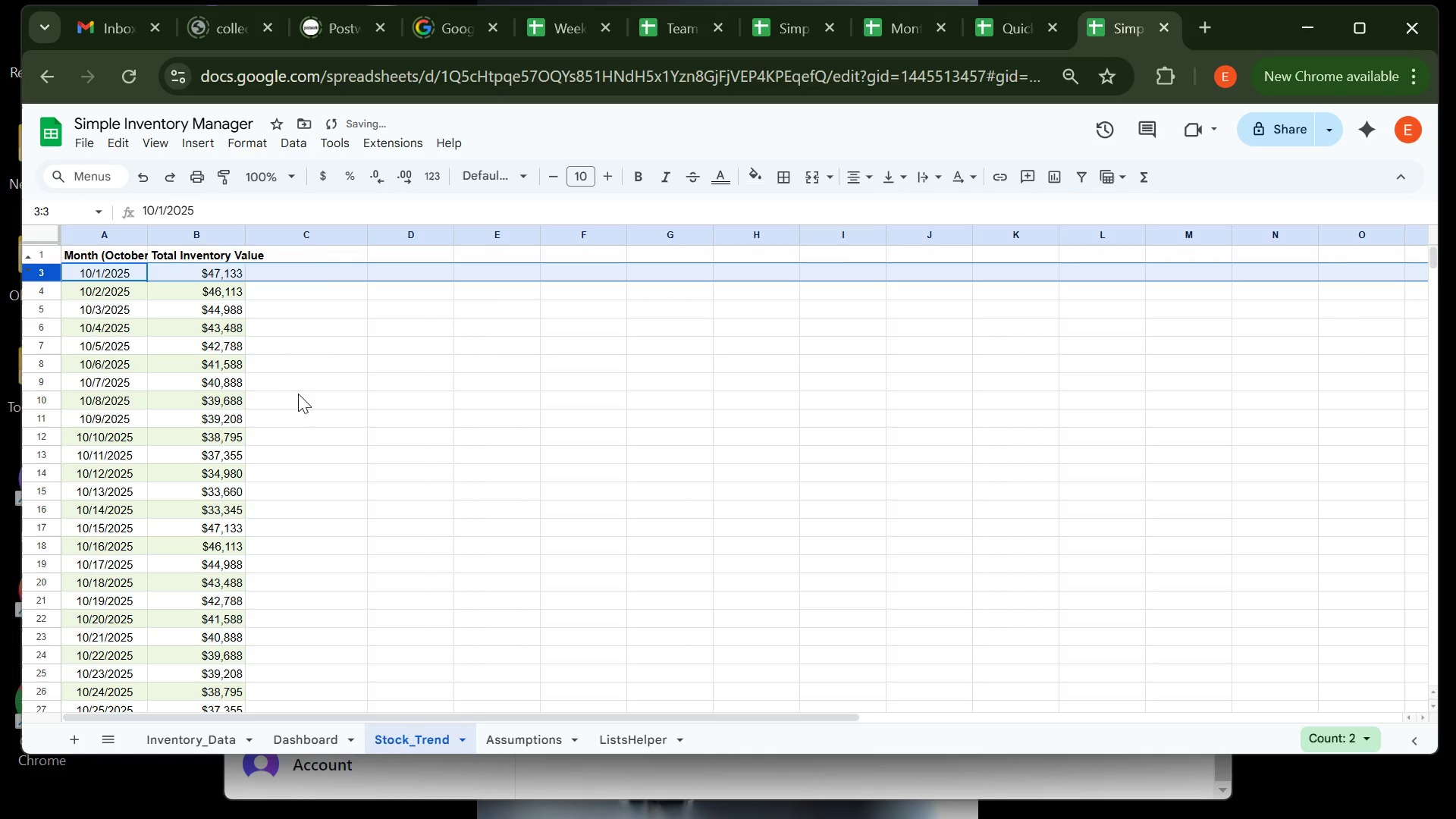 
left_click([303, 391])
 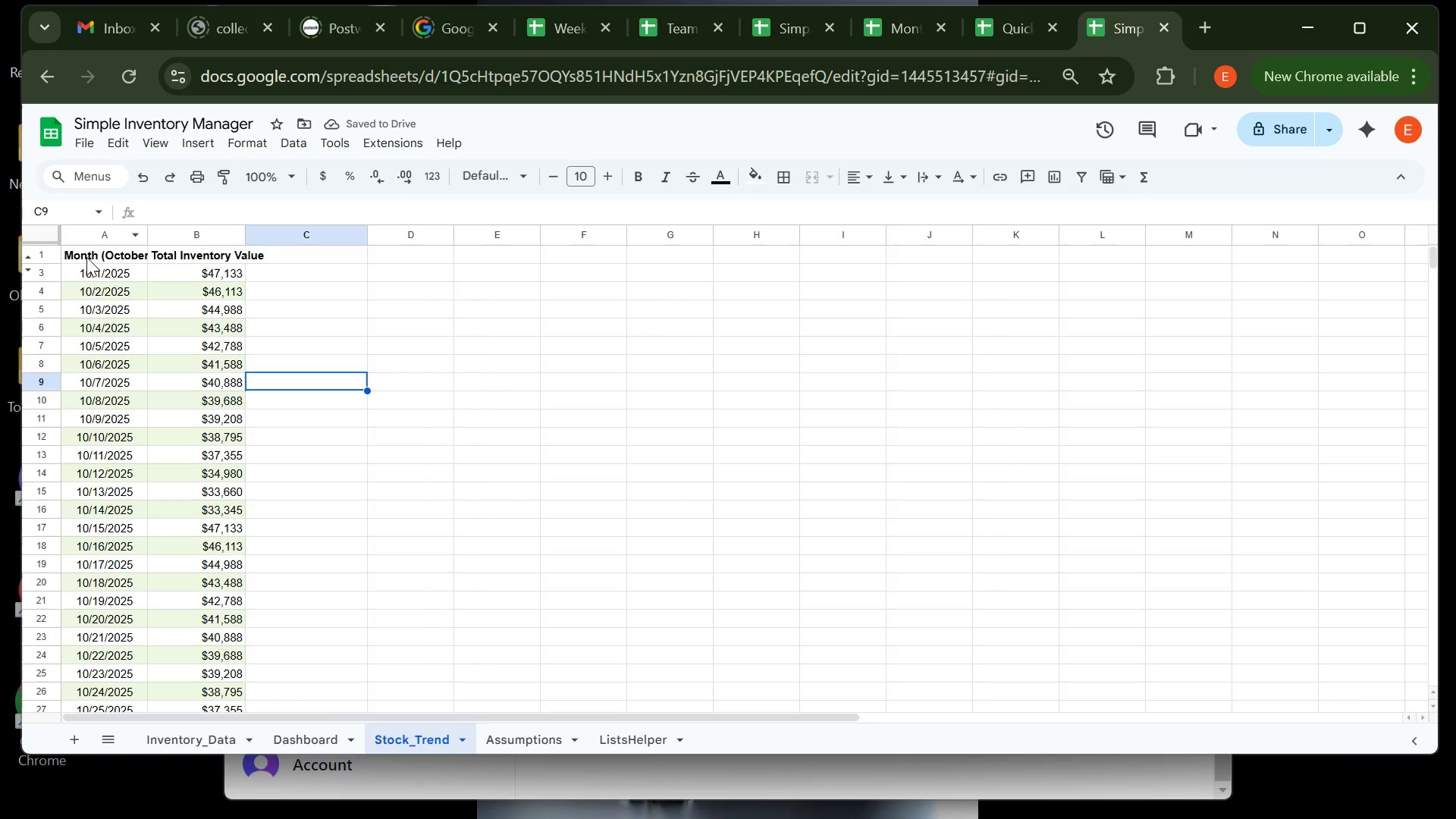 
left_click([86, 254])
 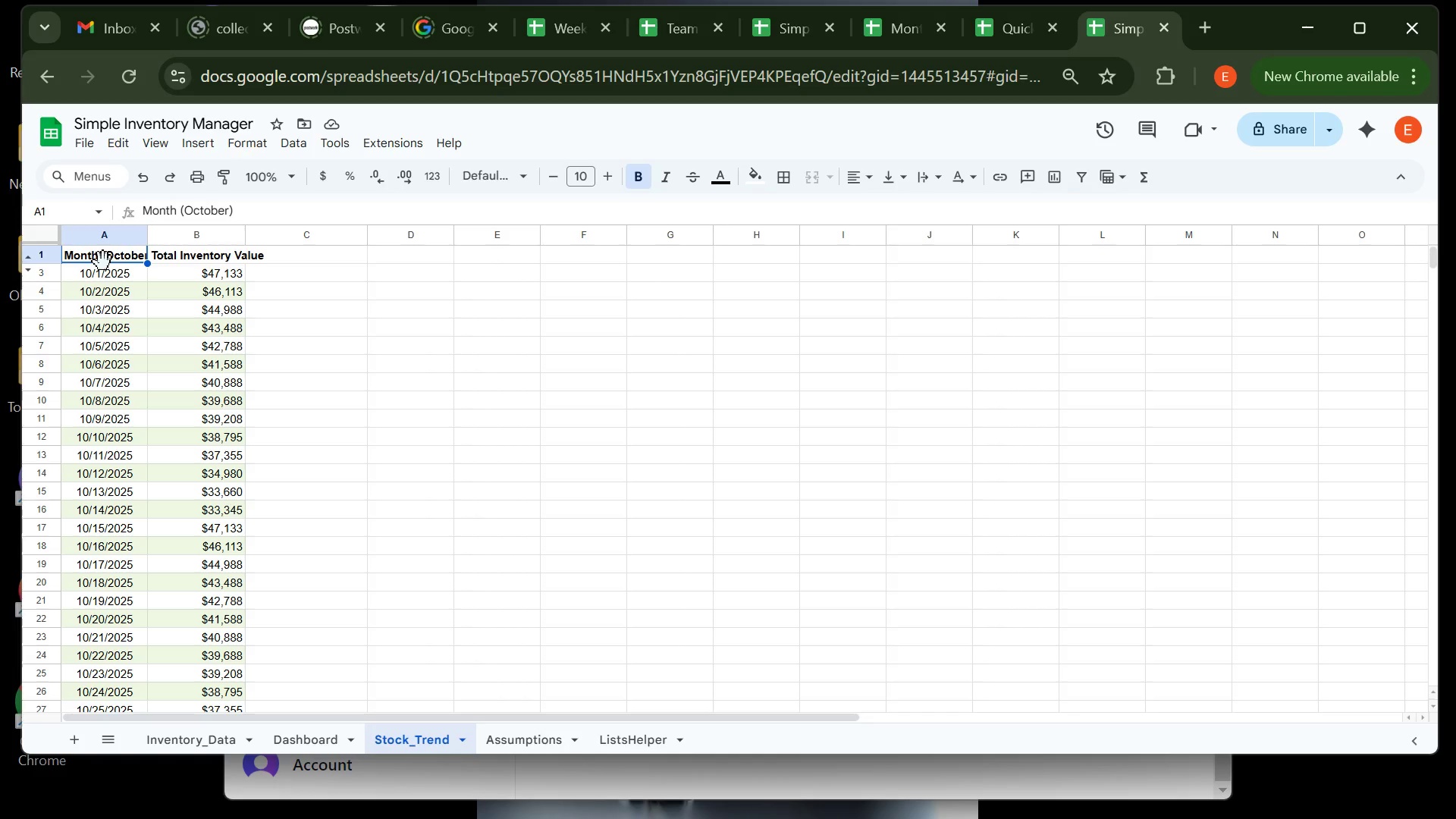 
left_click_drag(start_coordinate=[103, 262], to_coordinate=[193, 251])
 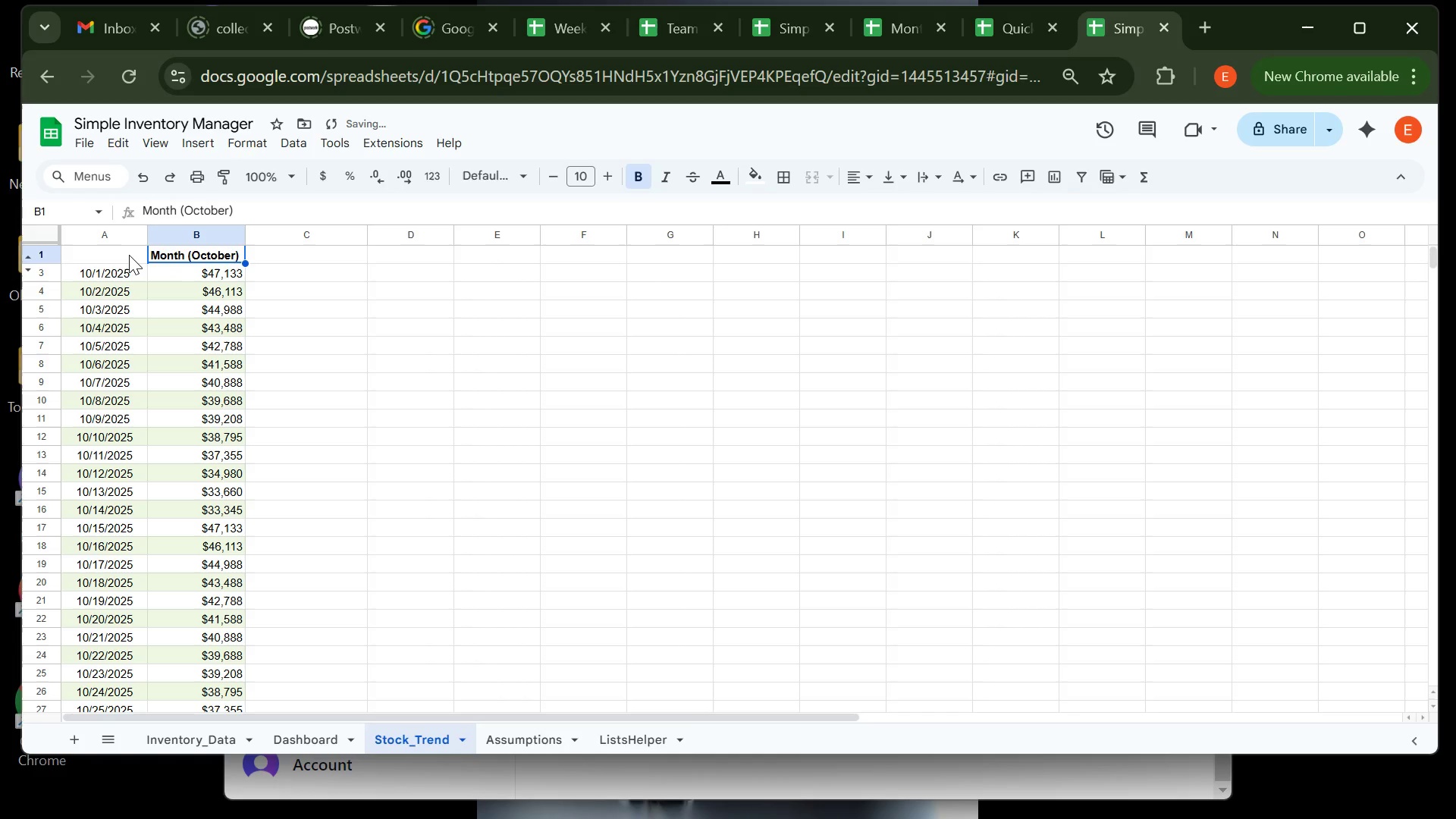 
key(Control+Z)
 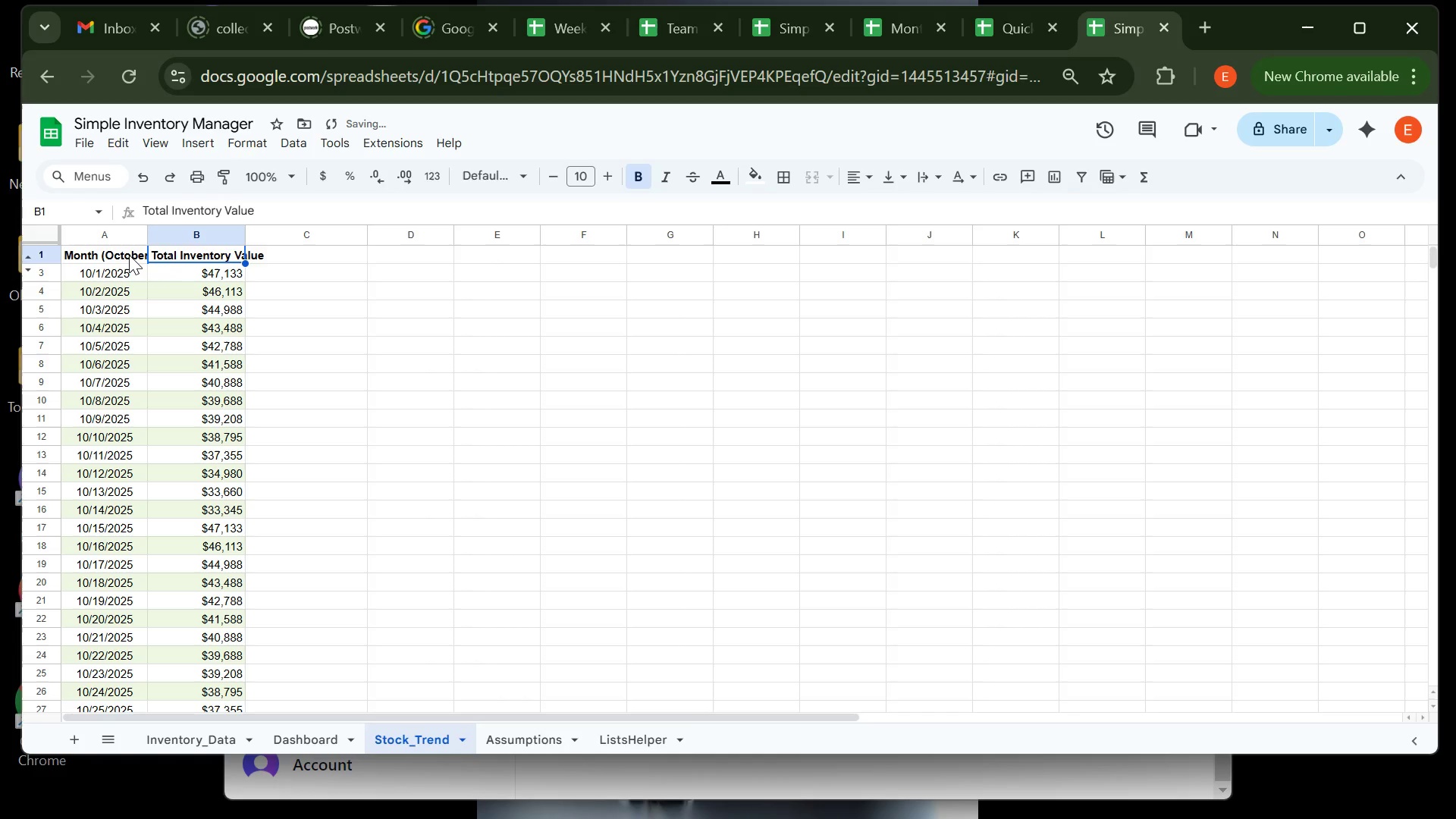 
left_click([124, 255])
 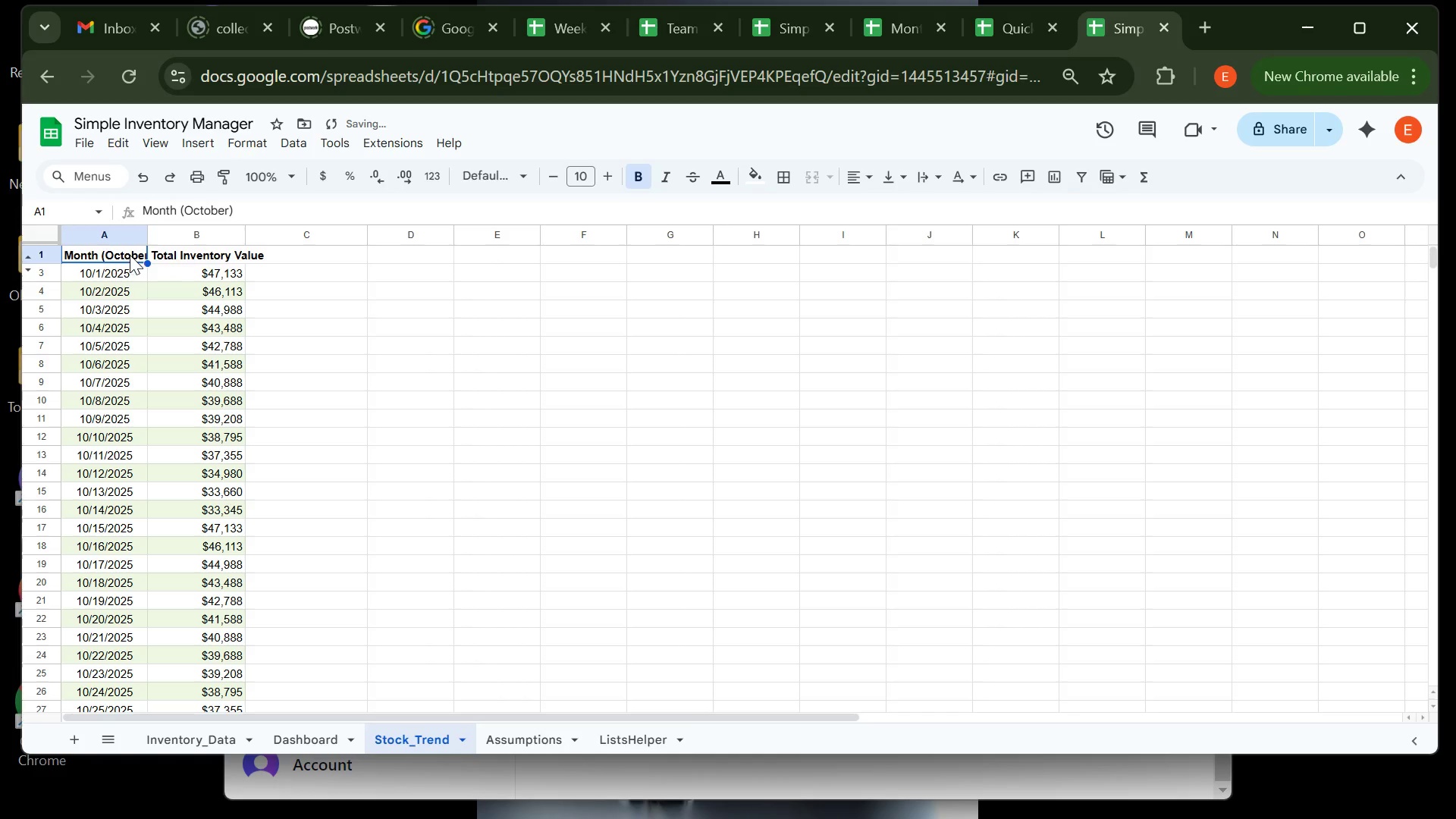 
left_click_drag(start_coordinate=[124, 255], to_coordinate=[182, 251])
 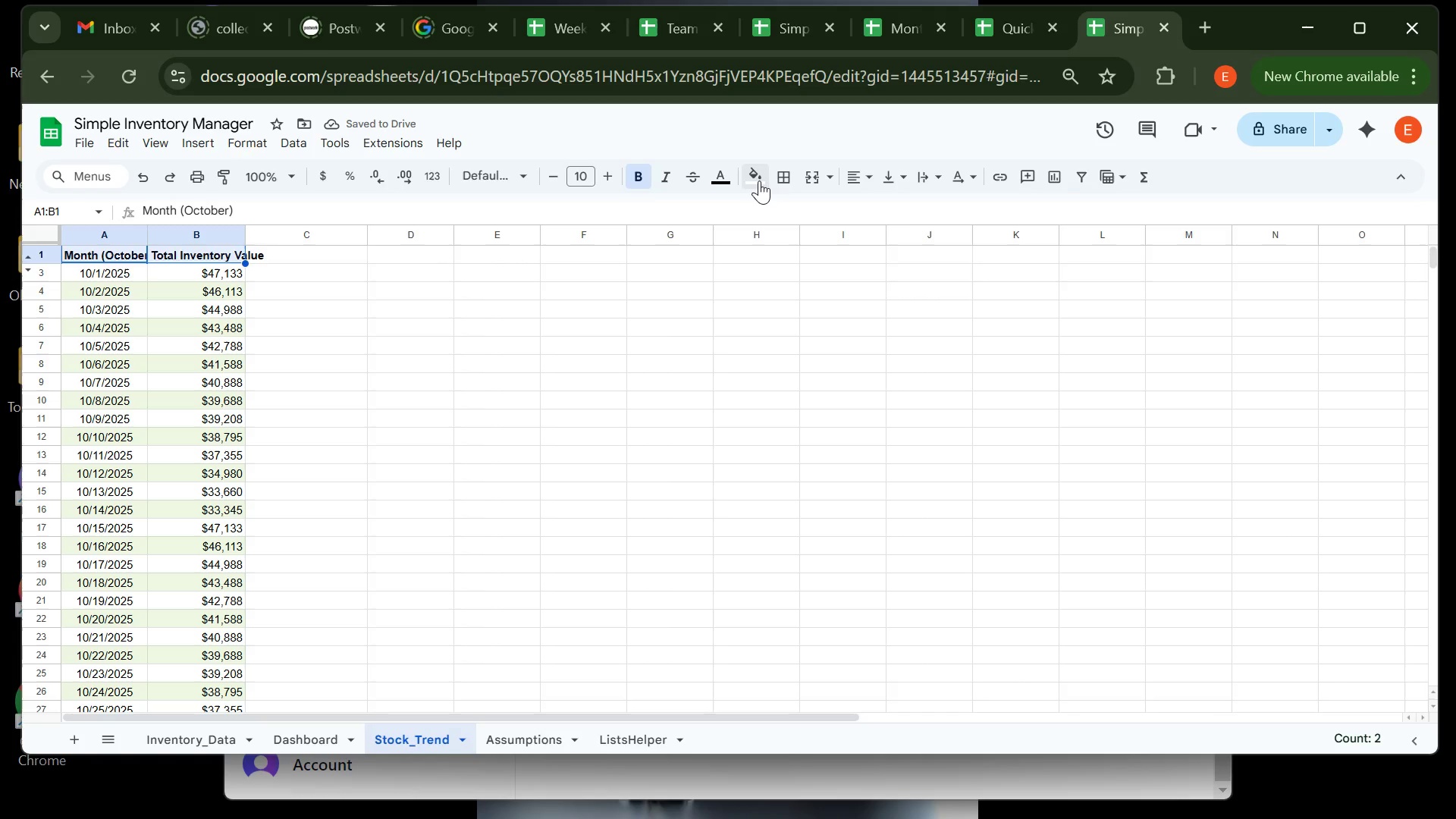 
left_click([759, 180])
 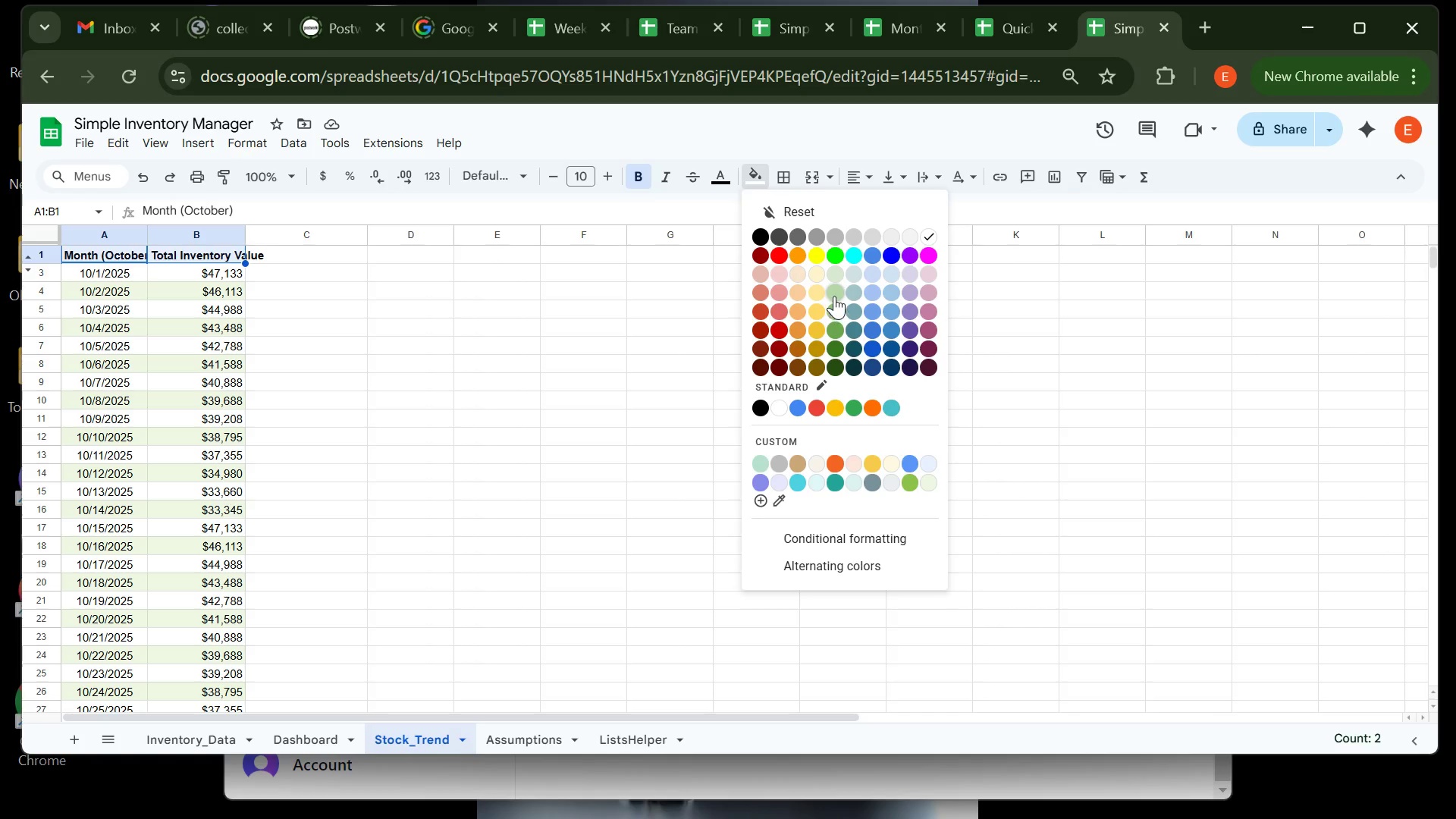 
left_click([834, 295])
 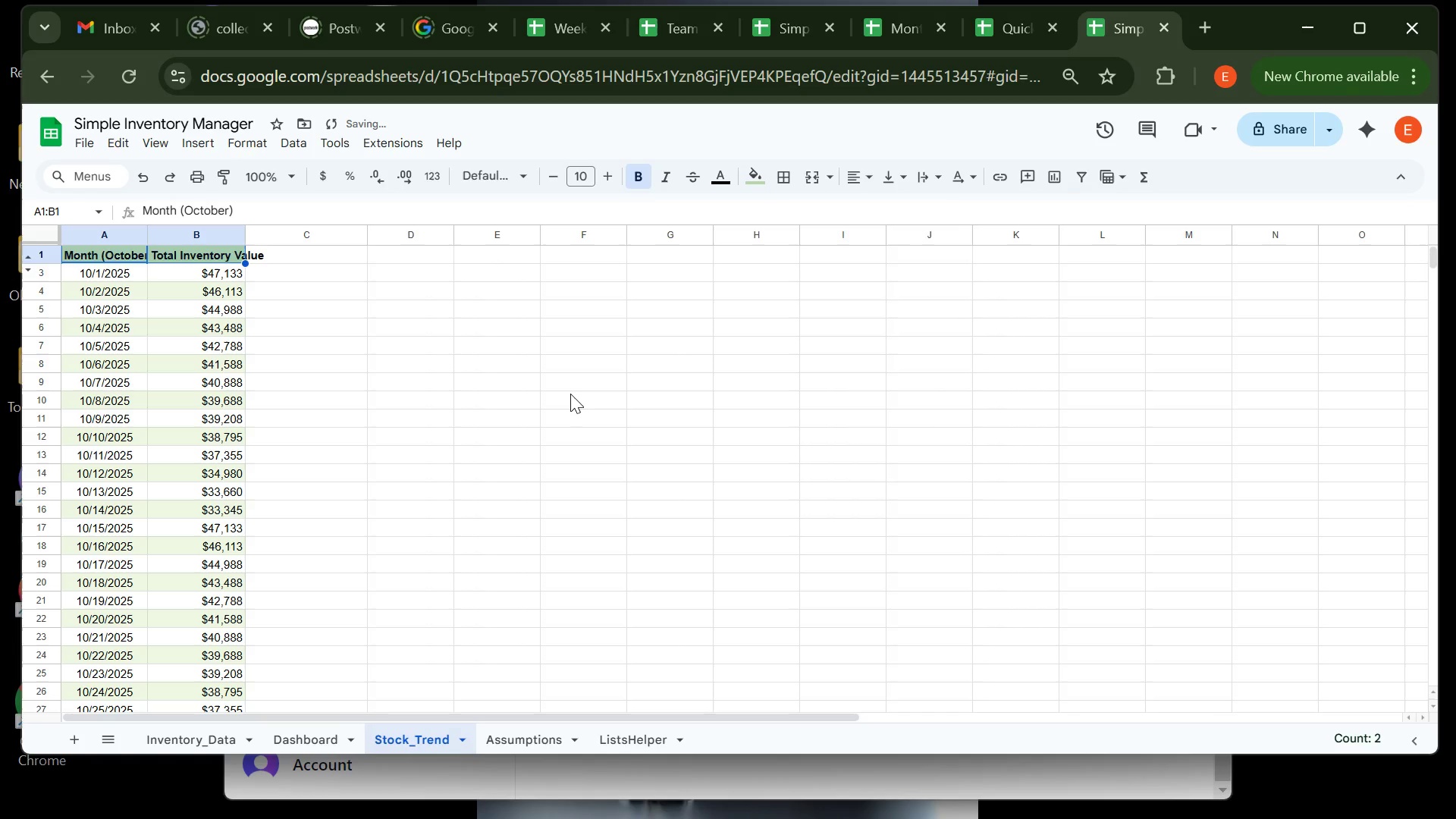 
left_click([570, 394])
 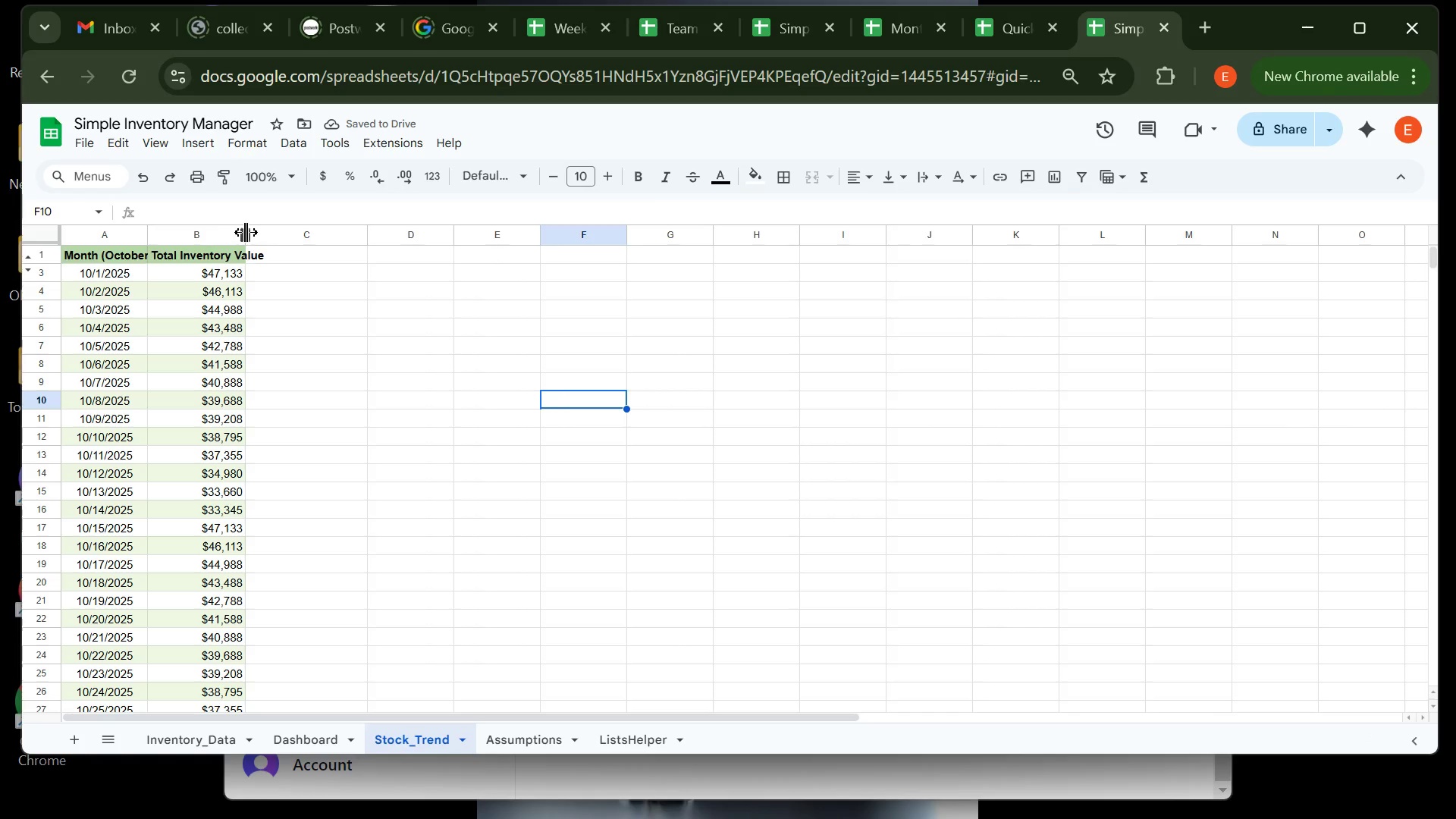 
double_click([246, 232])
 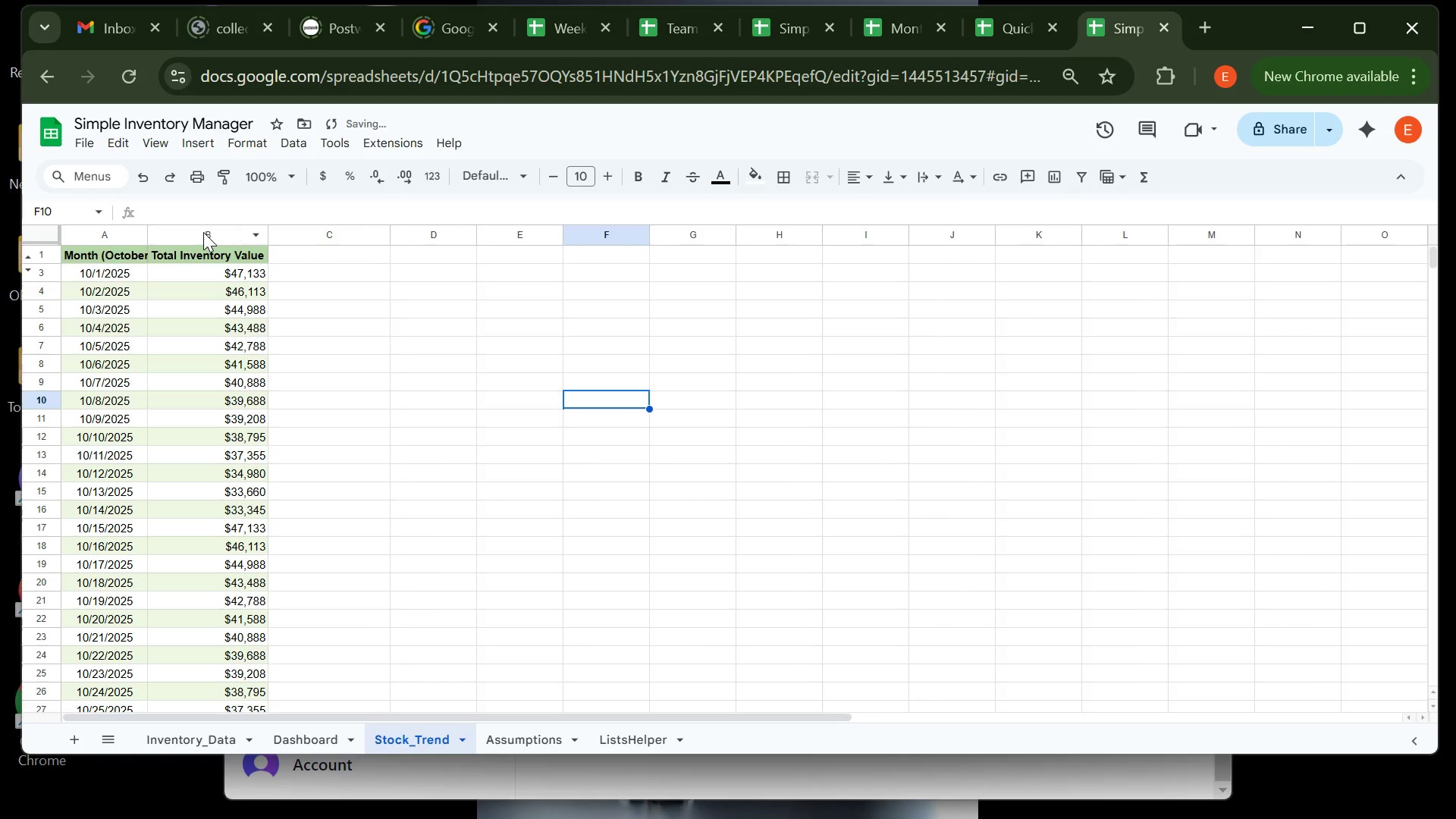 
left_click([203, 232])
 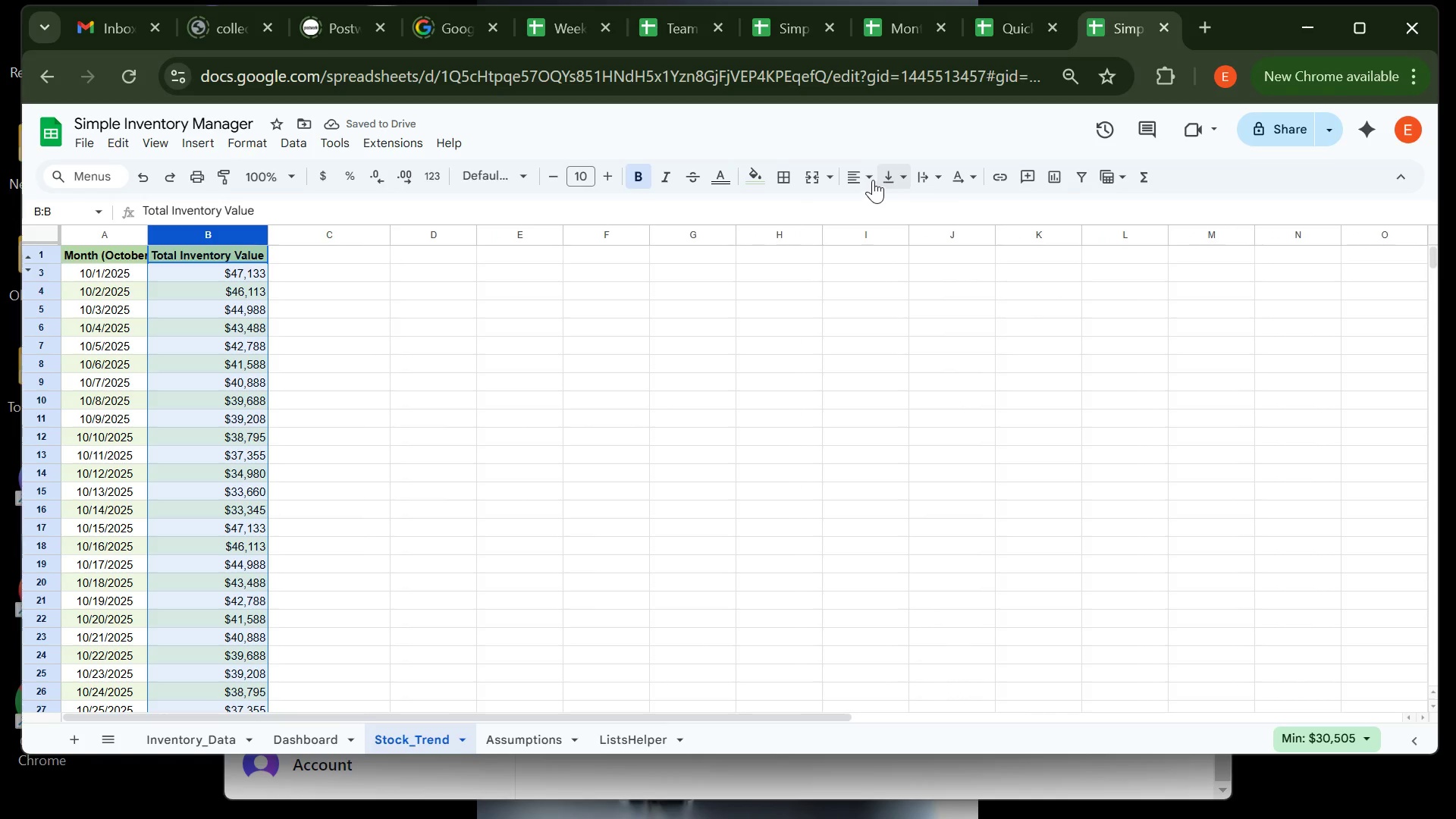 
left_click([871, 180])
 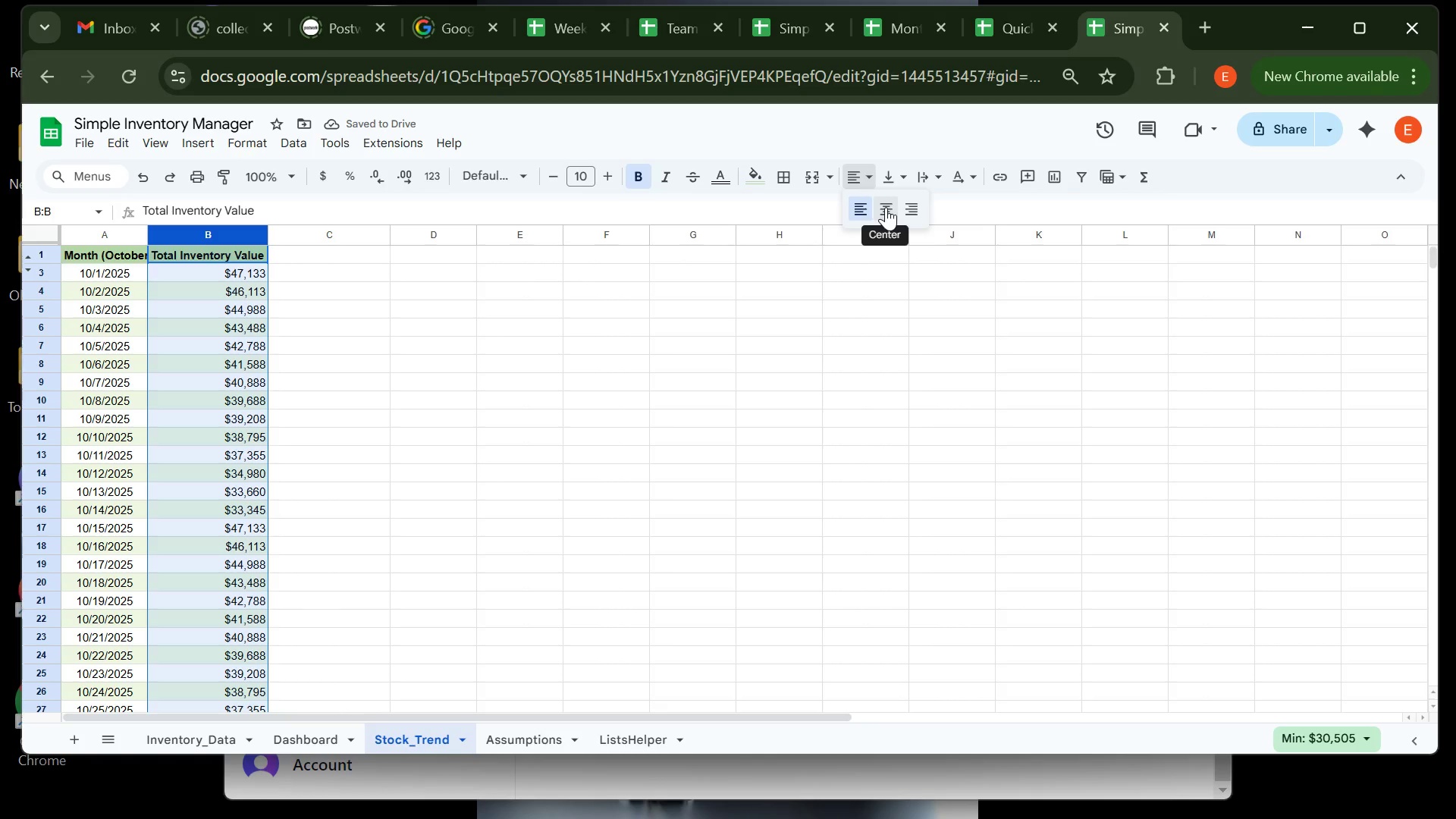 
left_click([886, 207])
 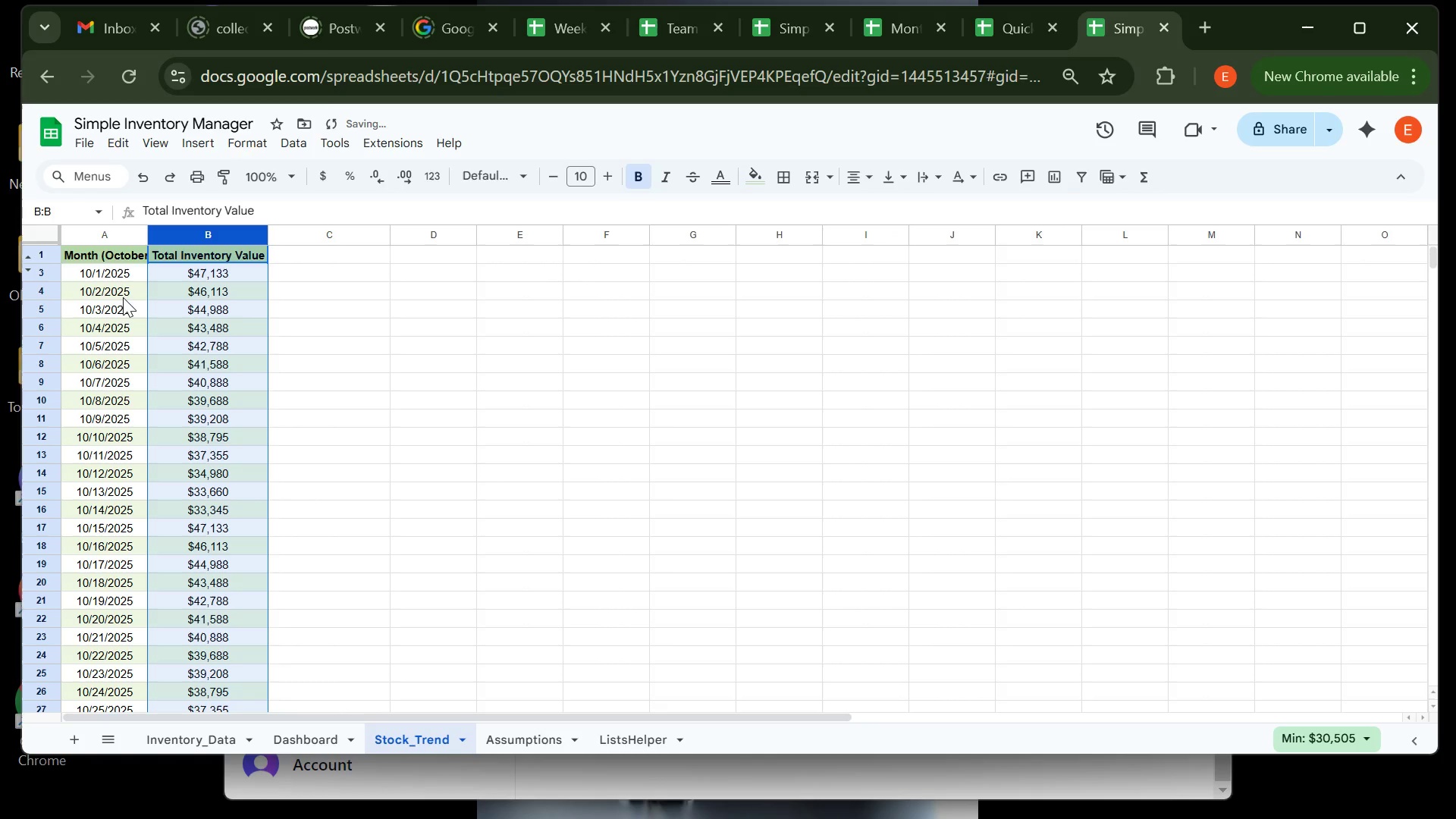 
left_click([430, 380])
 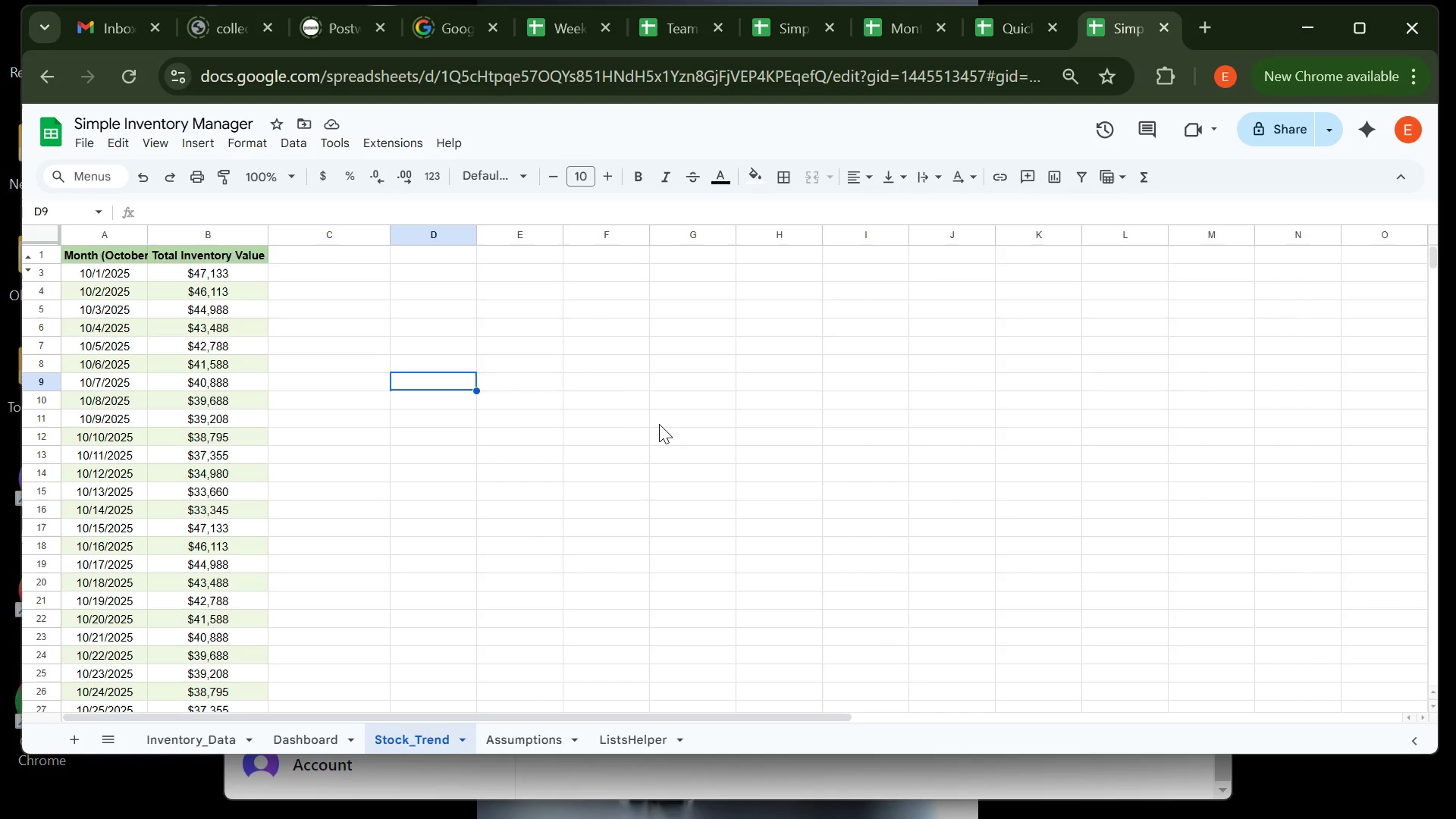 
wait(83.6)
 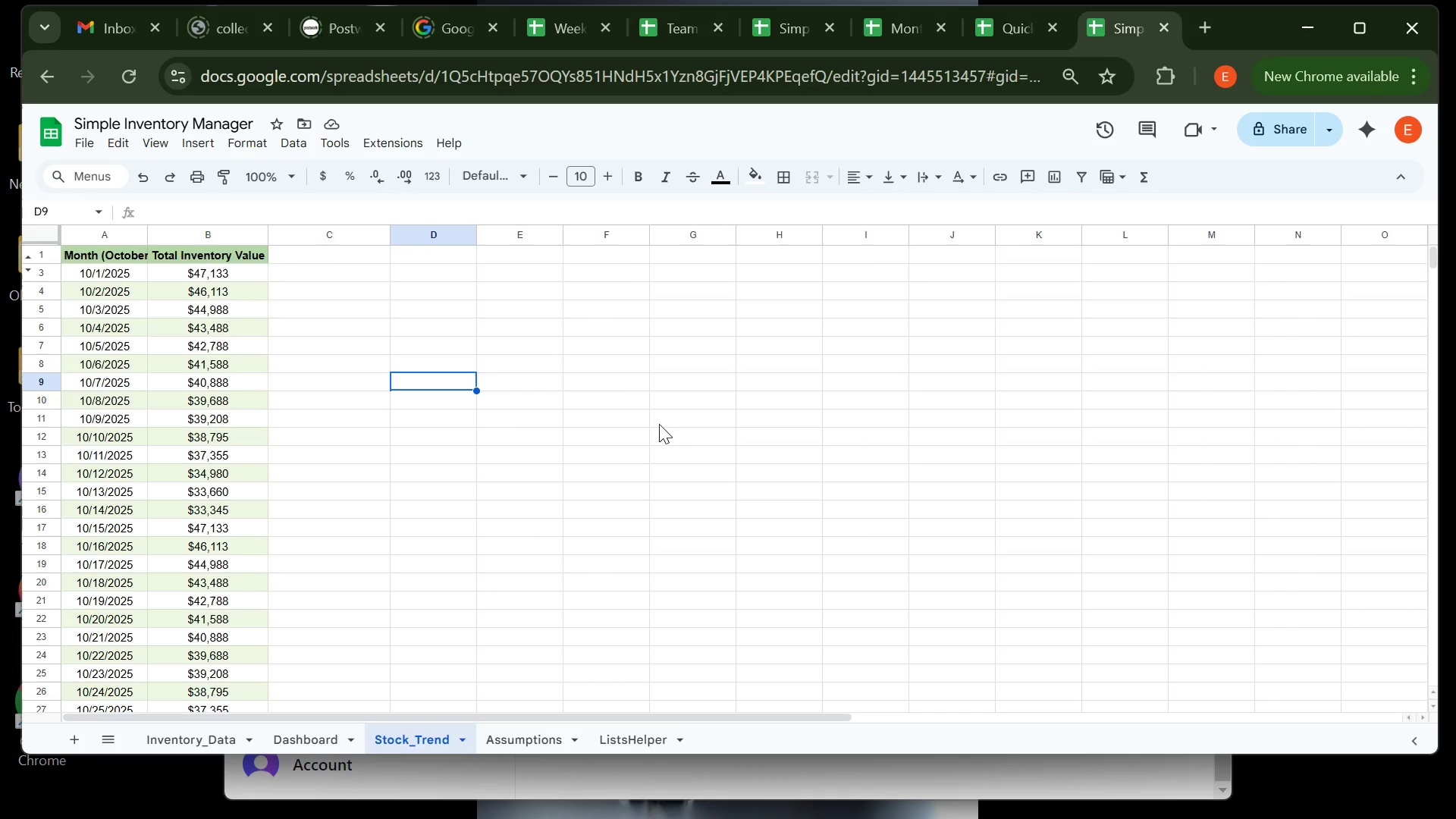 
left_click([115, 256])
 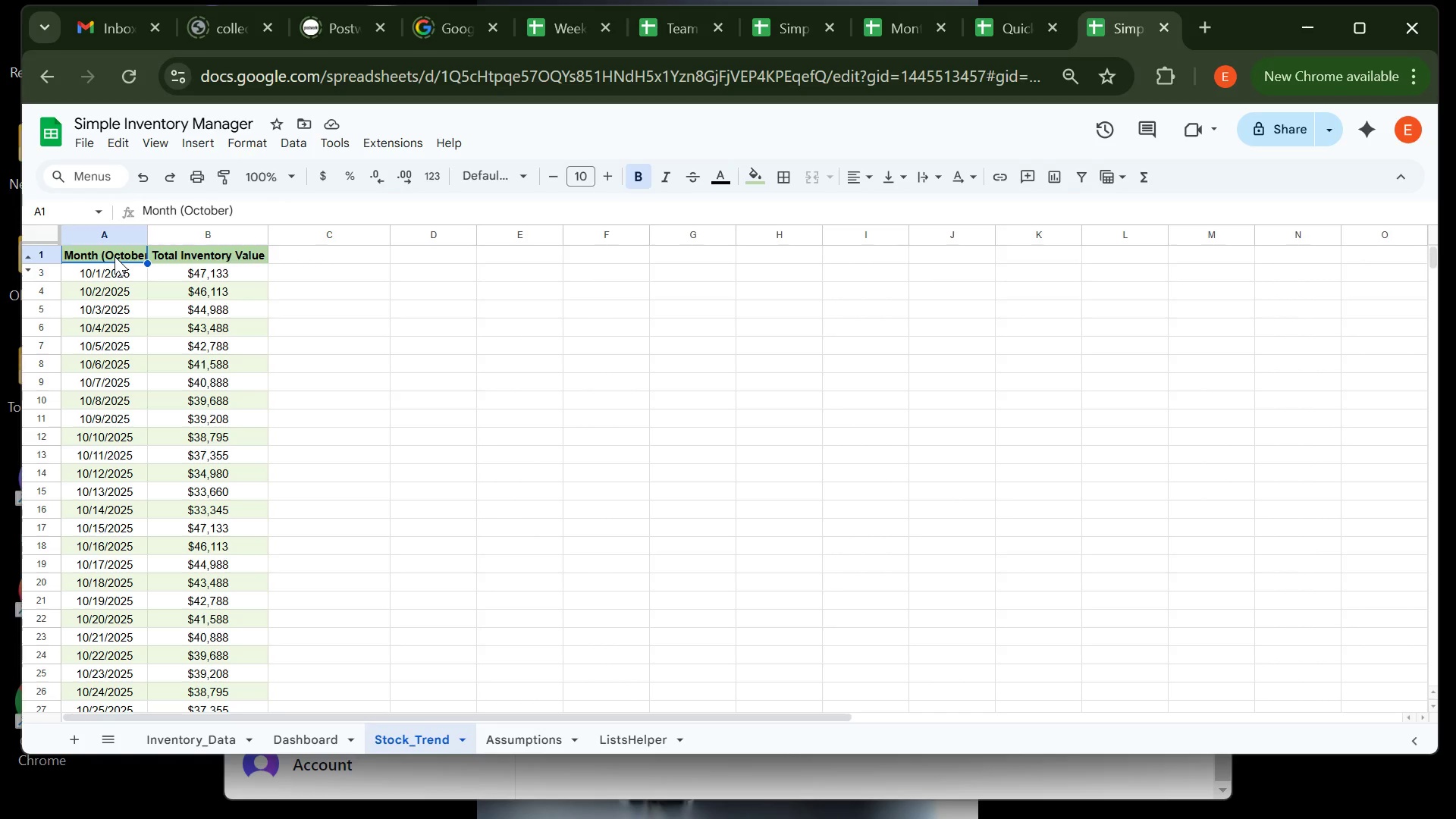 
left_click_drag(start_coordinate=[115, 256], to_coordinate=[193, 601])
 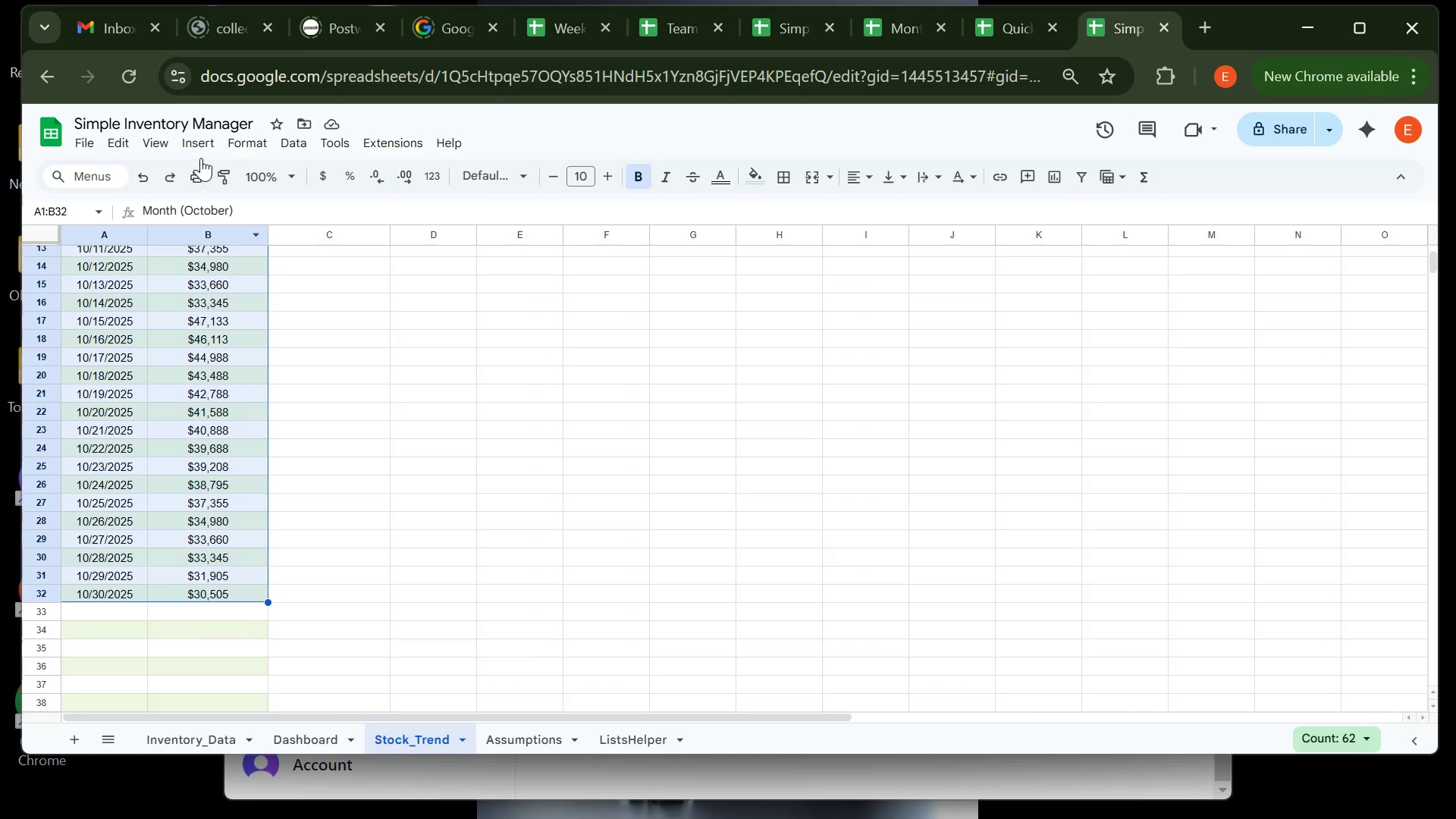 
left_click([200, 143])
 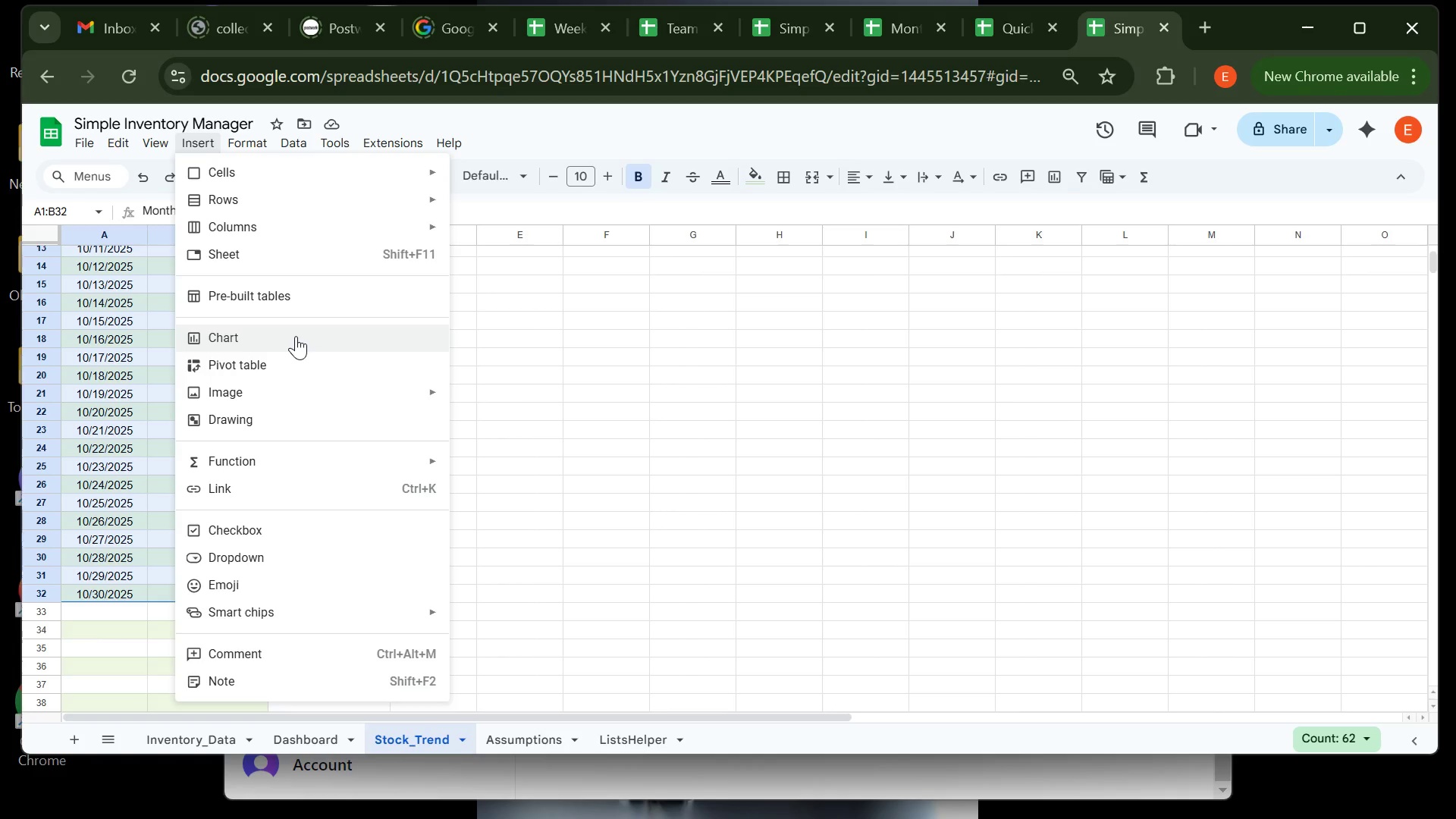 
left_click([296, 336])
 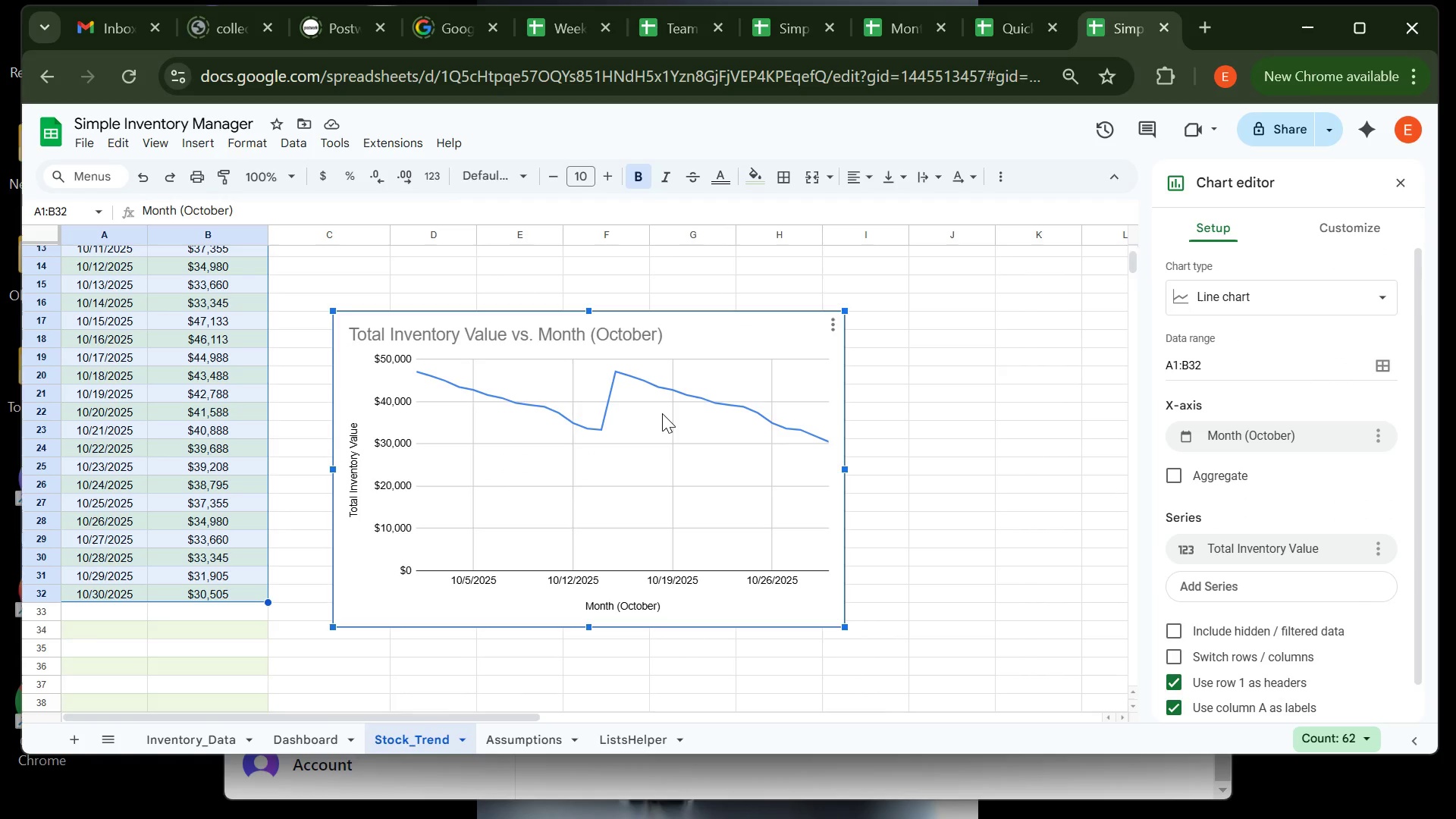 
wait(12.2)
 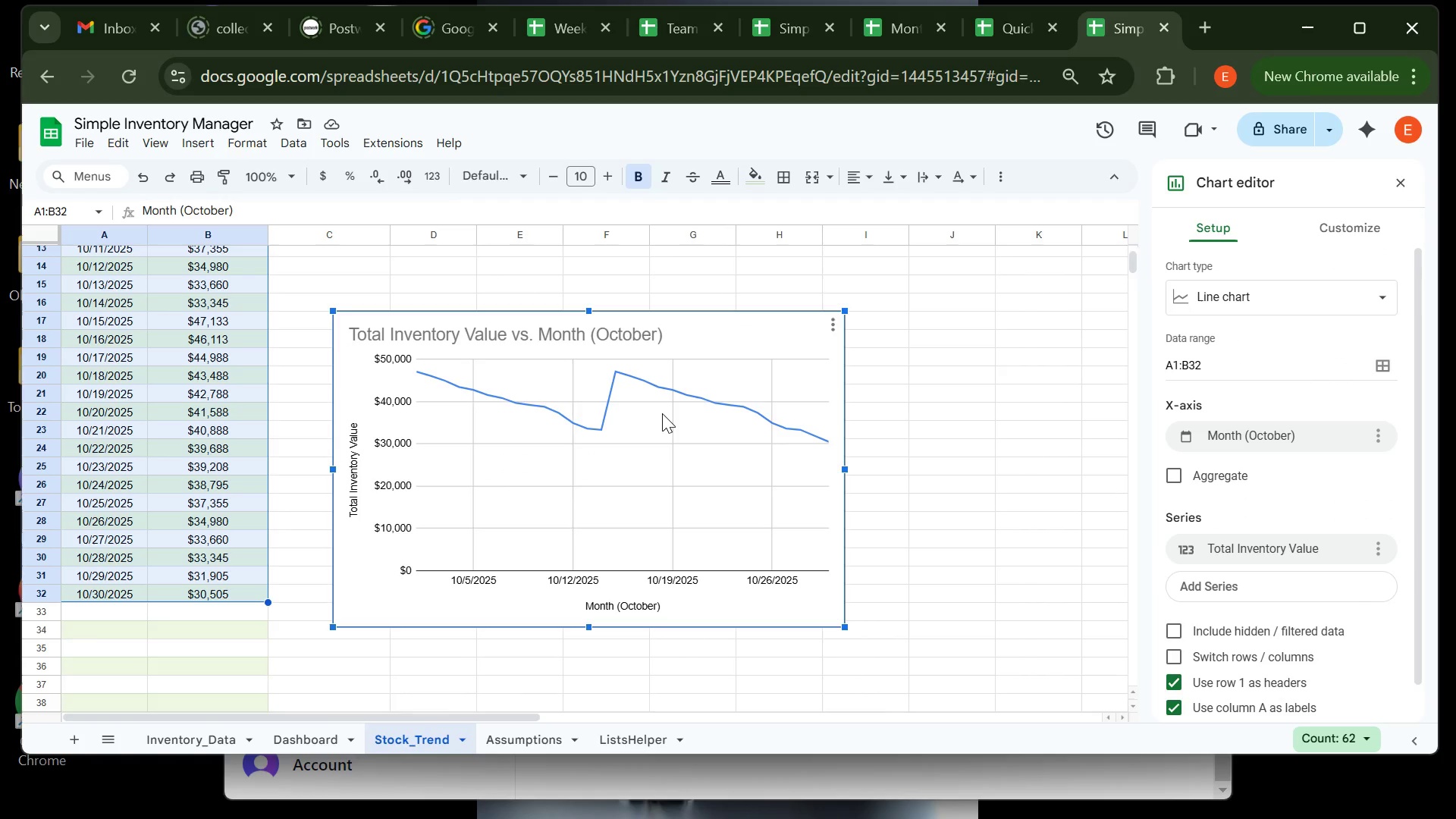 
left_click([1222, 297])
 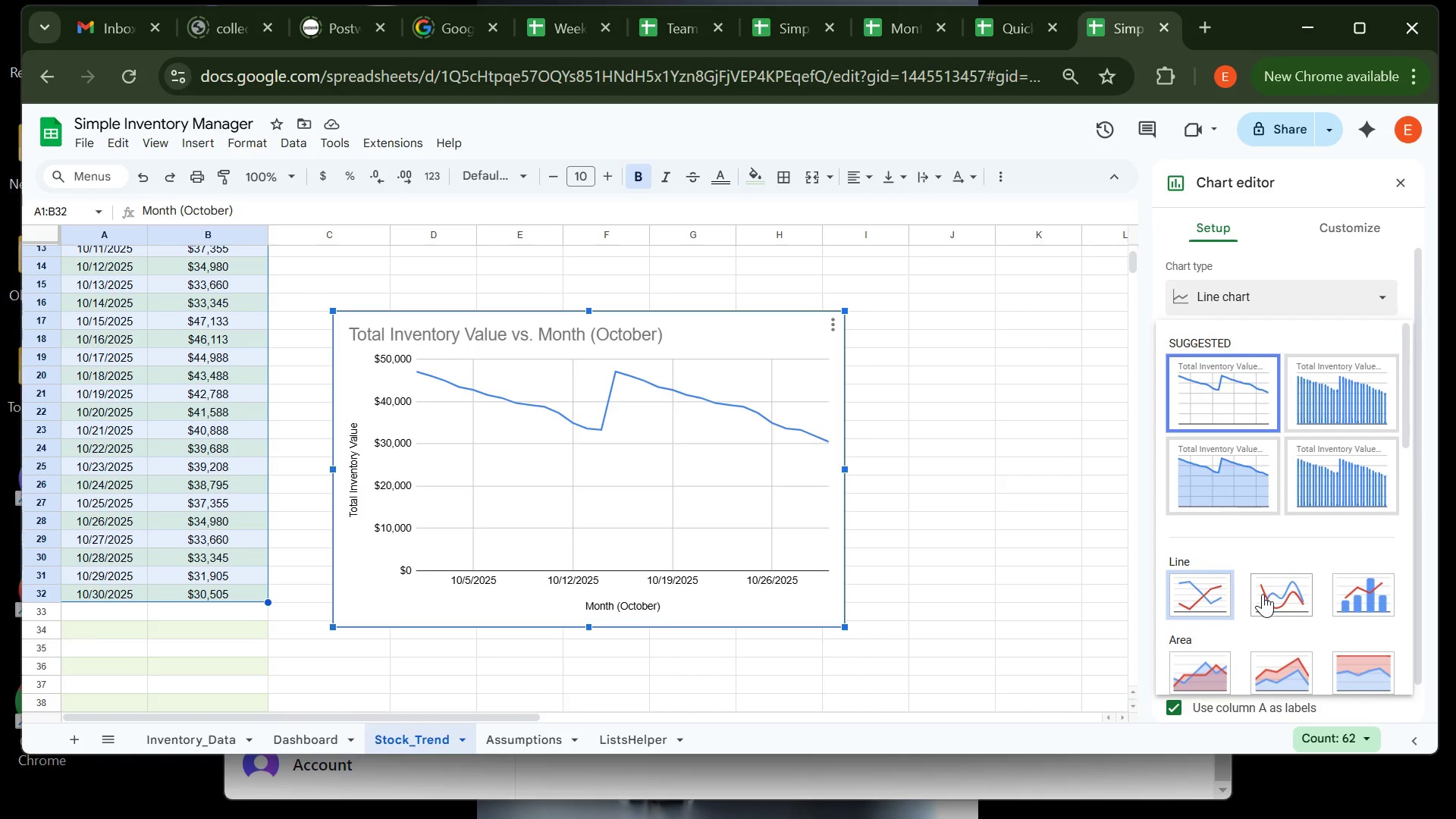 
left_click([1263, 594])
 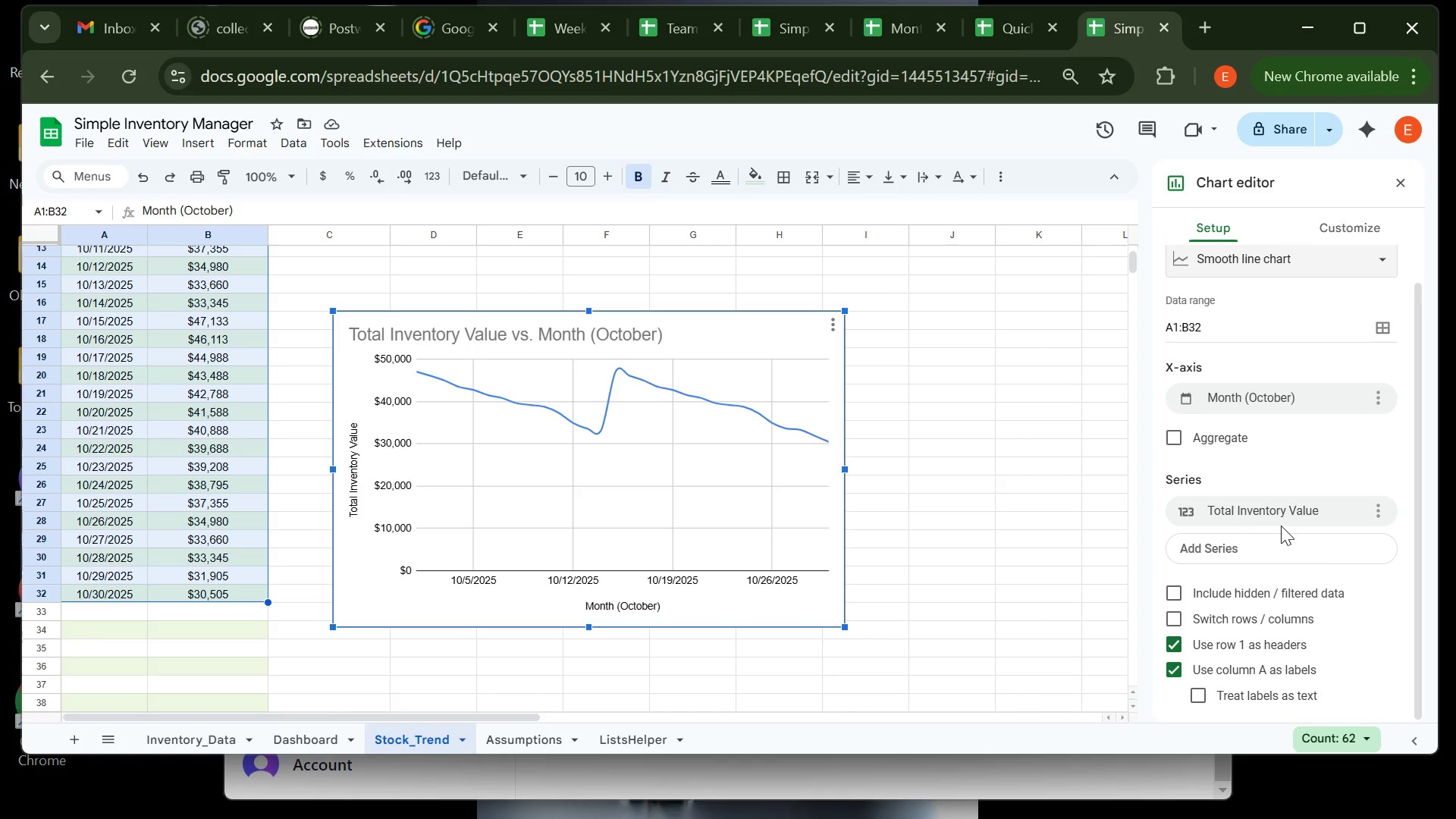 
wait(24.61)
 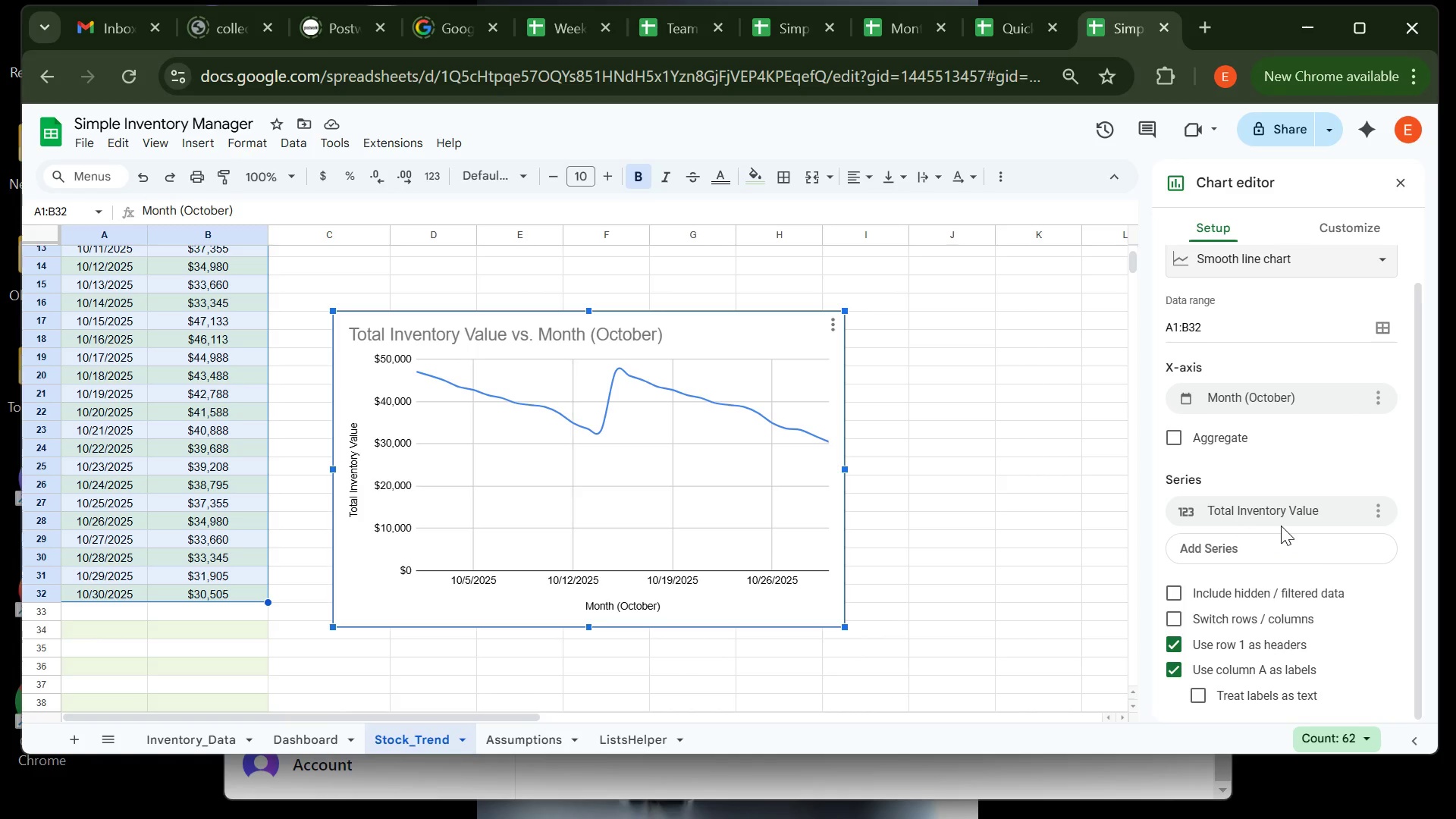 
left_click([1328, 223])
 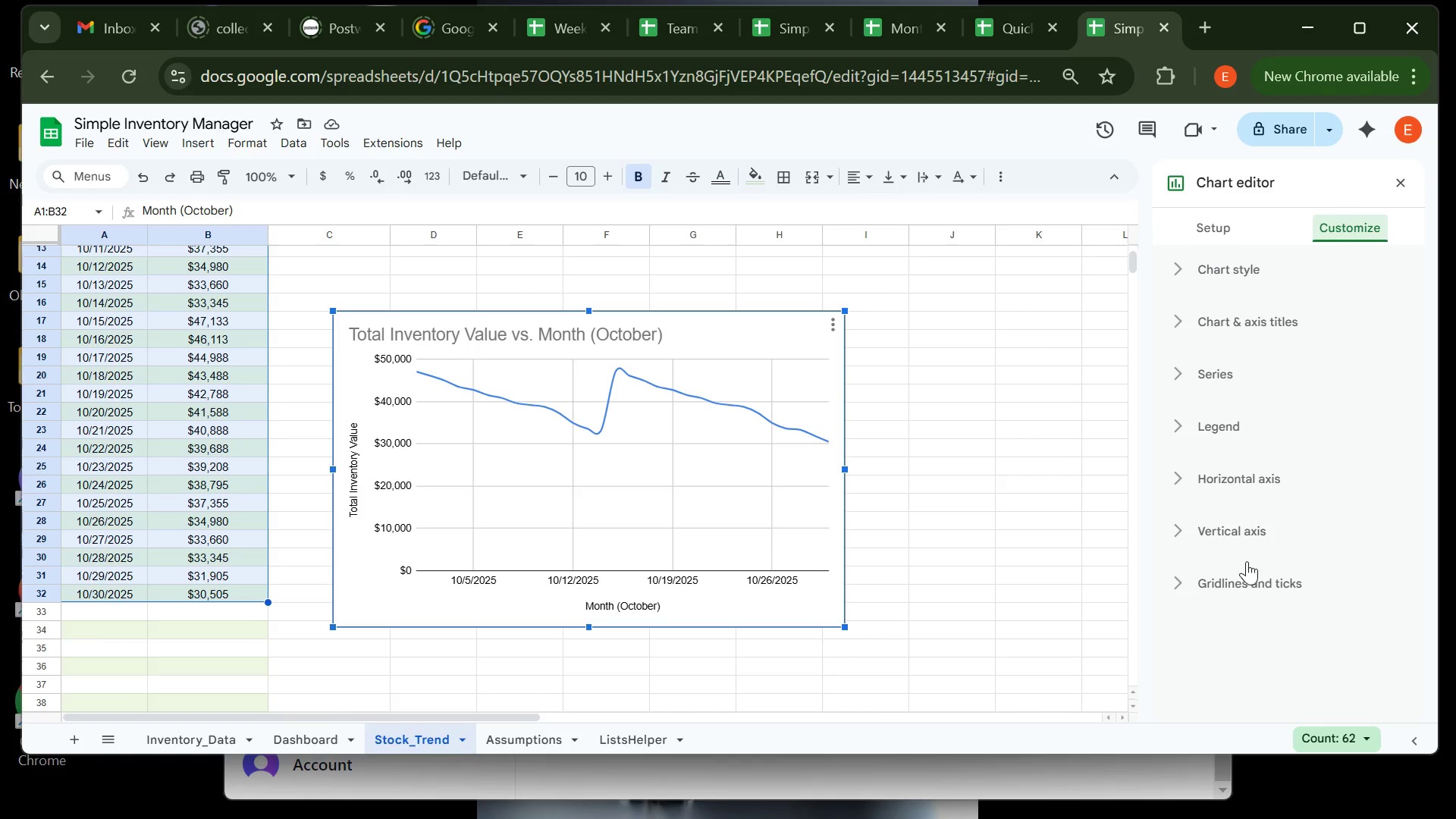 
wait(5.26)
 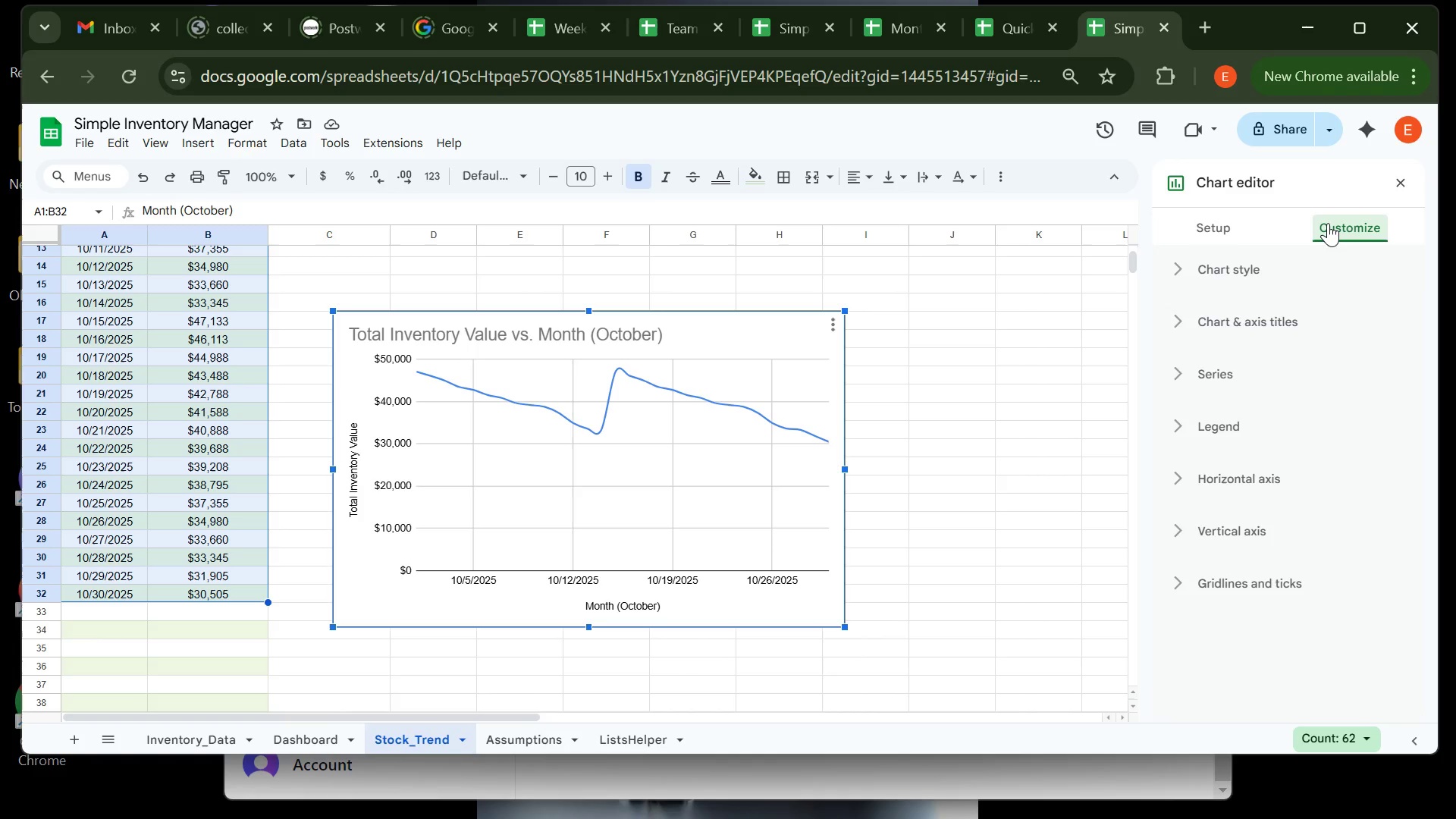 
left_click([1276, 323])
 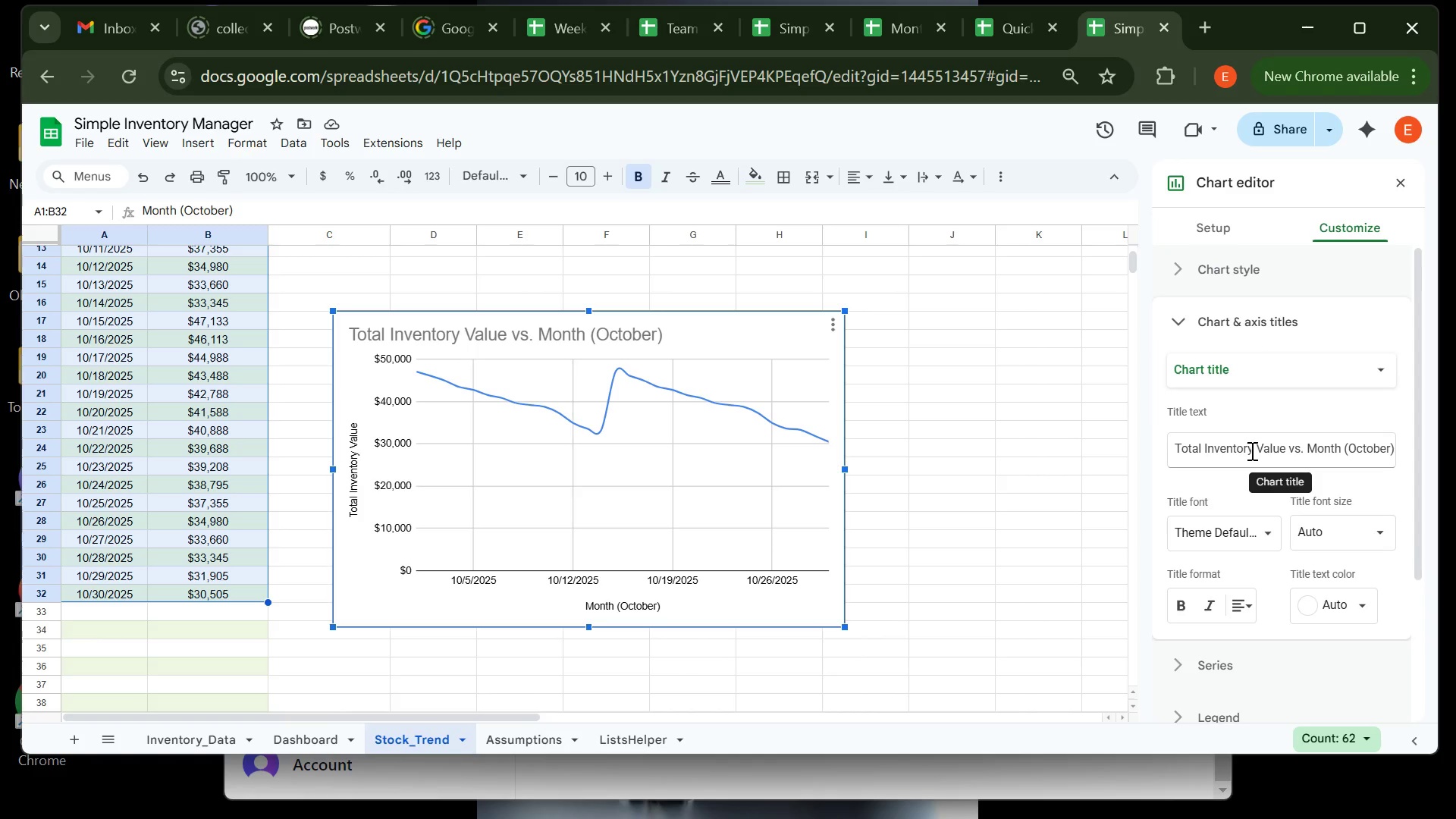 
wait(7.06)
 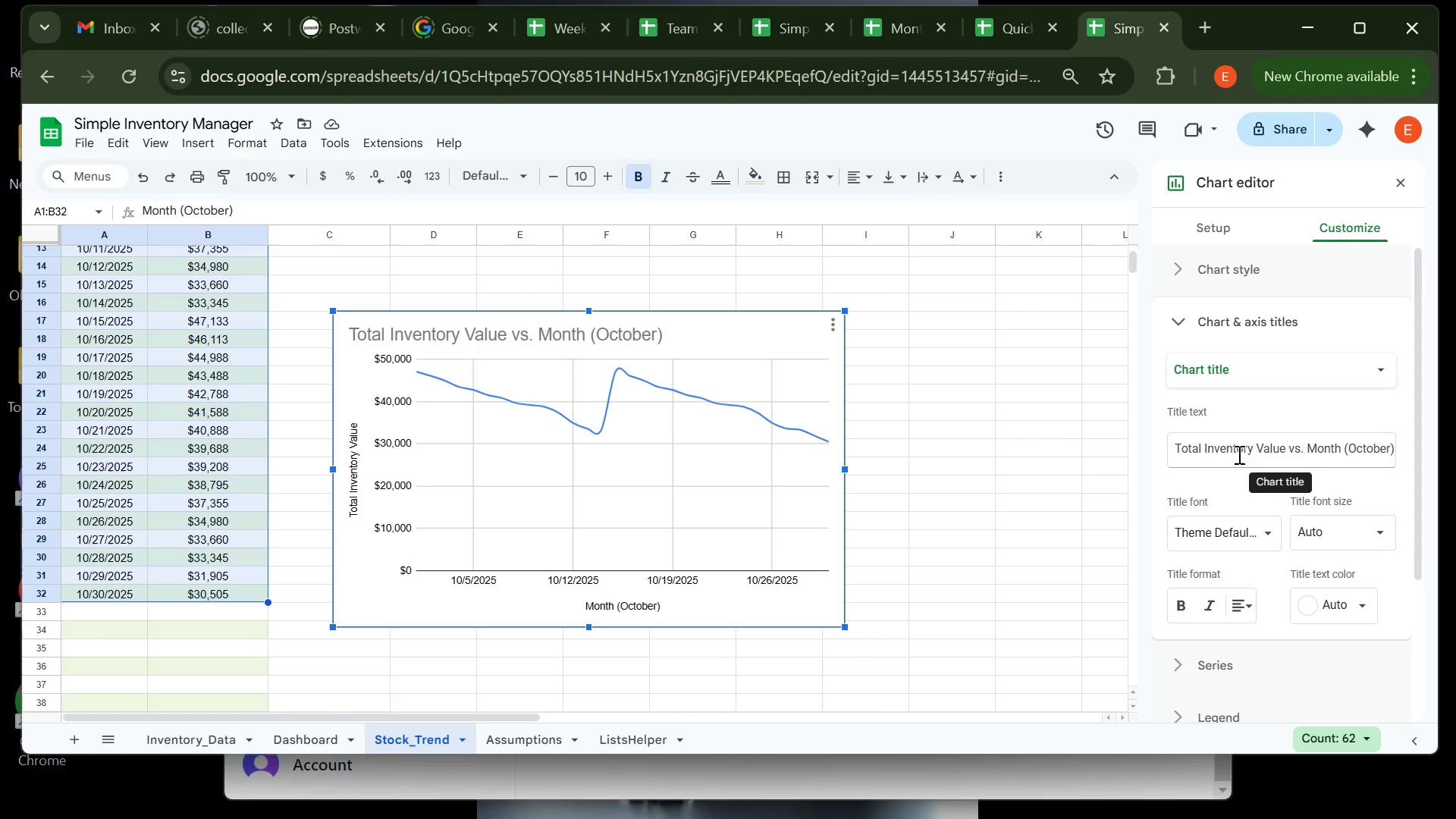 
left_click([1340, 433])
 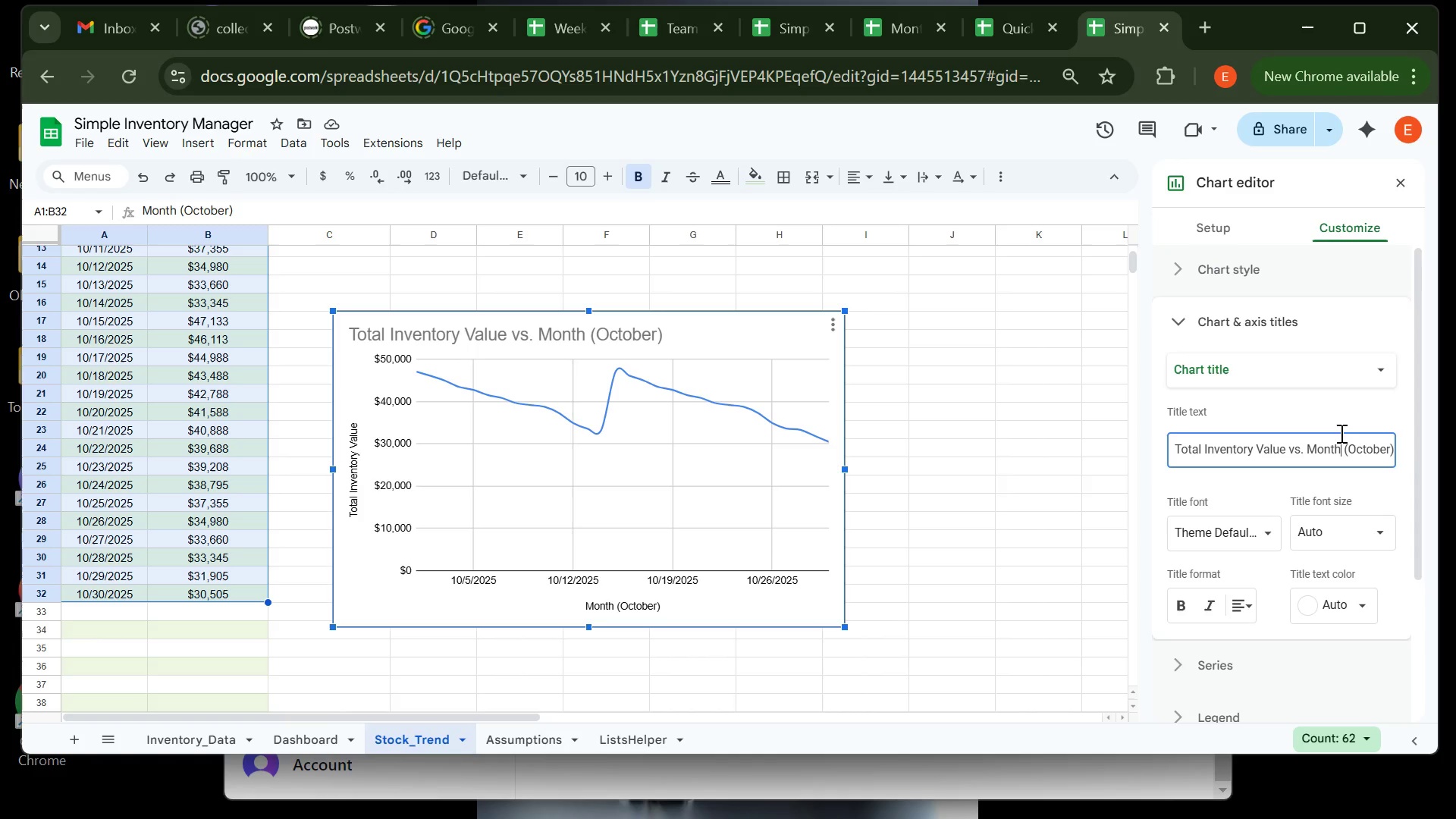 
key(Control+ControlLeft)
 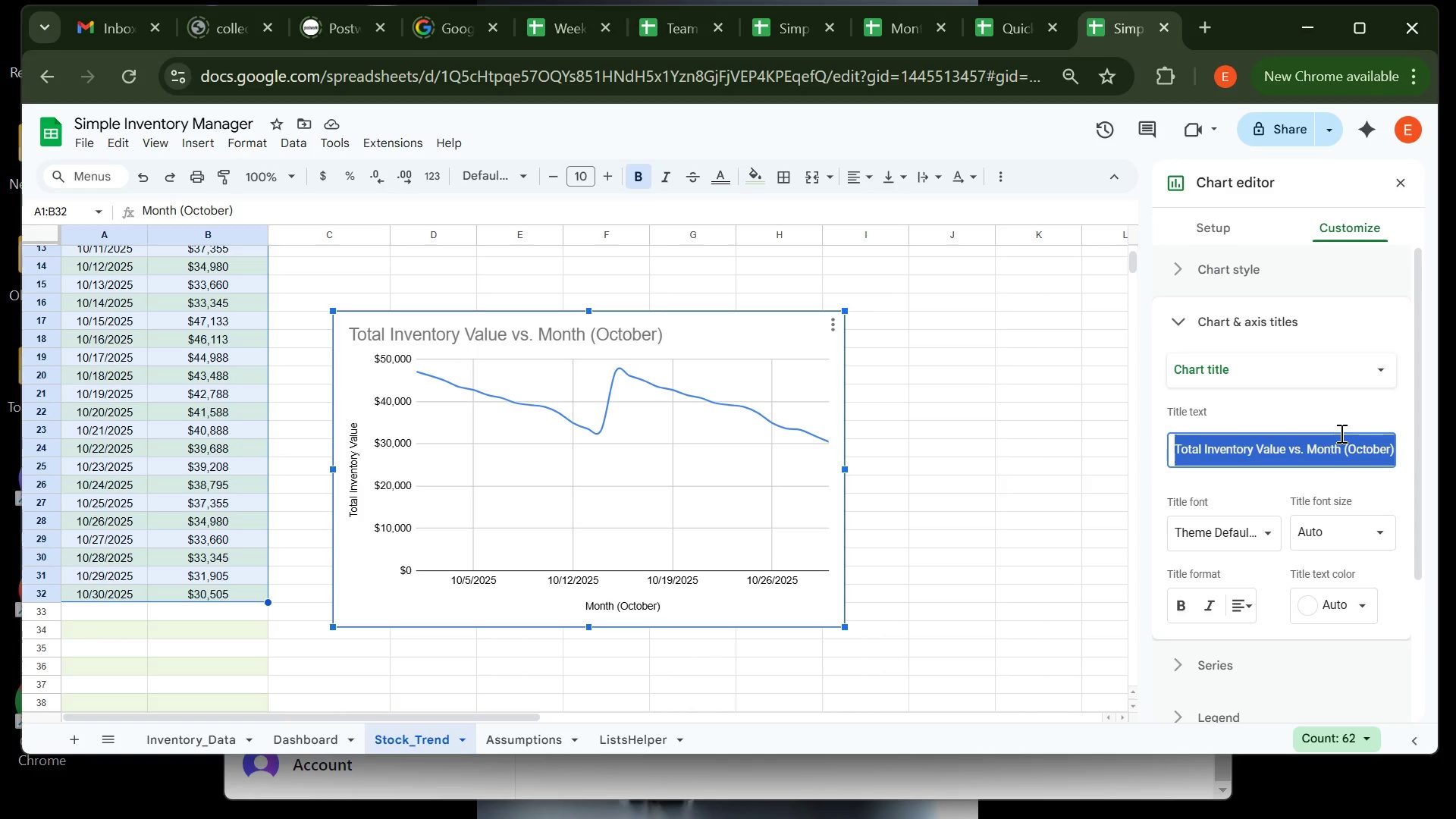 
key(Control+A)
 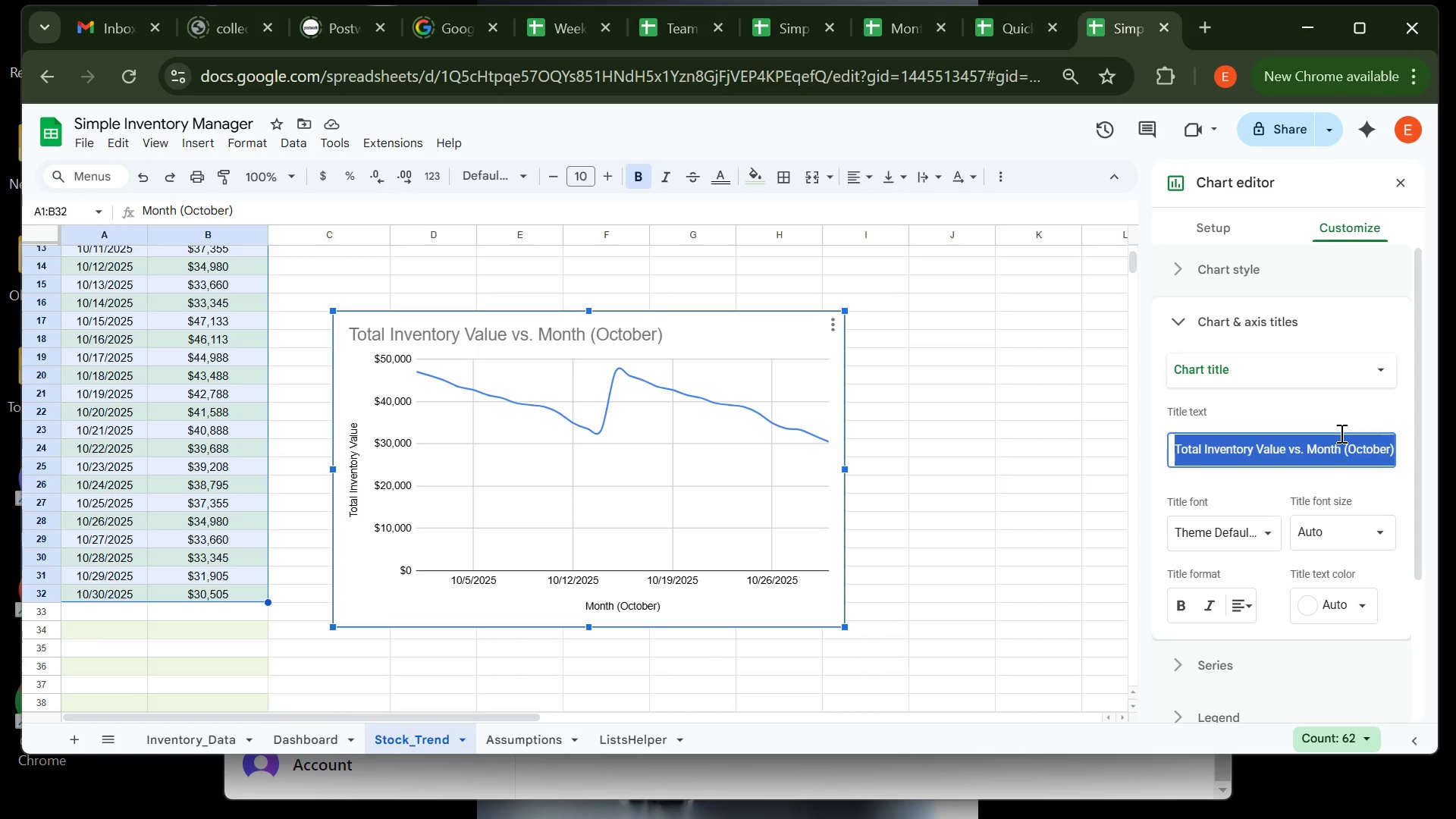 
key(I)
 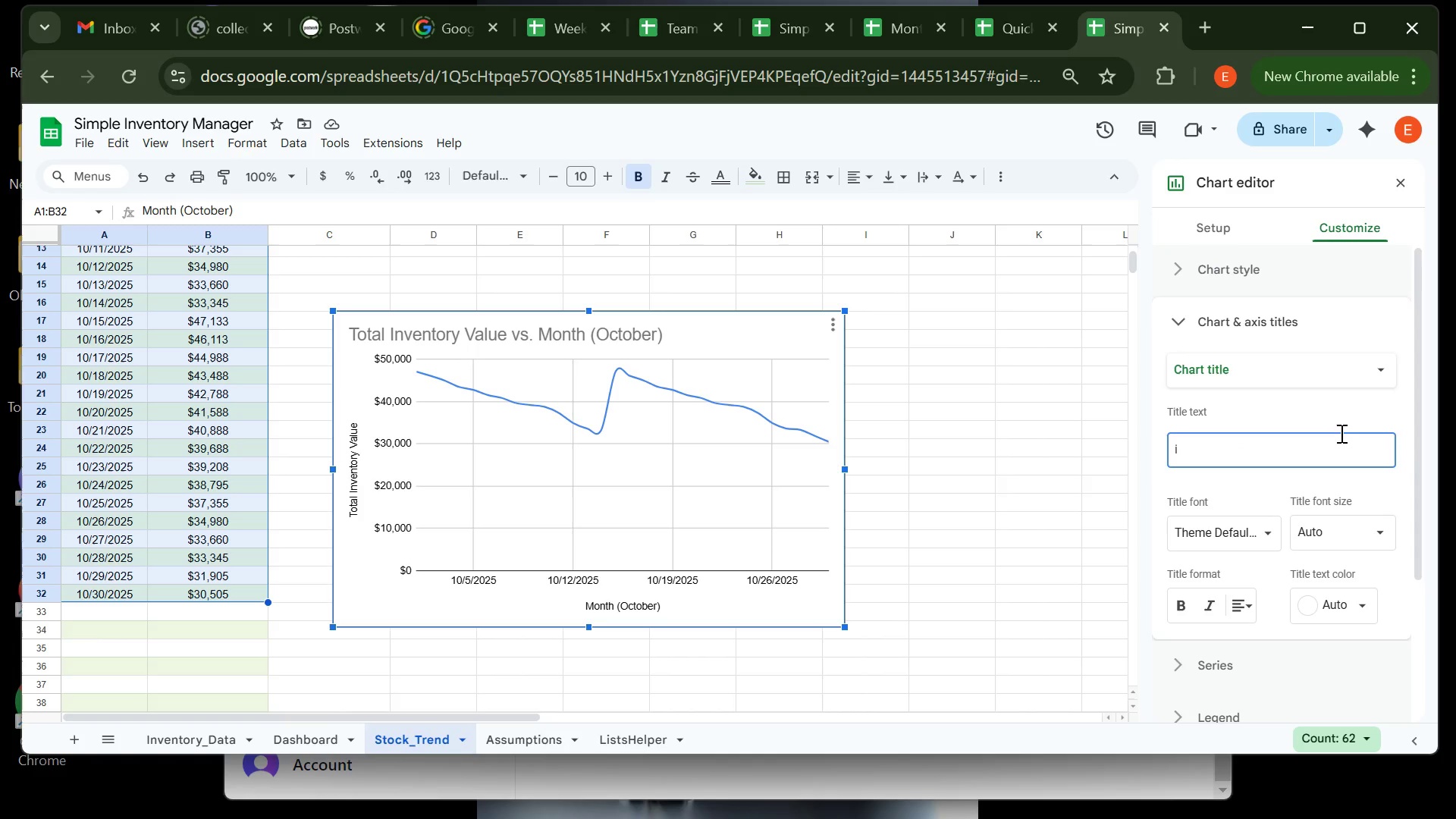 
key(Backspace)
 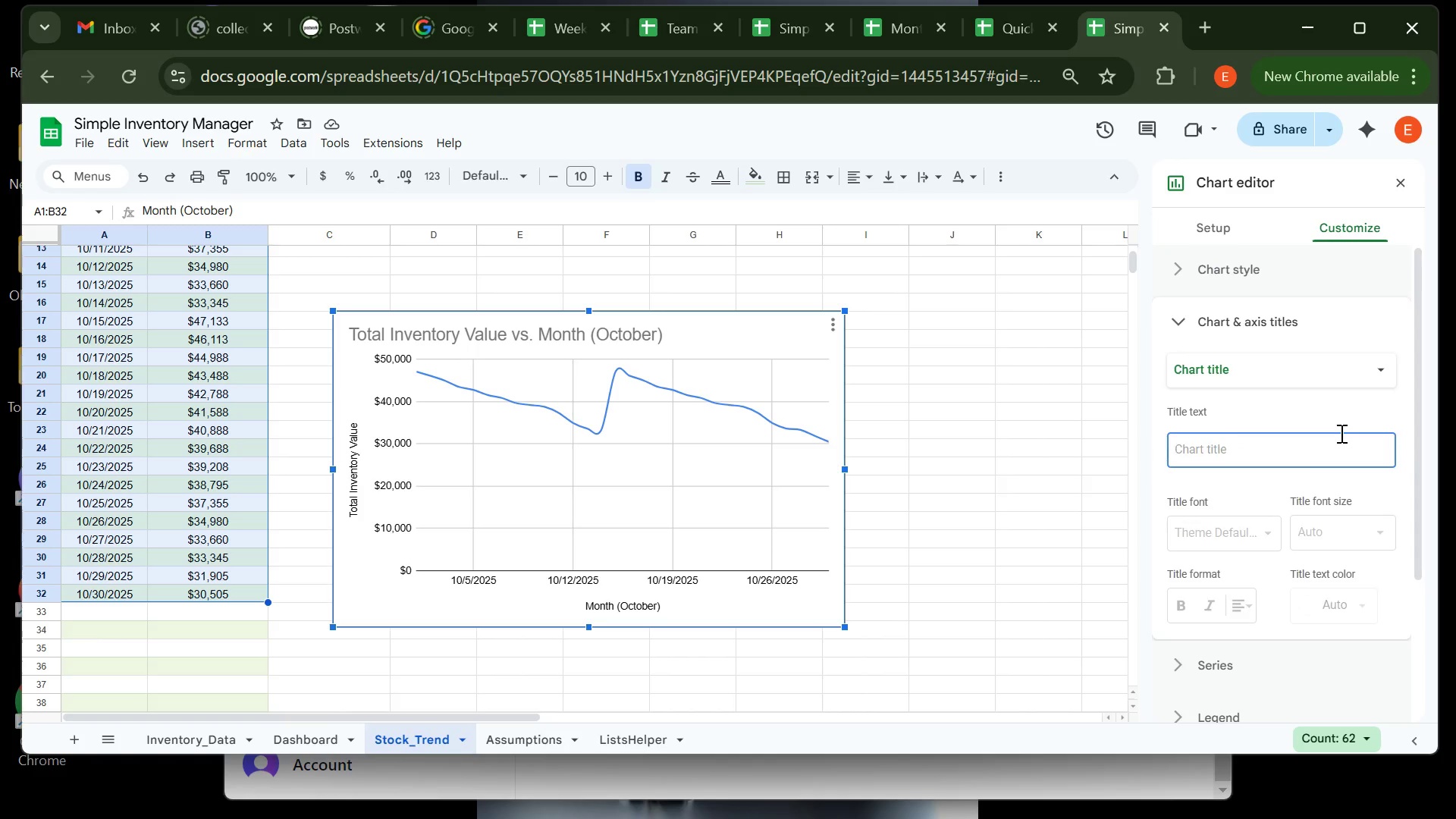 
key(CapsLock)
 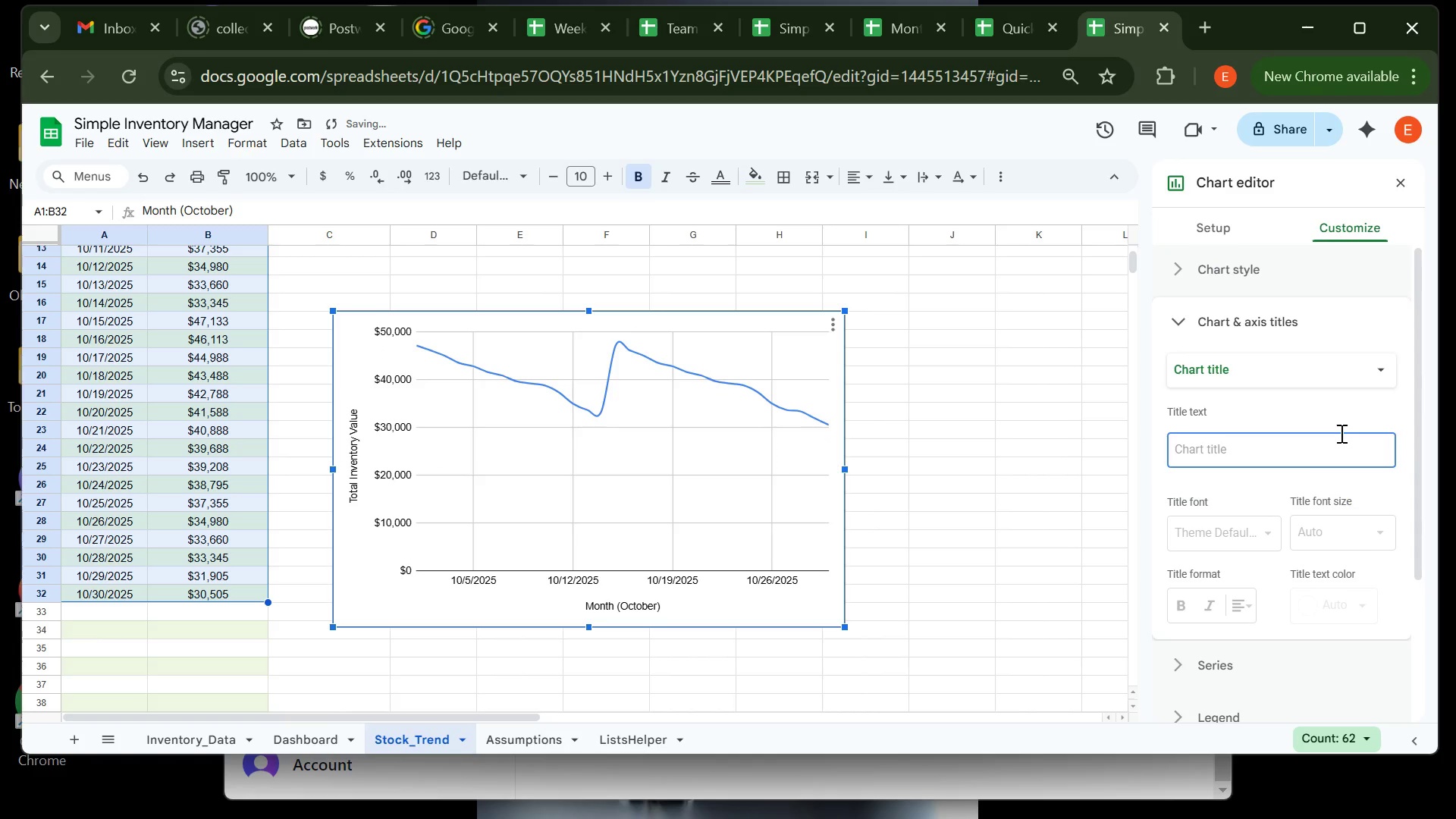 
left_click([1340, 433])
 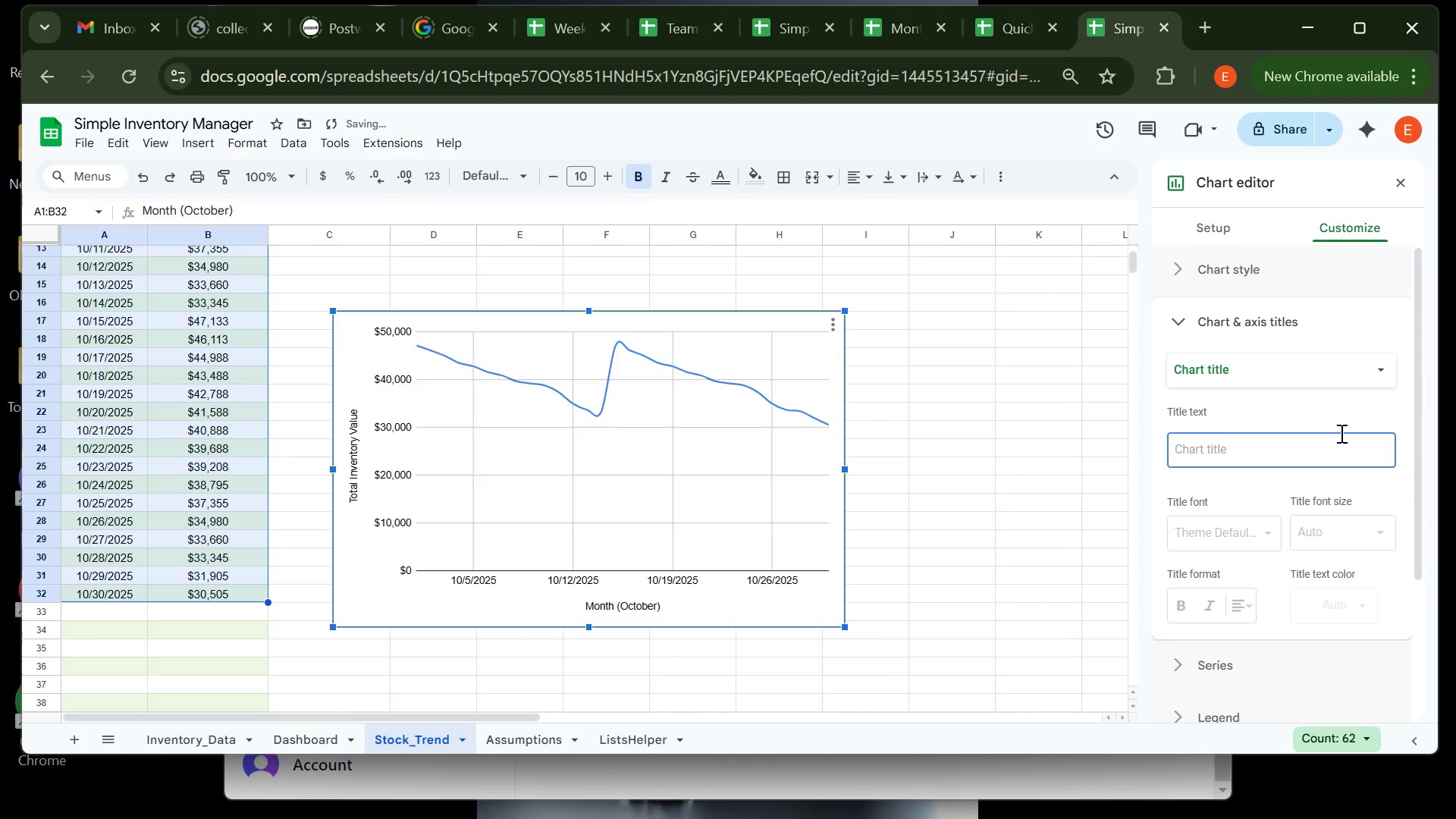 
type(iN)
key(Backspace)
key(Backspace)
type(Inventory C)
key(Backspace)
type(Value )
 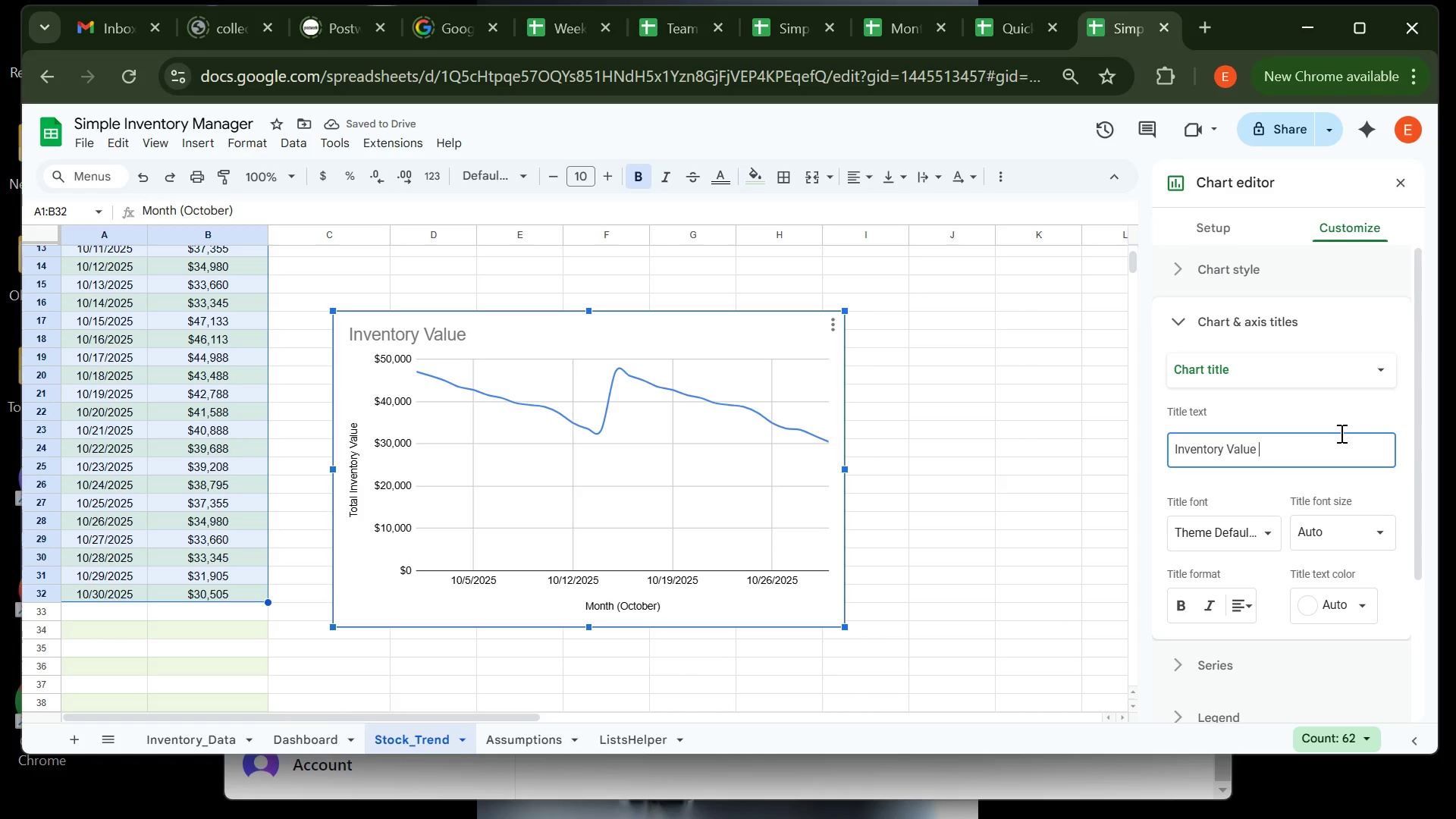 
type(Trend(Monthly ))
 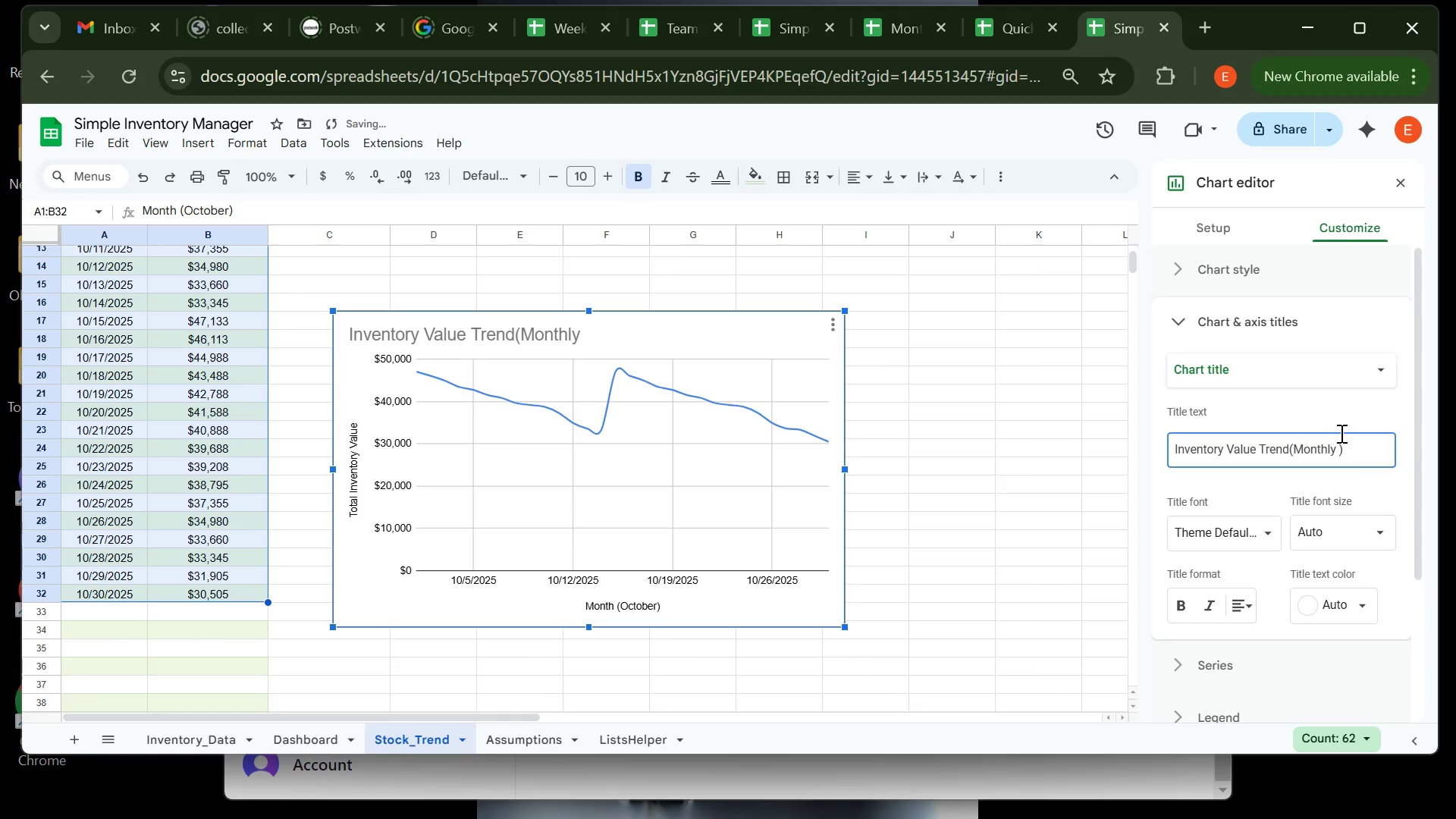 
key(Shift+ArrowLeft)
 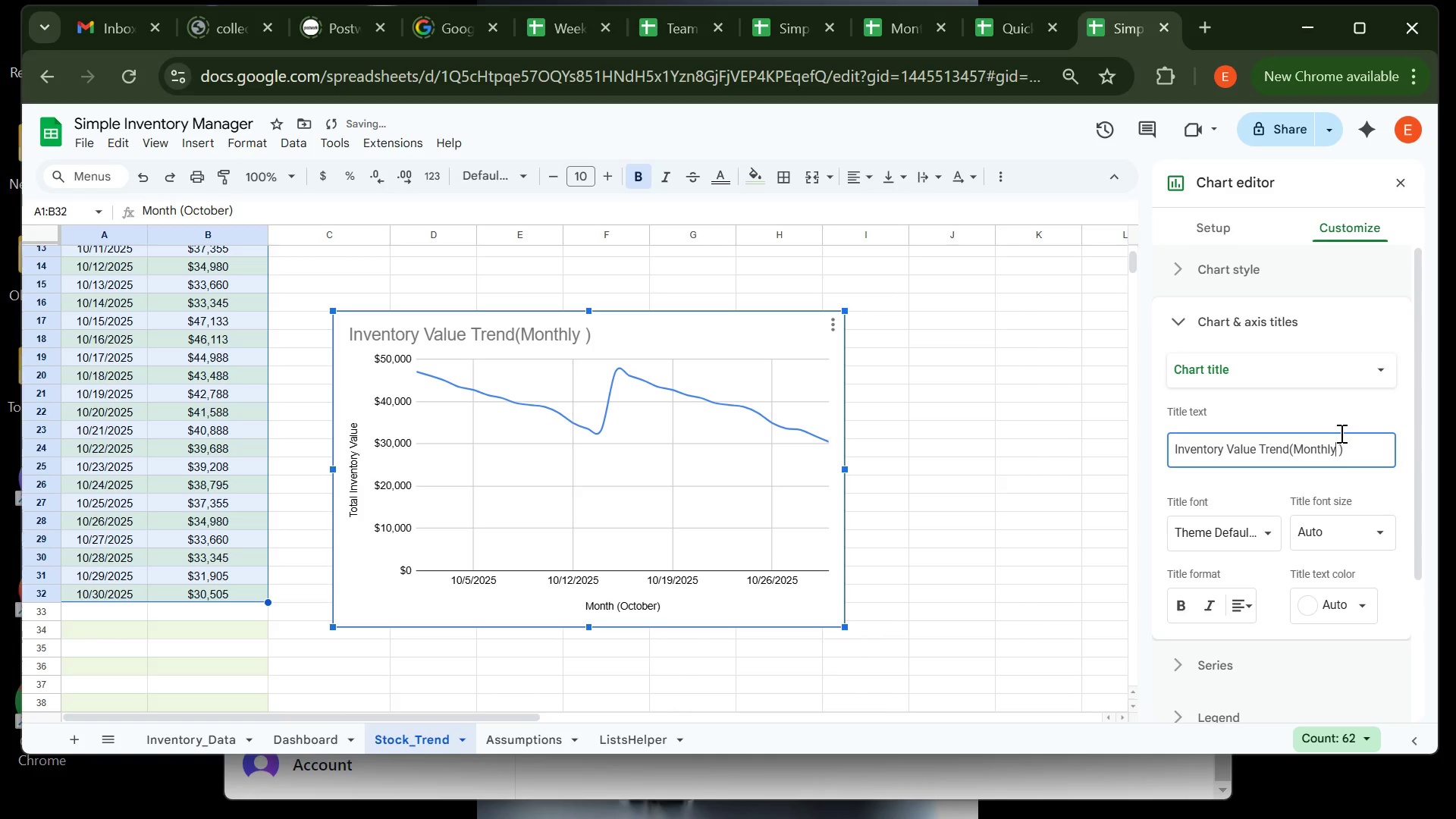 
key(Shift+ArrowLeft)
 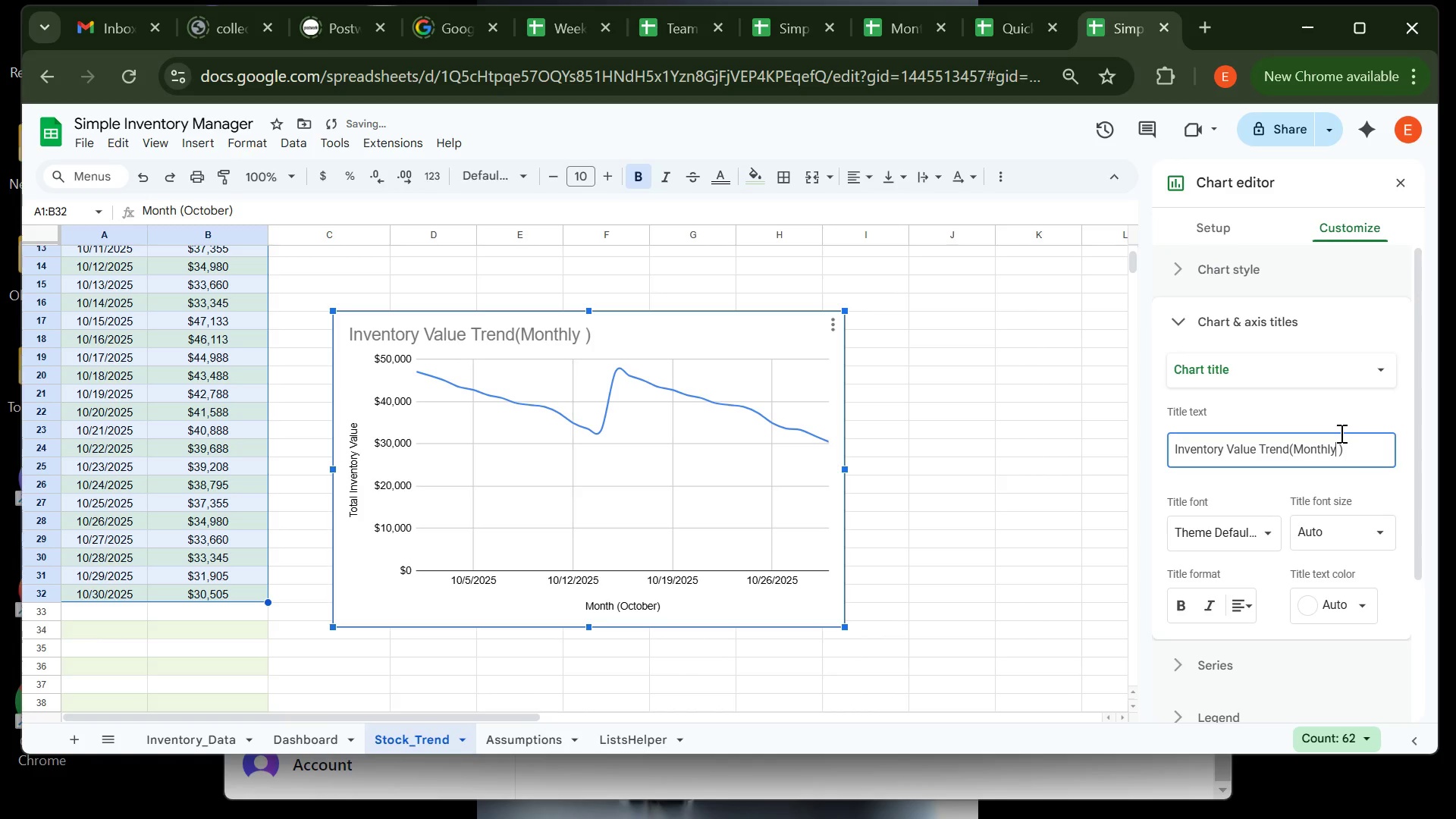 
key(Shift+ArrowLeft)
 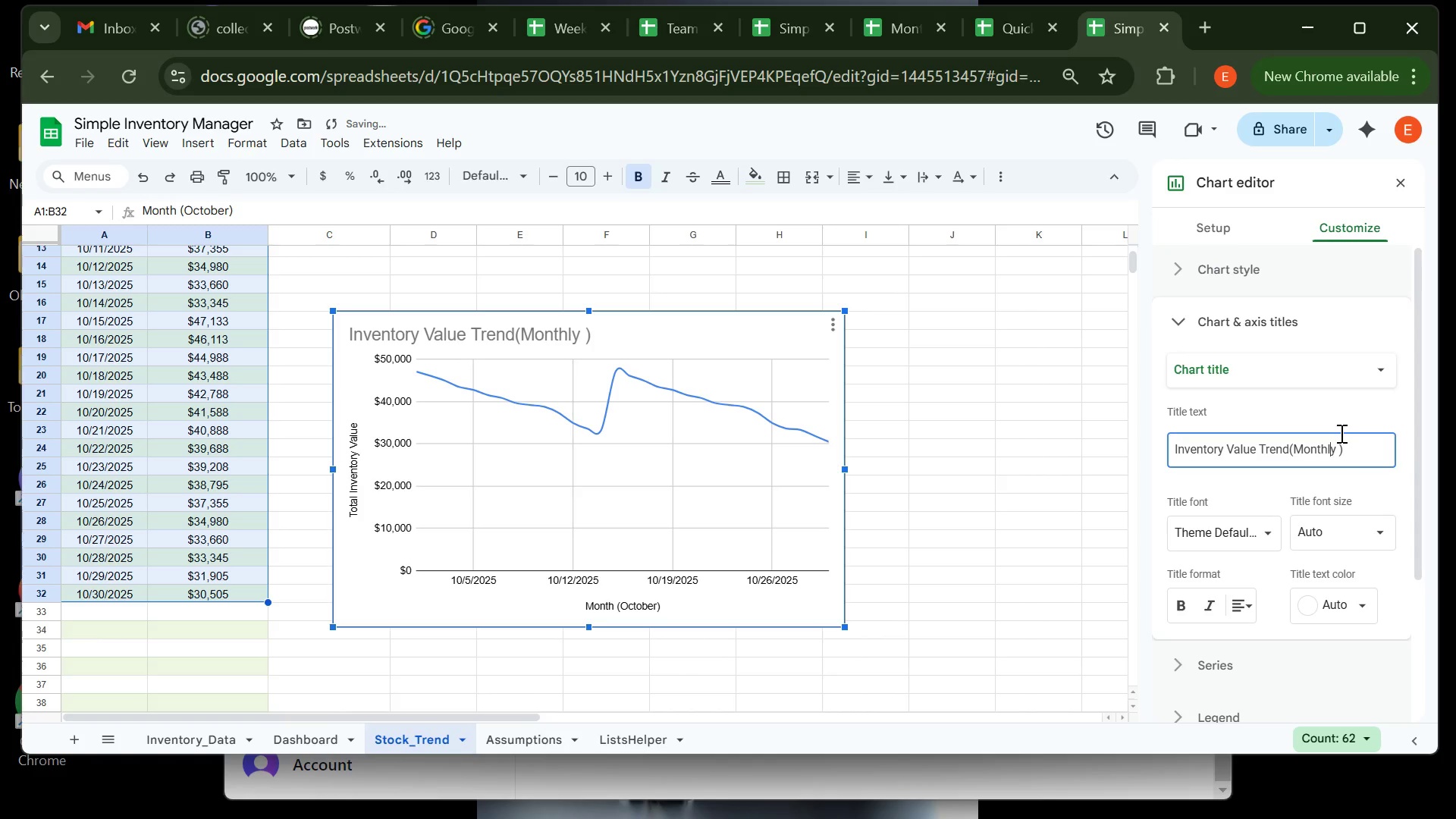 
key(Shift+ArrowLeft)
 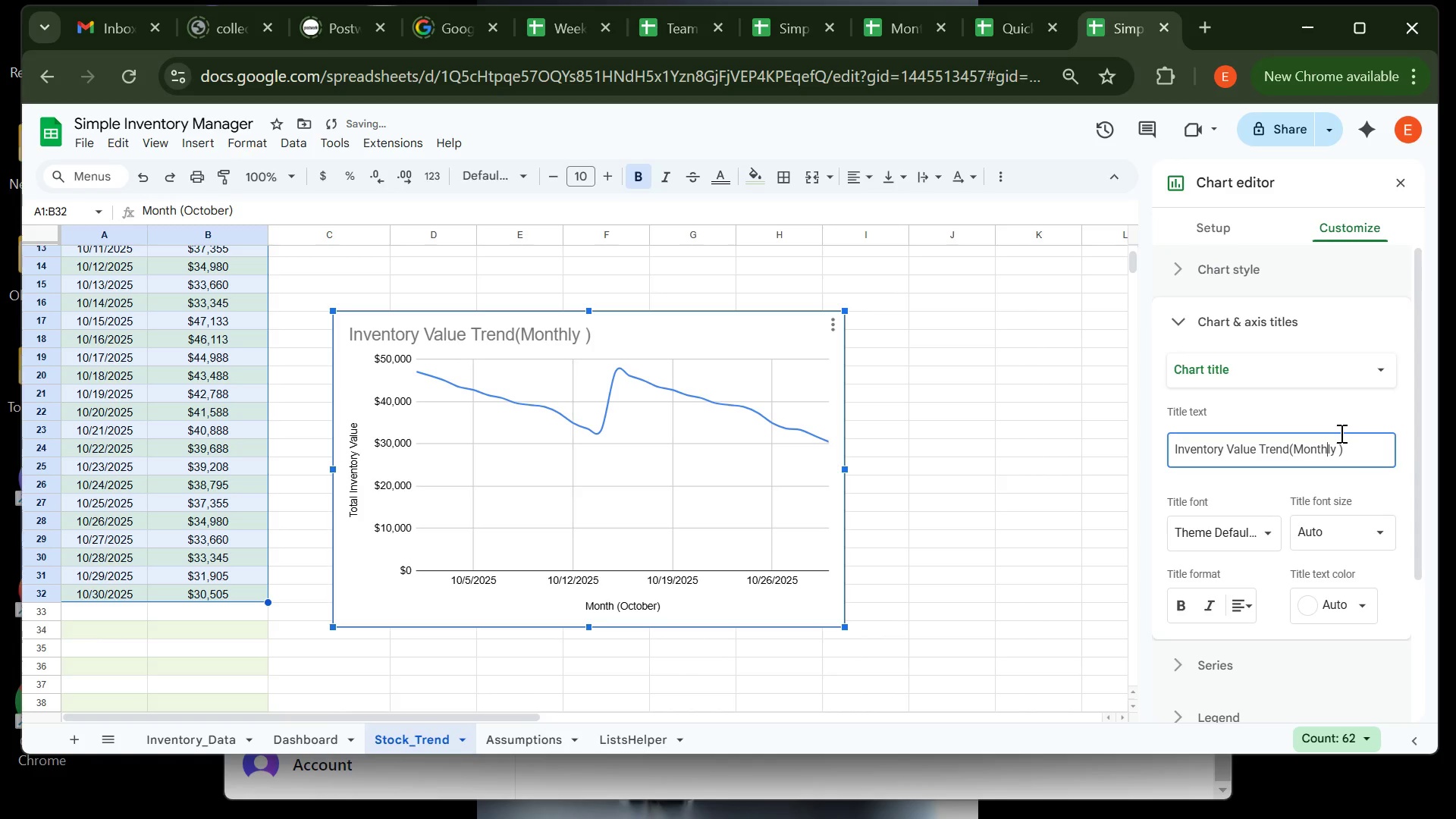 
key(Shift+ArrowLeft)
 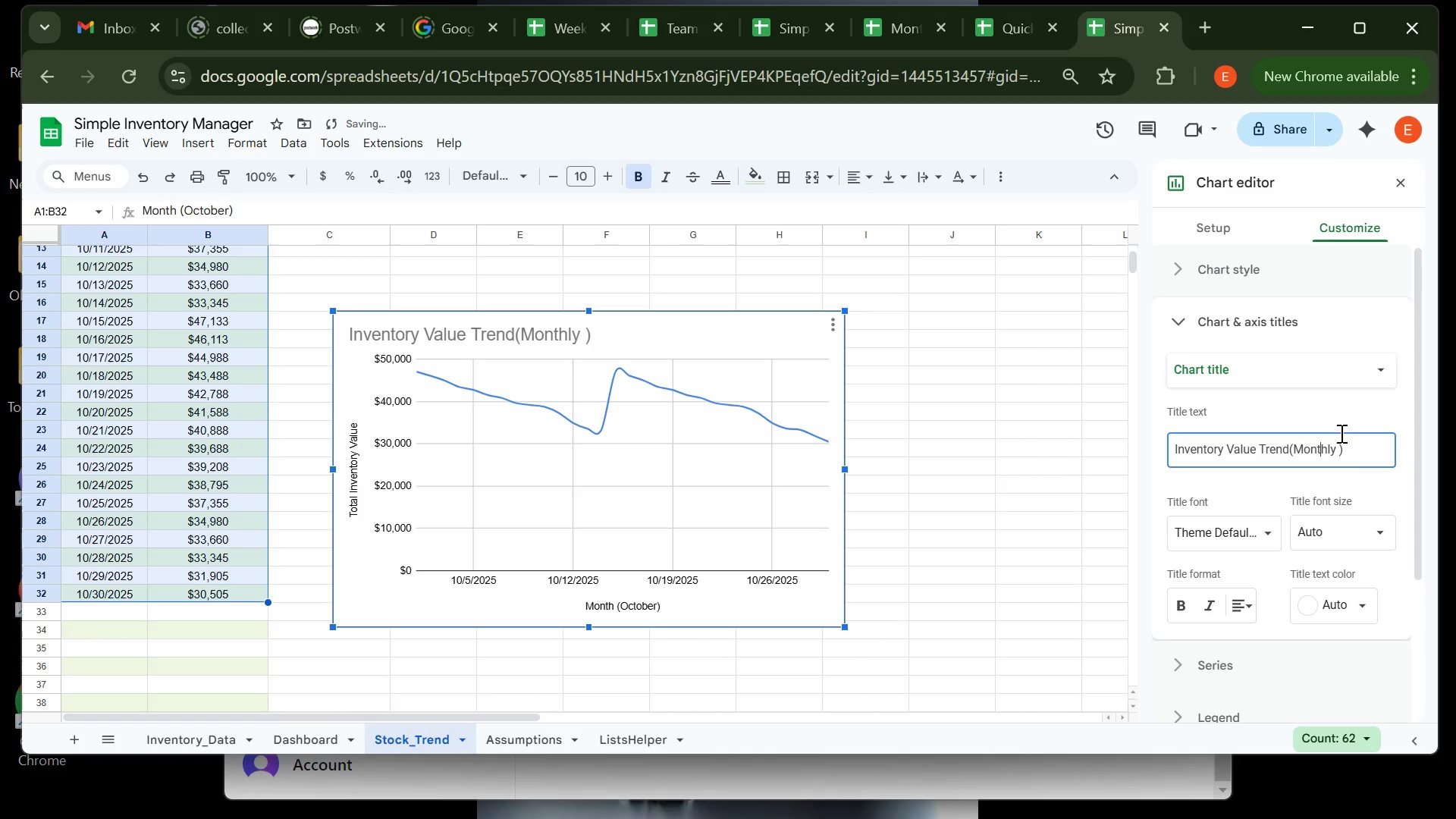 
key(Shift+ArrowLeft)
 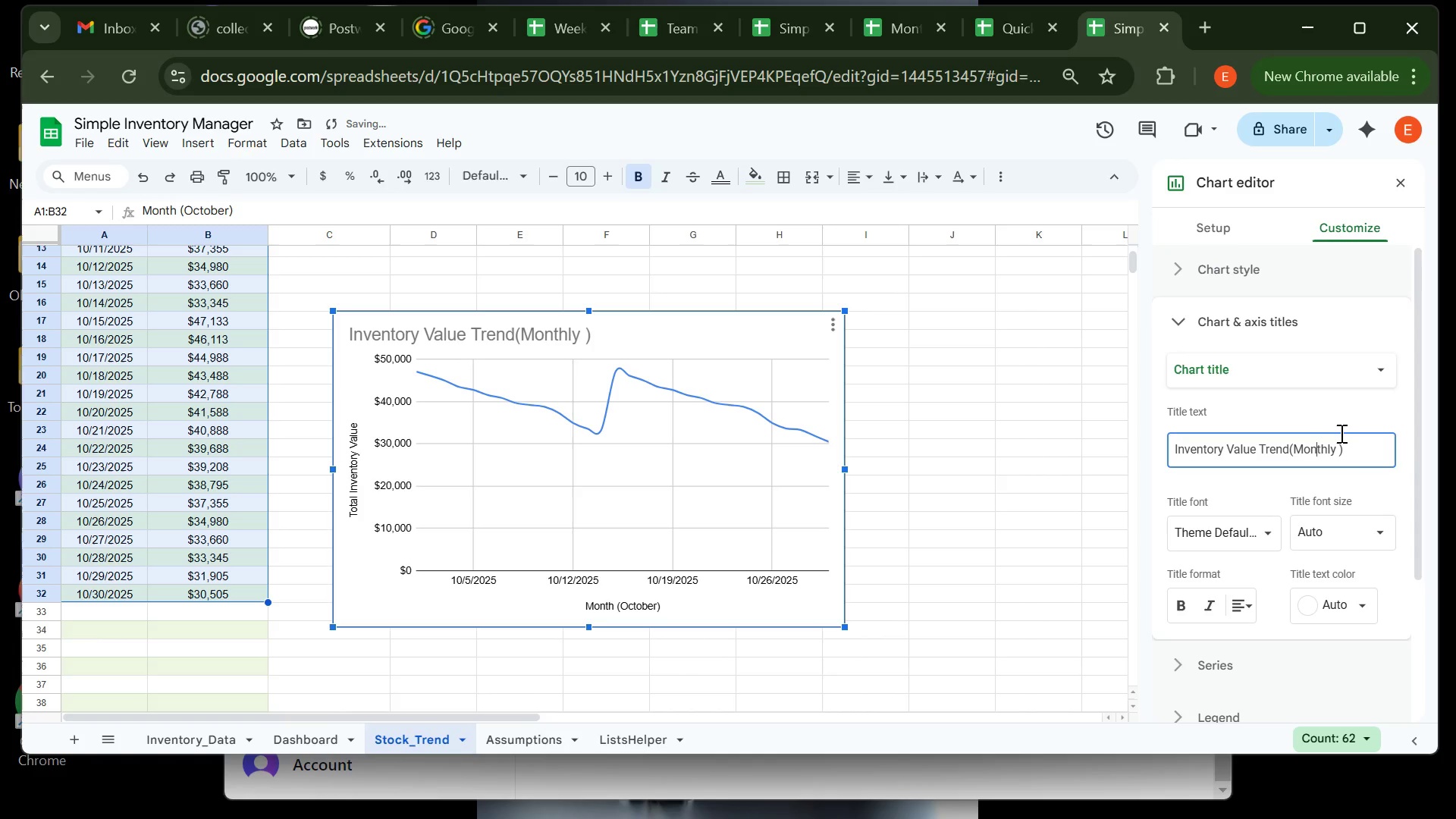 
key(Shift+ArrowLeft)
 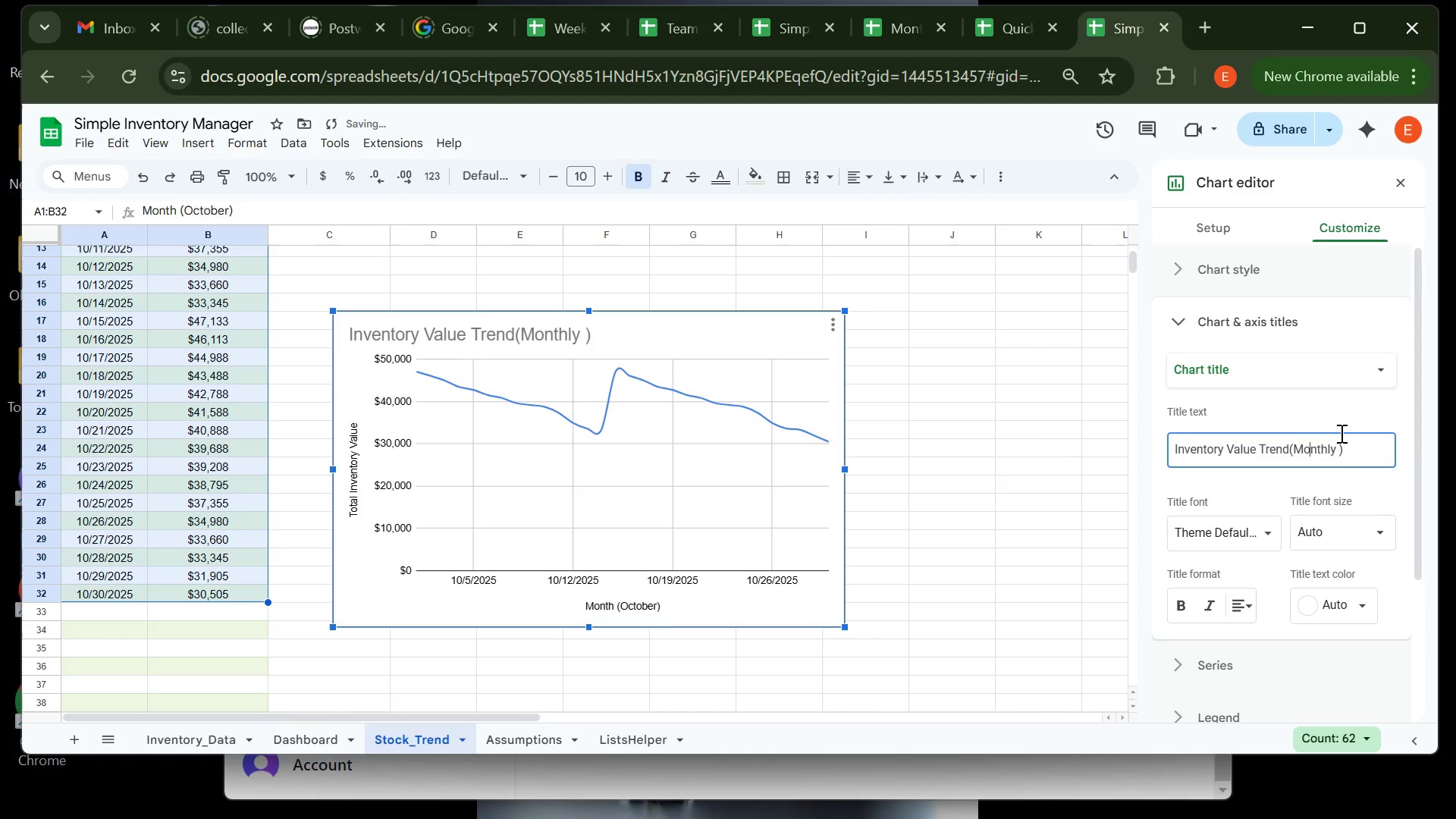 
key(Shift+ArrowLeft)
 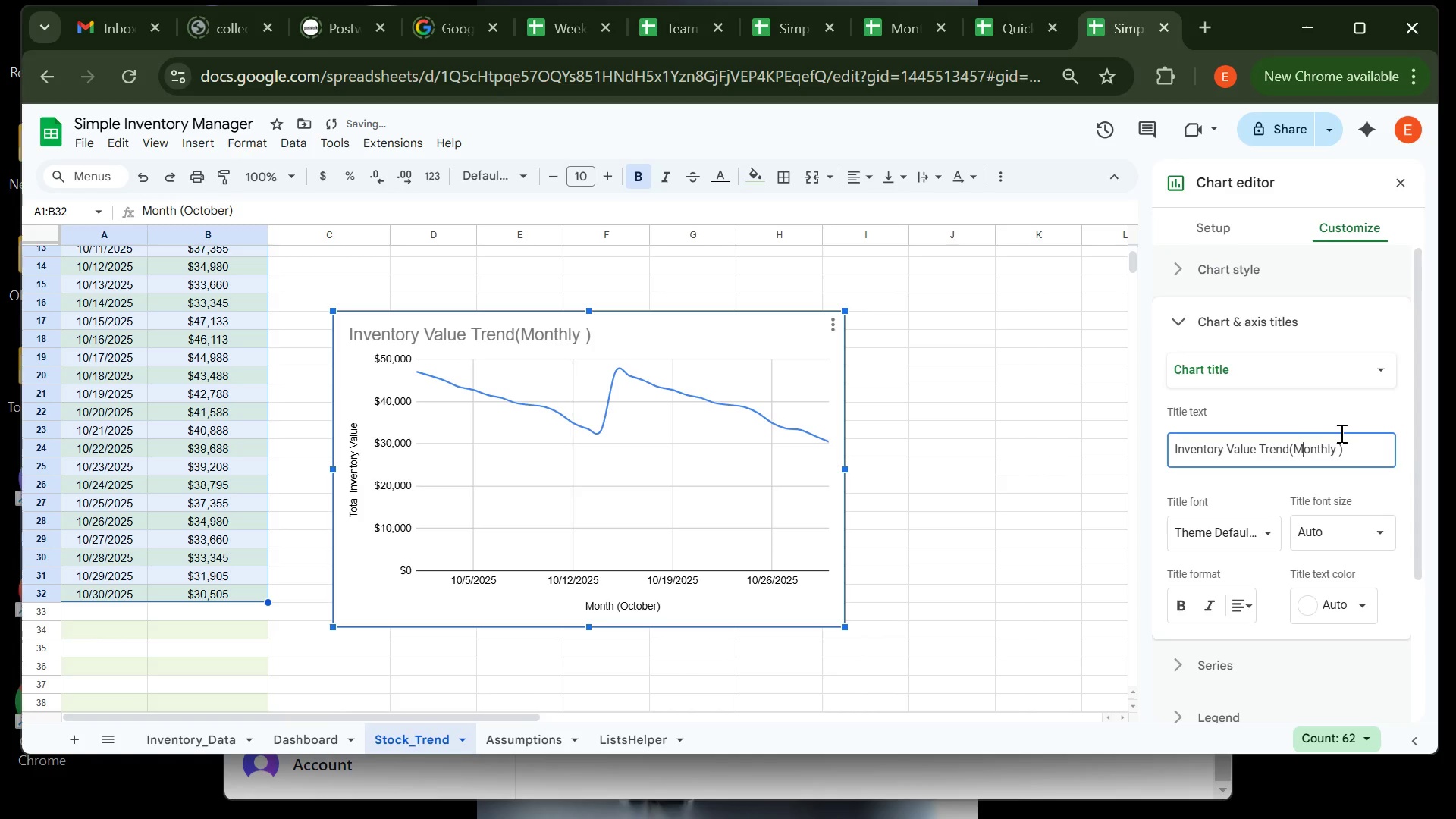 
key(Shift+ArrowLeft)
 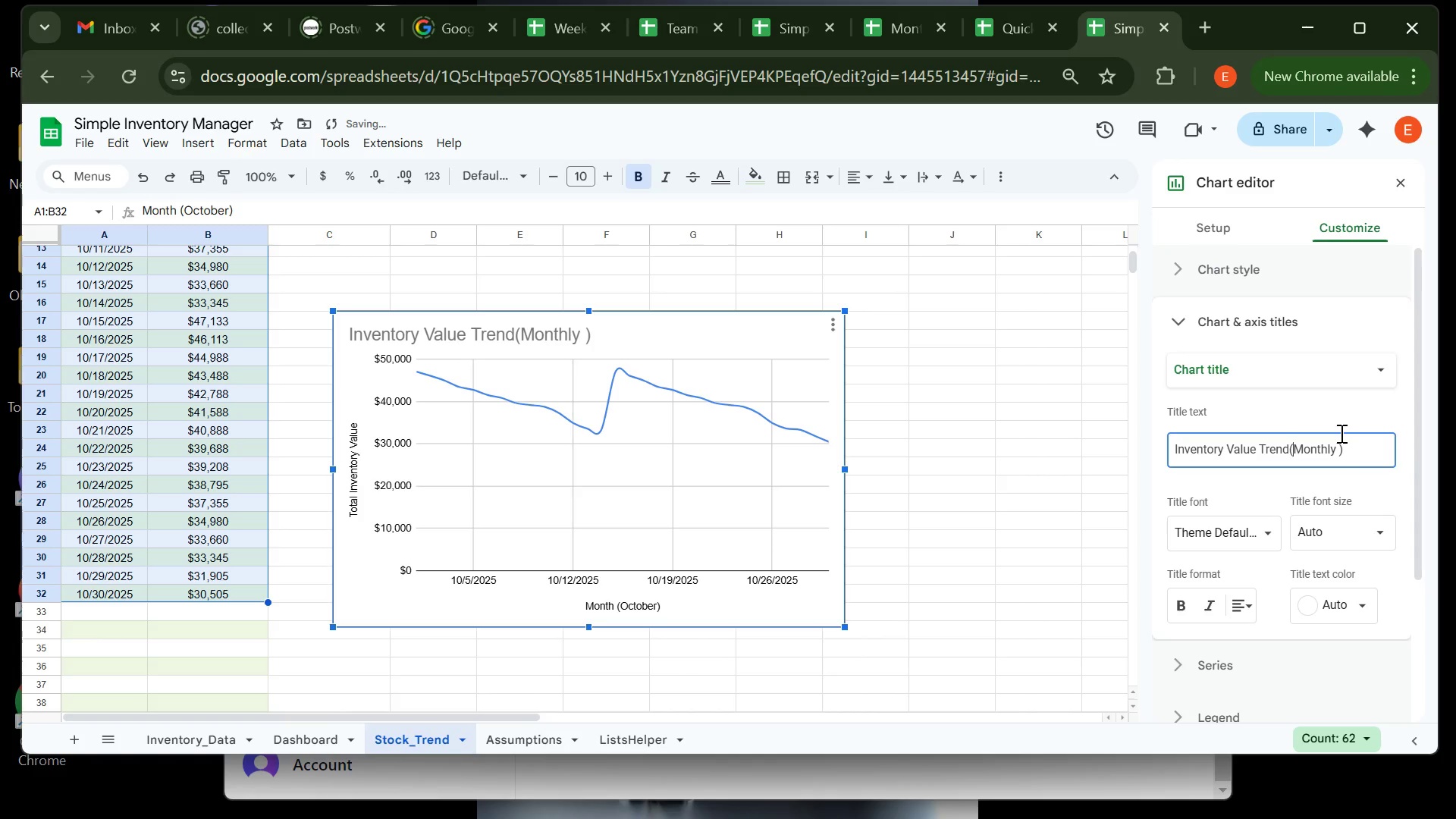 
key(Shift+ArrowLeft)
 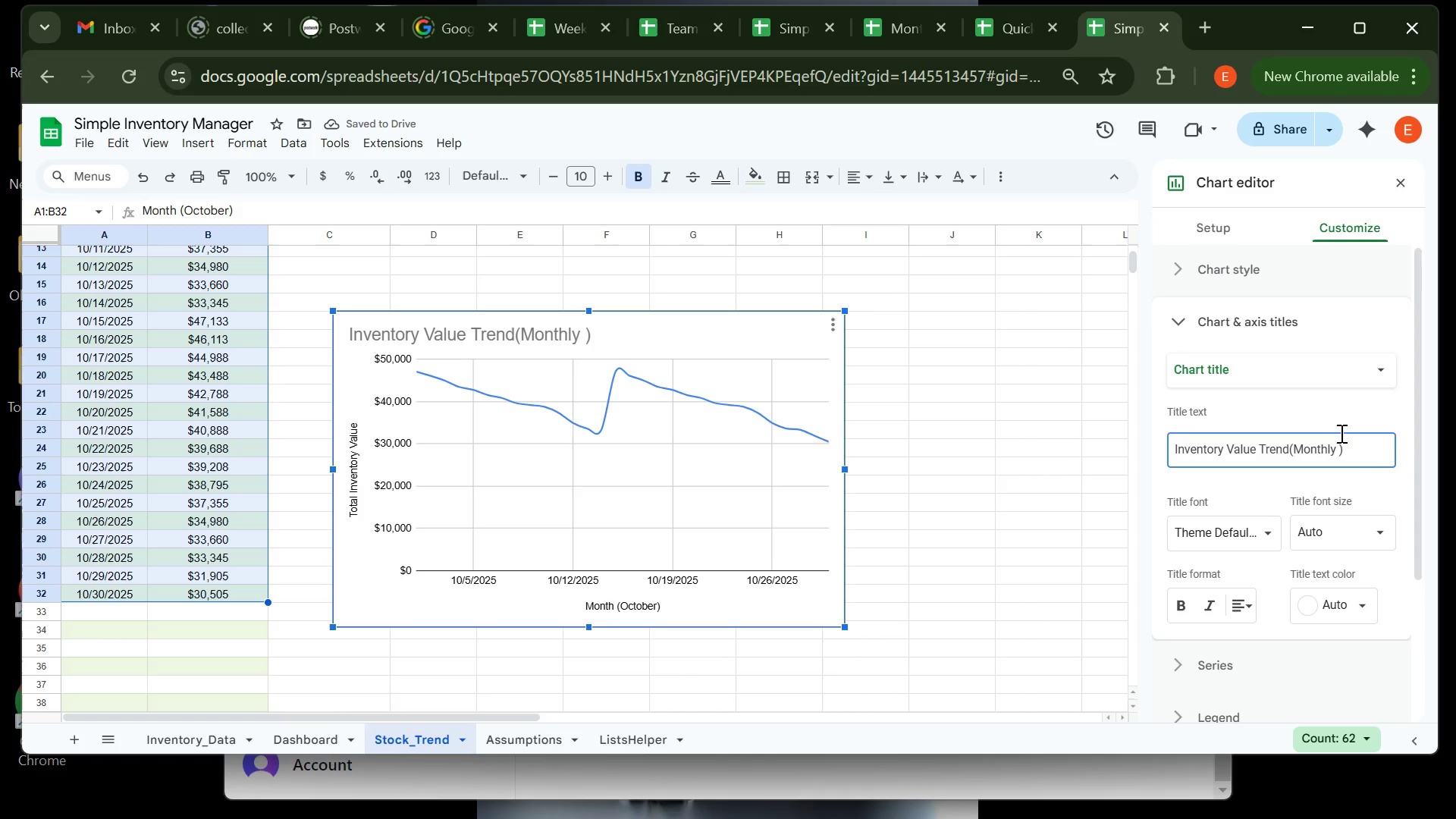 
key(Space)
 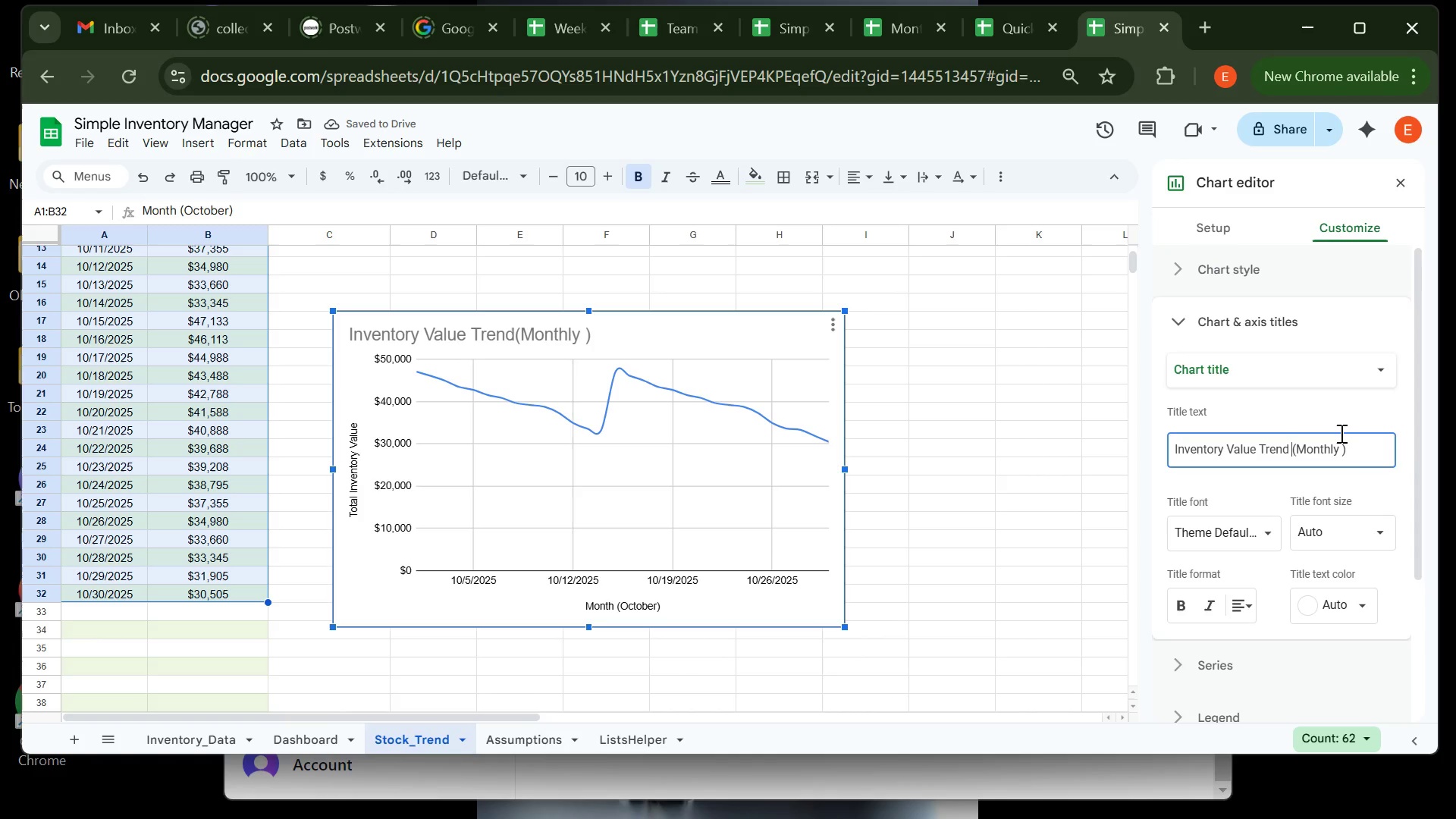 
key(ArrowRight)
 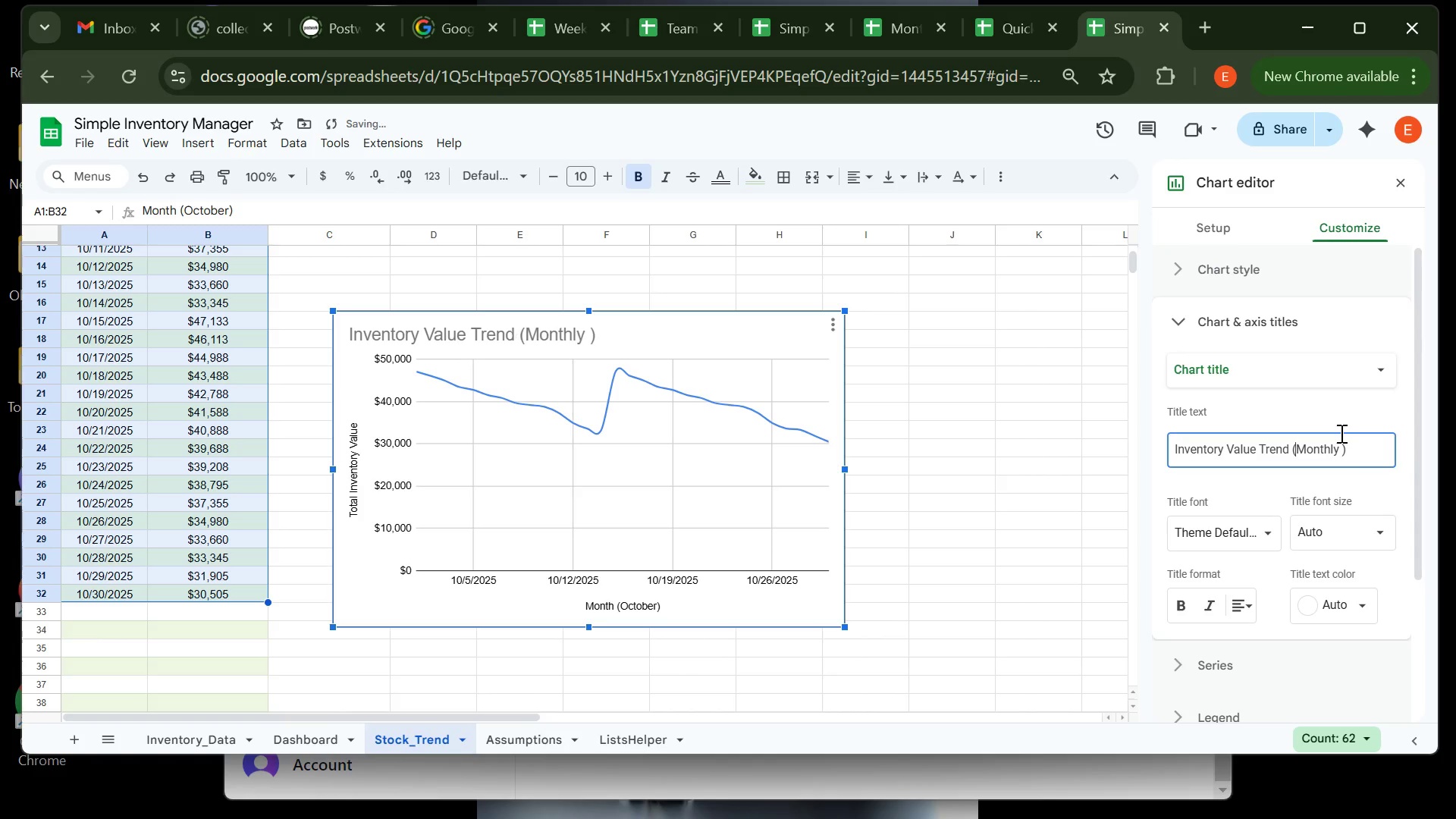 
key(ArrowRight)
 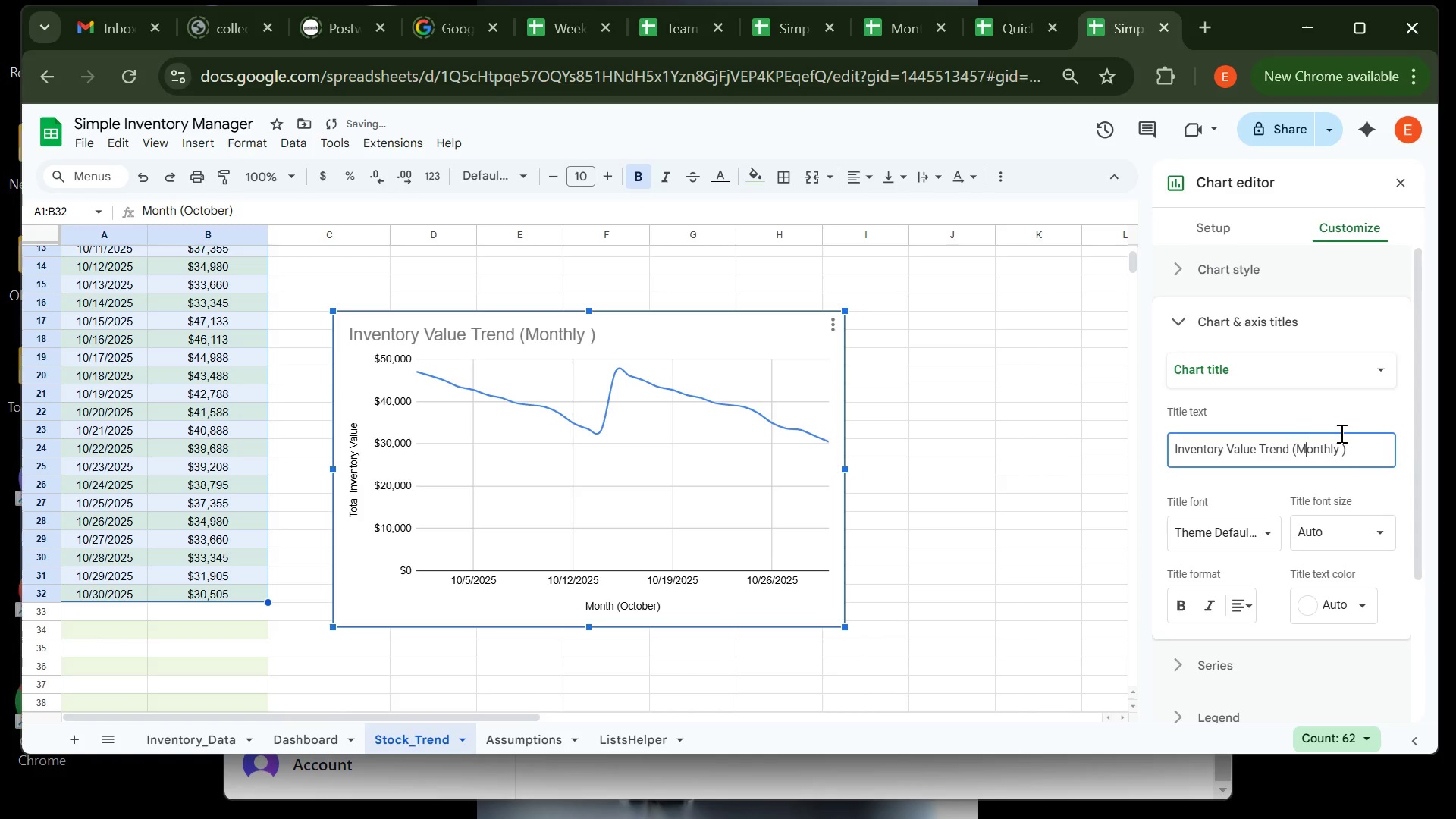 
key(ArrowRight)
 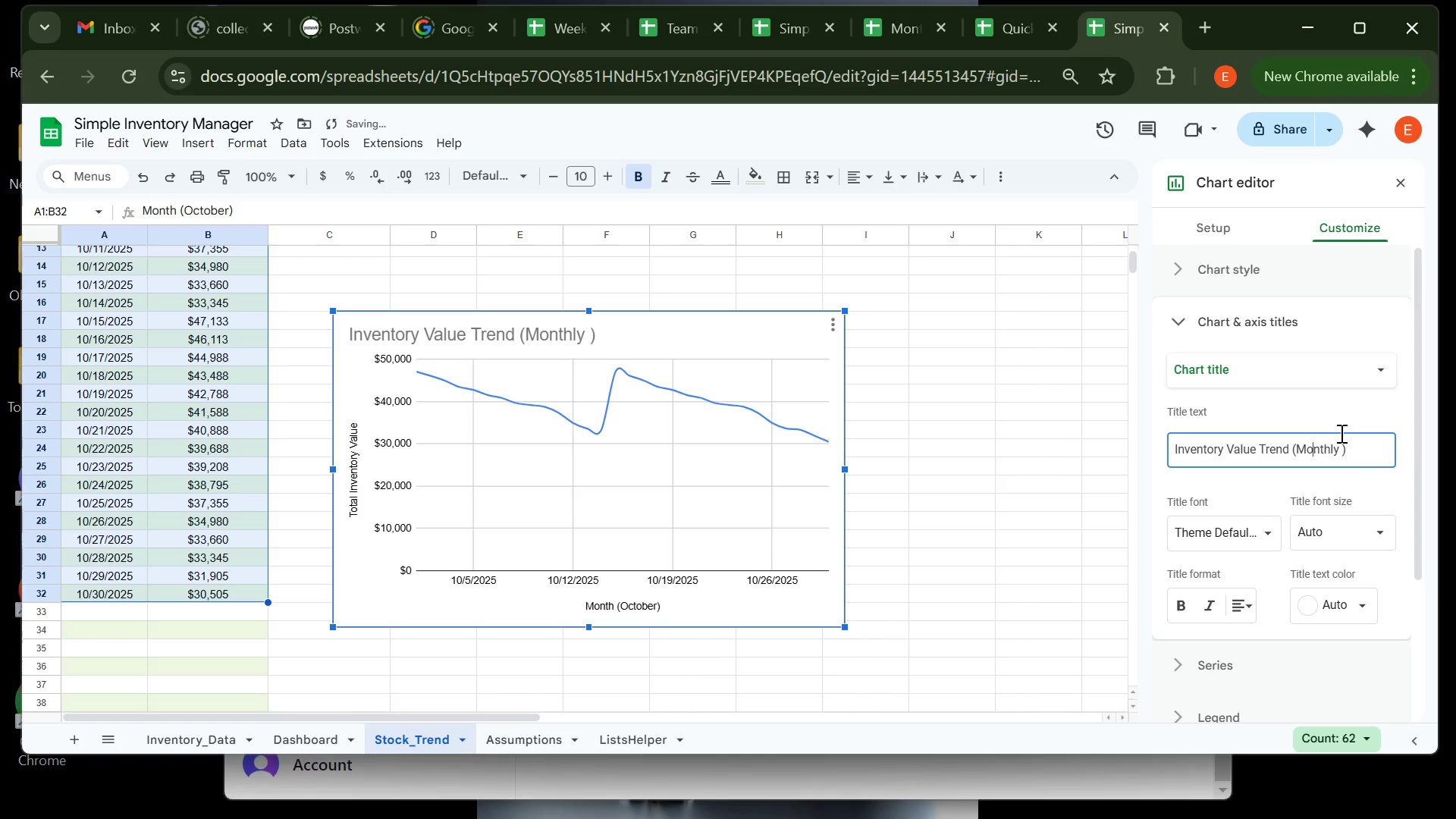 
key(ArrowRight)
 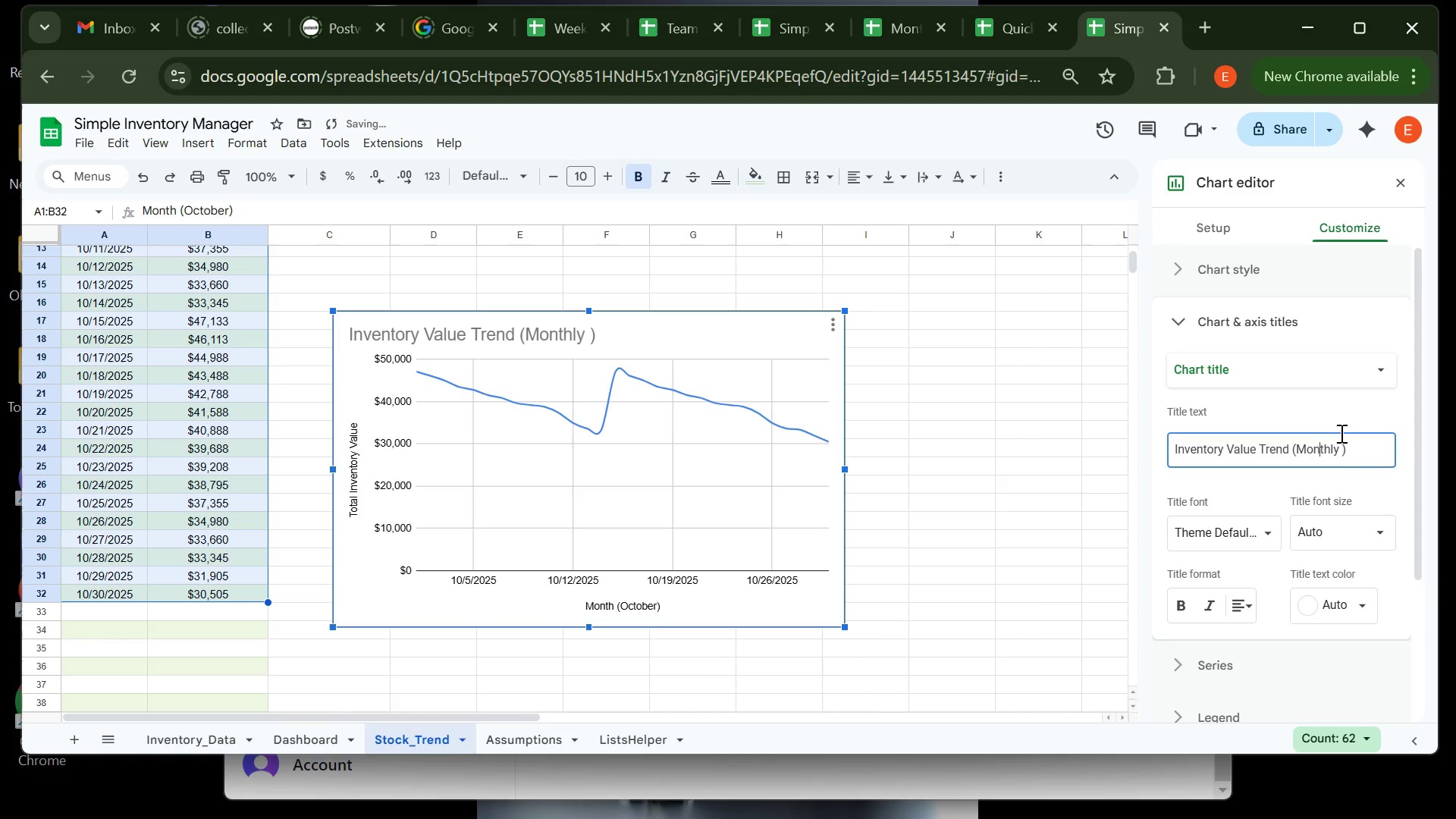 
key(ArrowRight)
 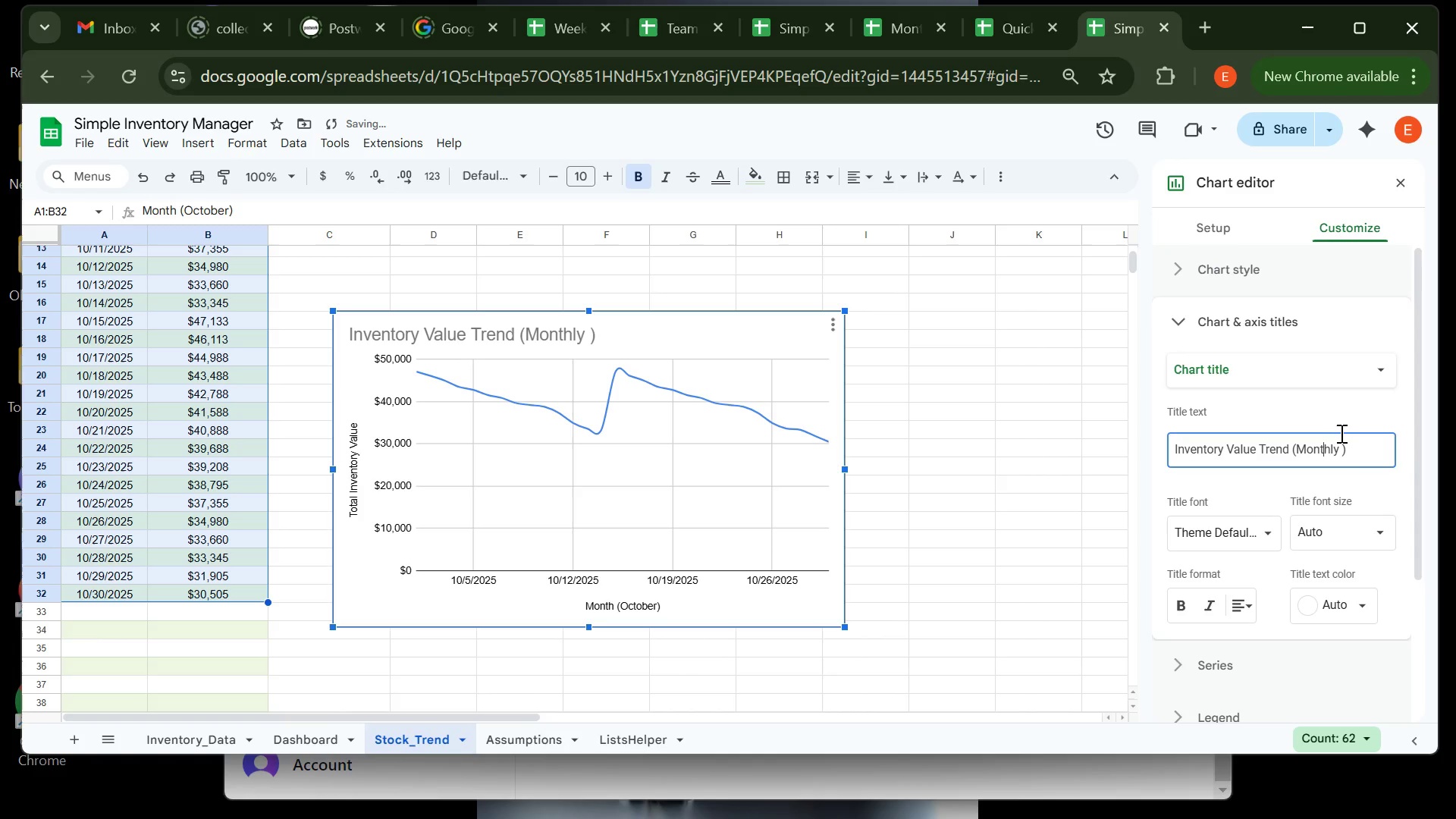 
key(ArrowRight)
 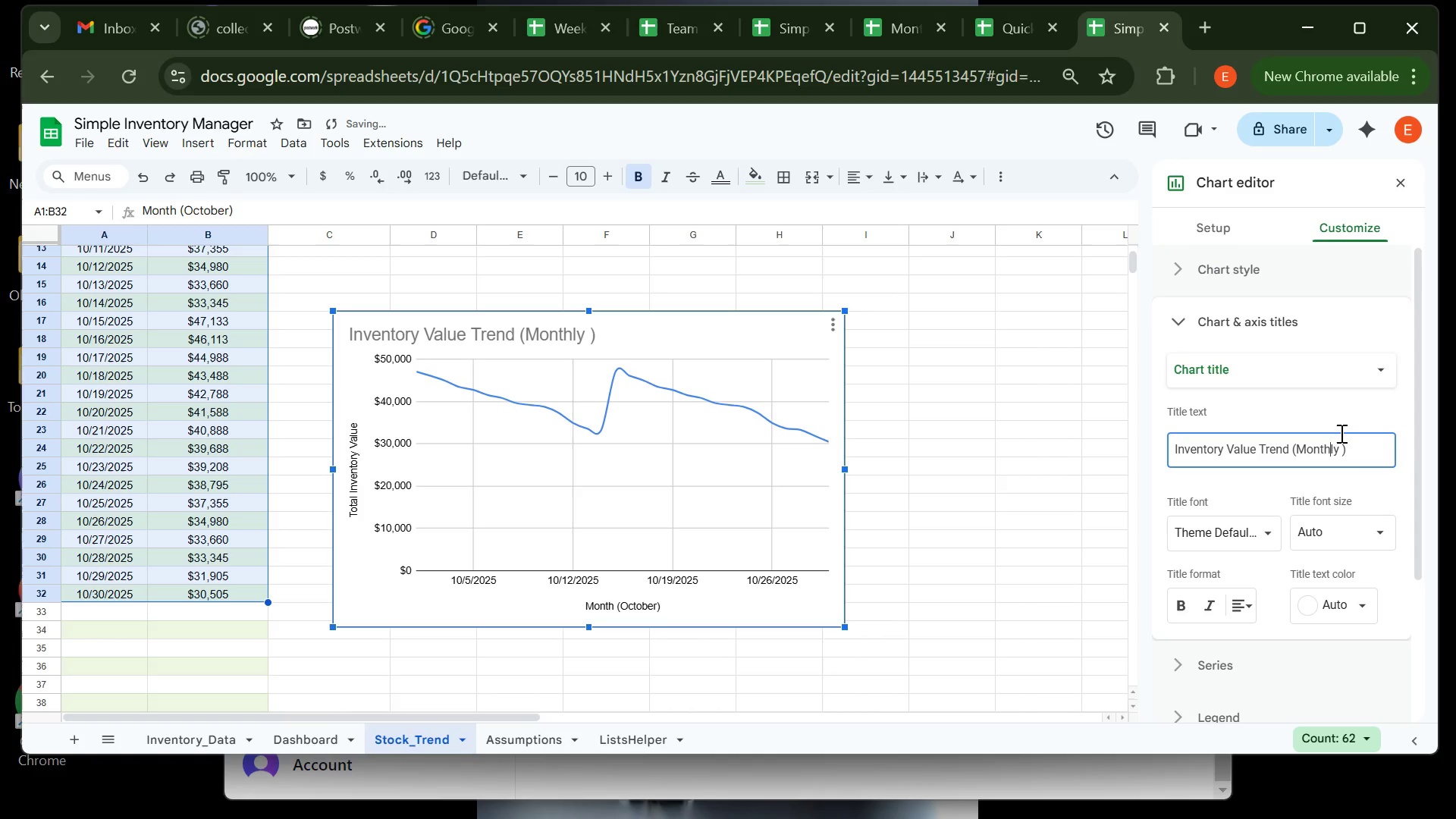 
key(ArrowRight)
 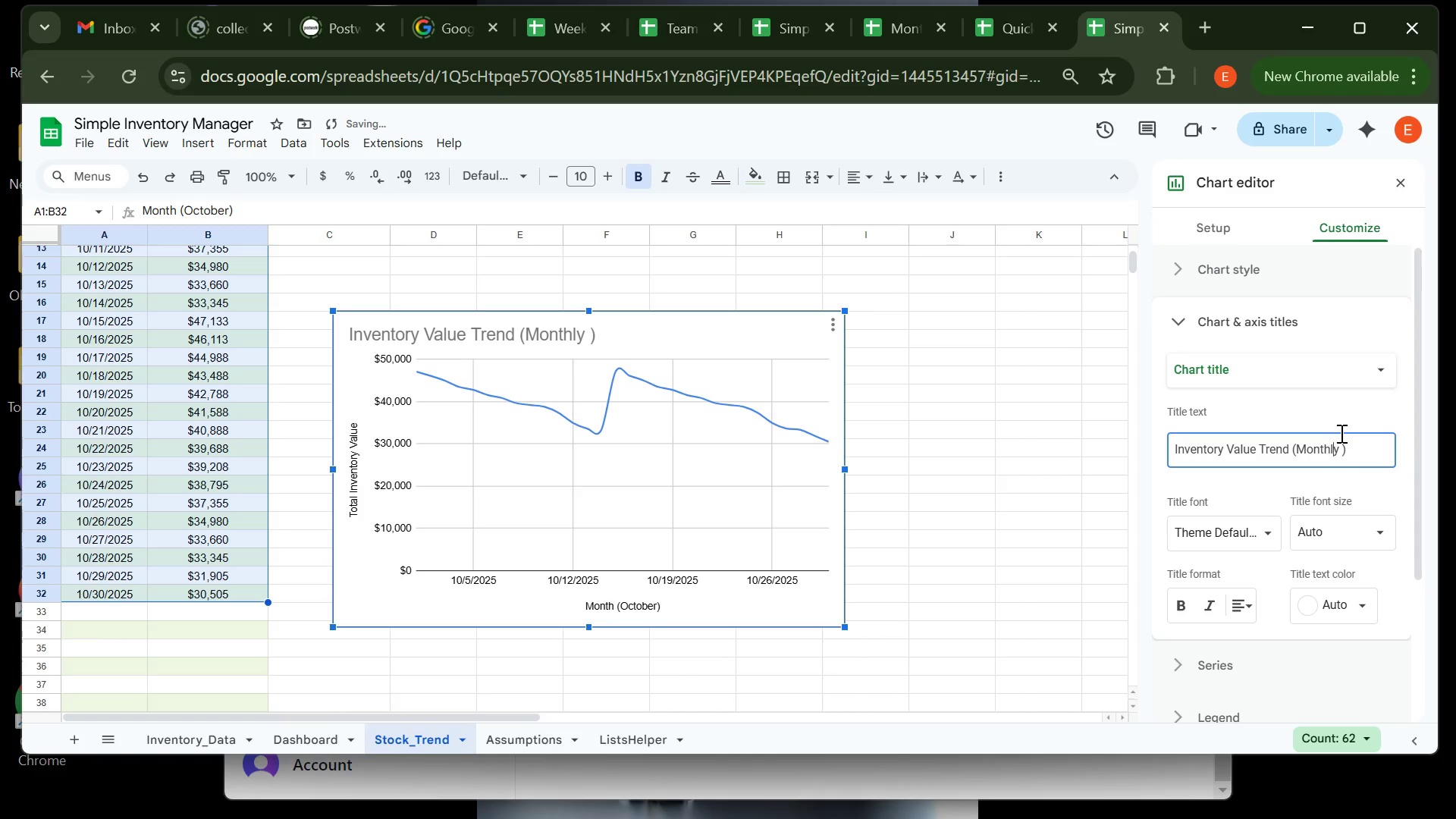 
key(ArrowRight)
 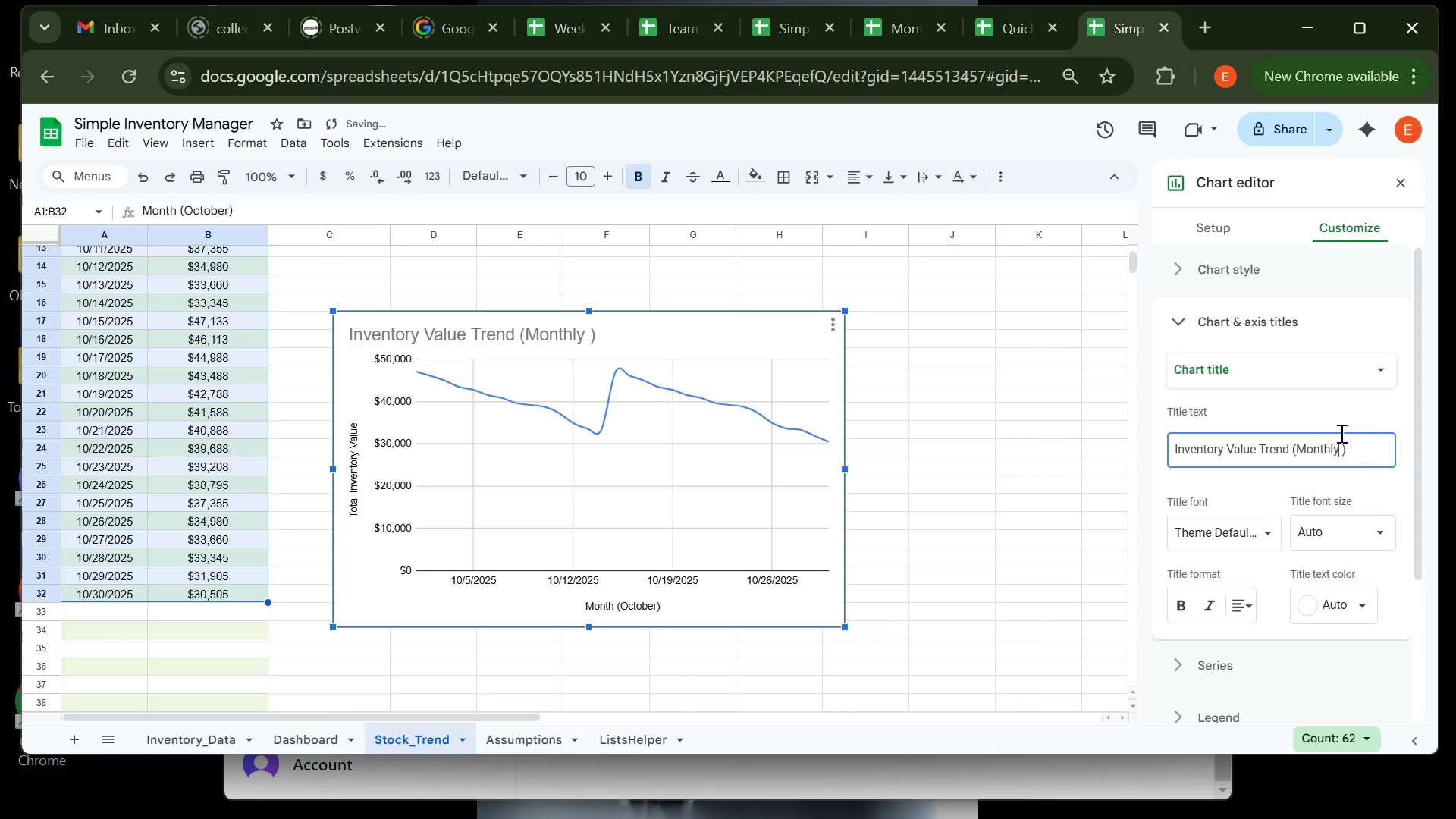 
key(ArrowRight)
 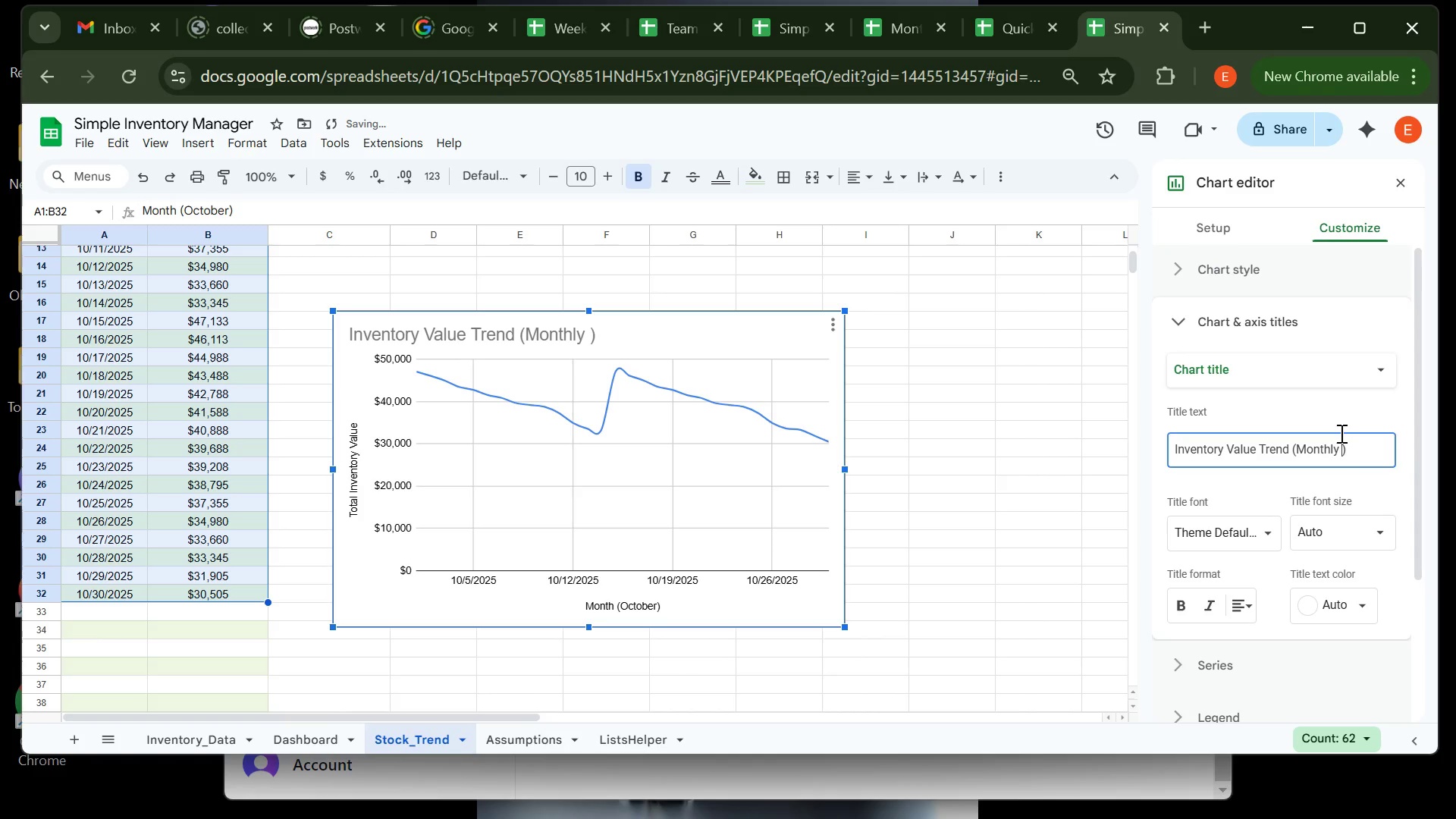 
key(ArrowRight)
 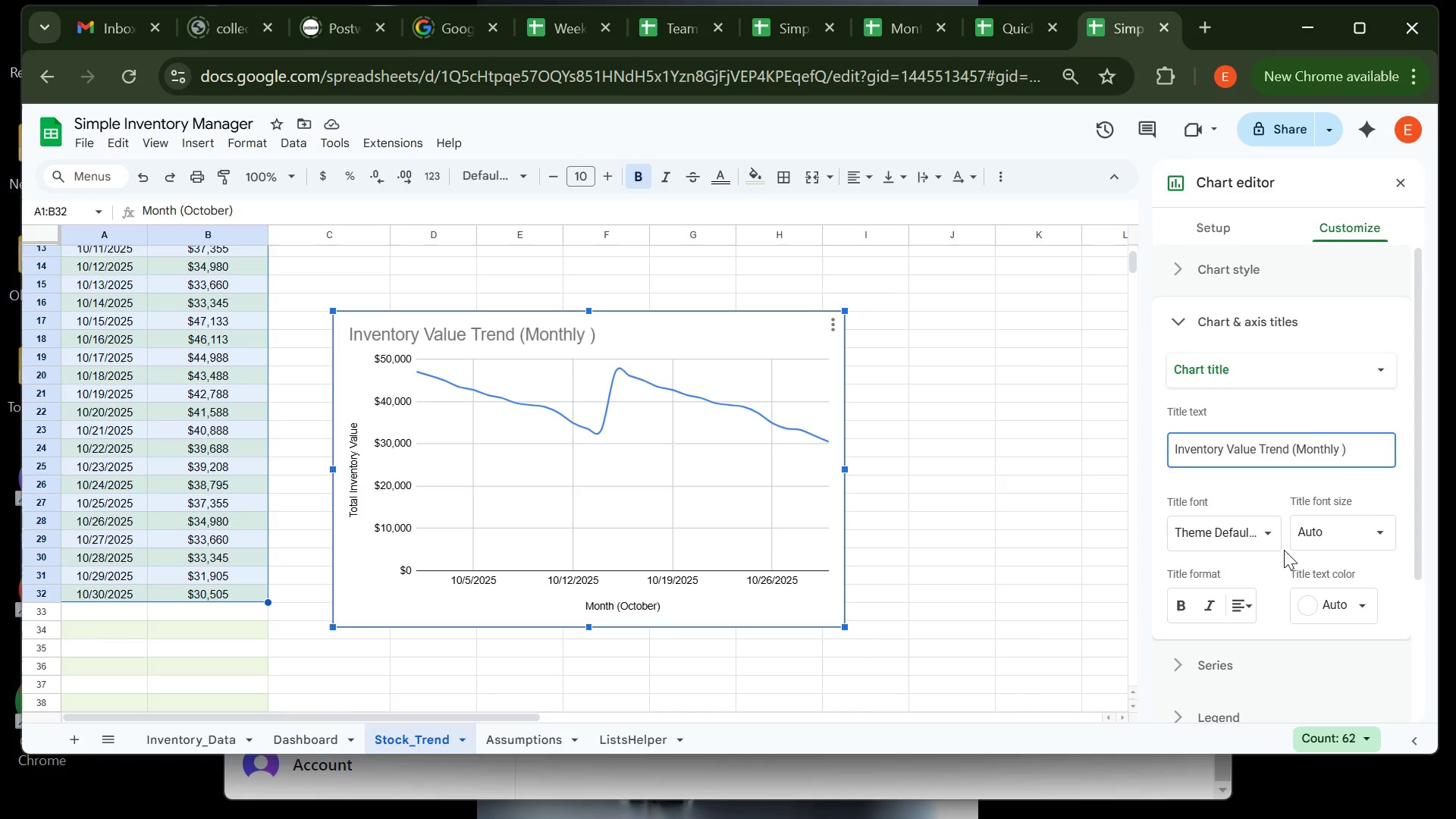 
wait(6.69)
 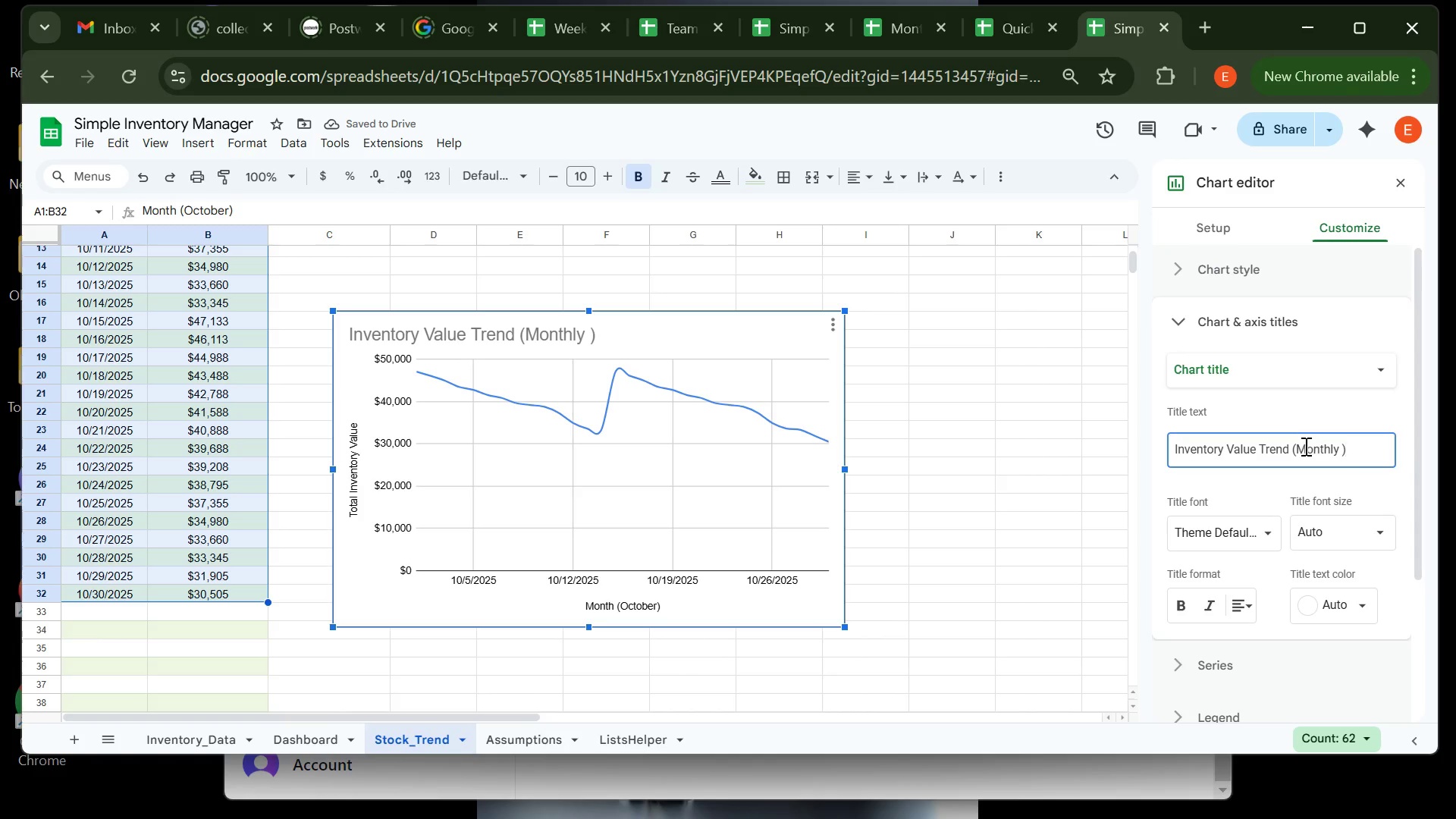 
key(ArrowLeft)
 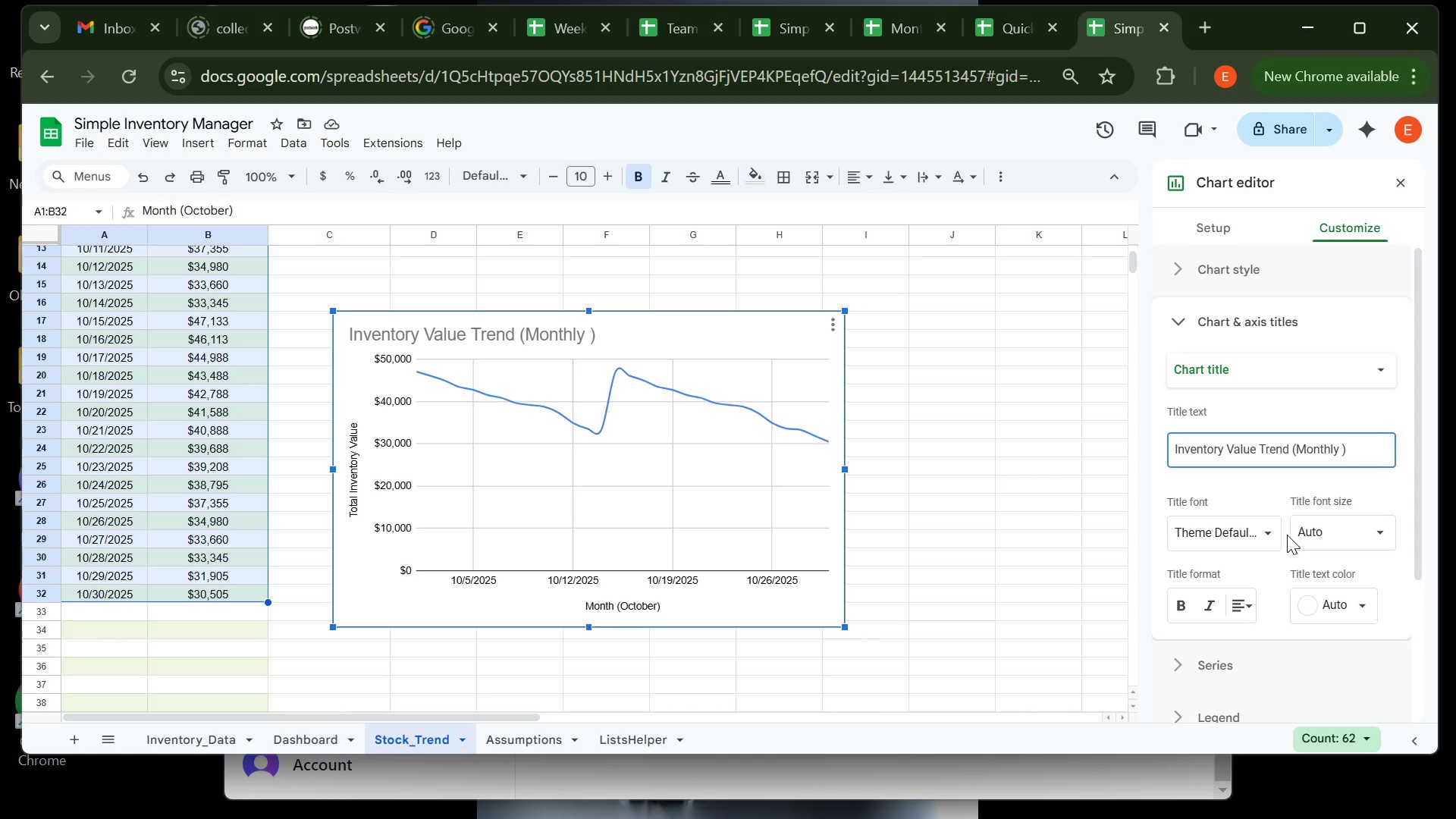 
key(Backspace)
 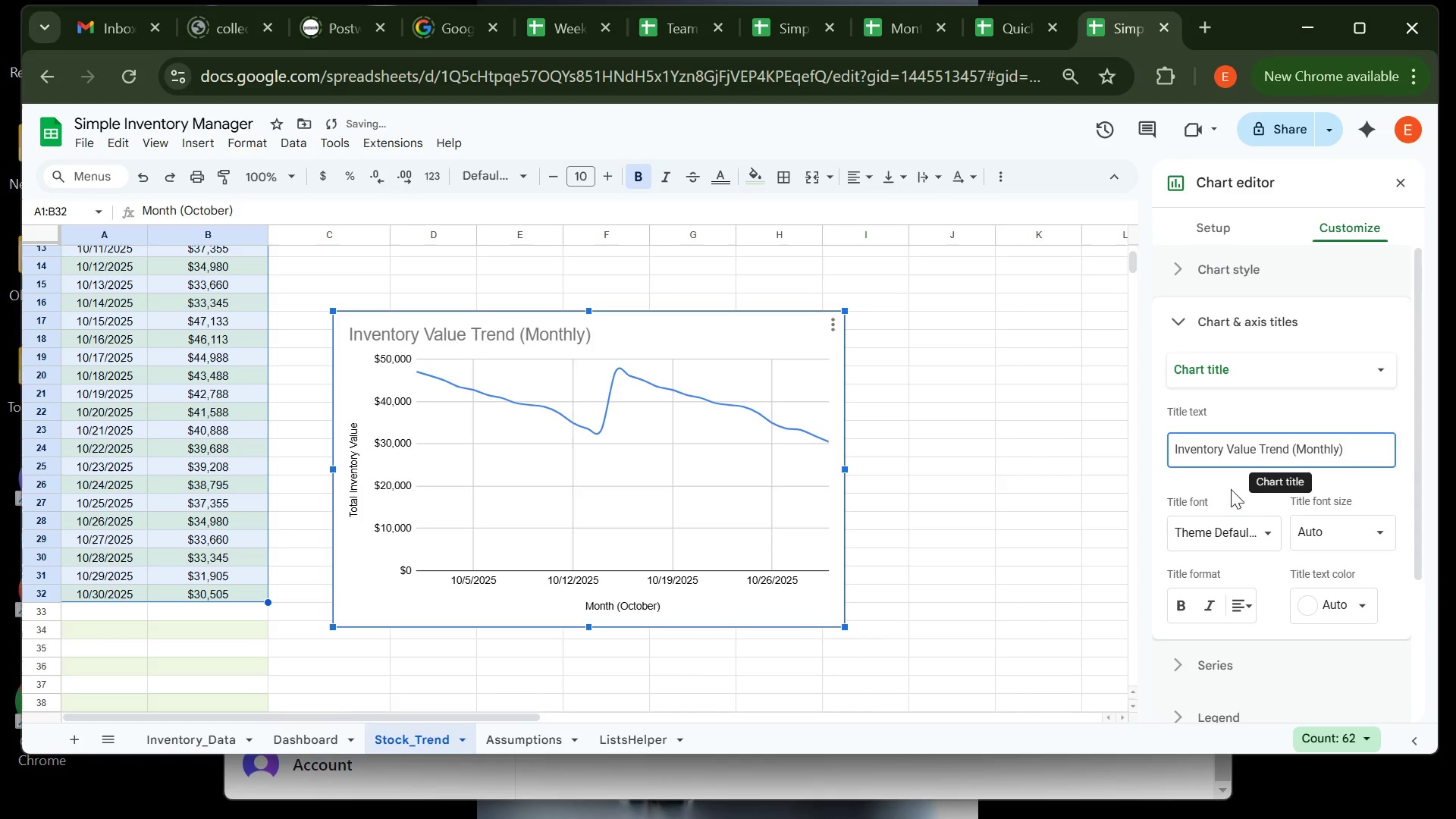 
left_click([1210, 482])
 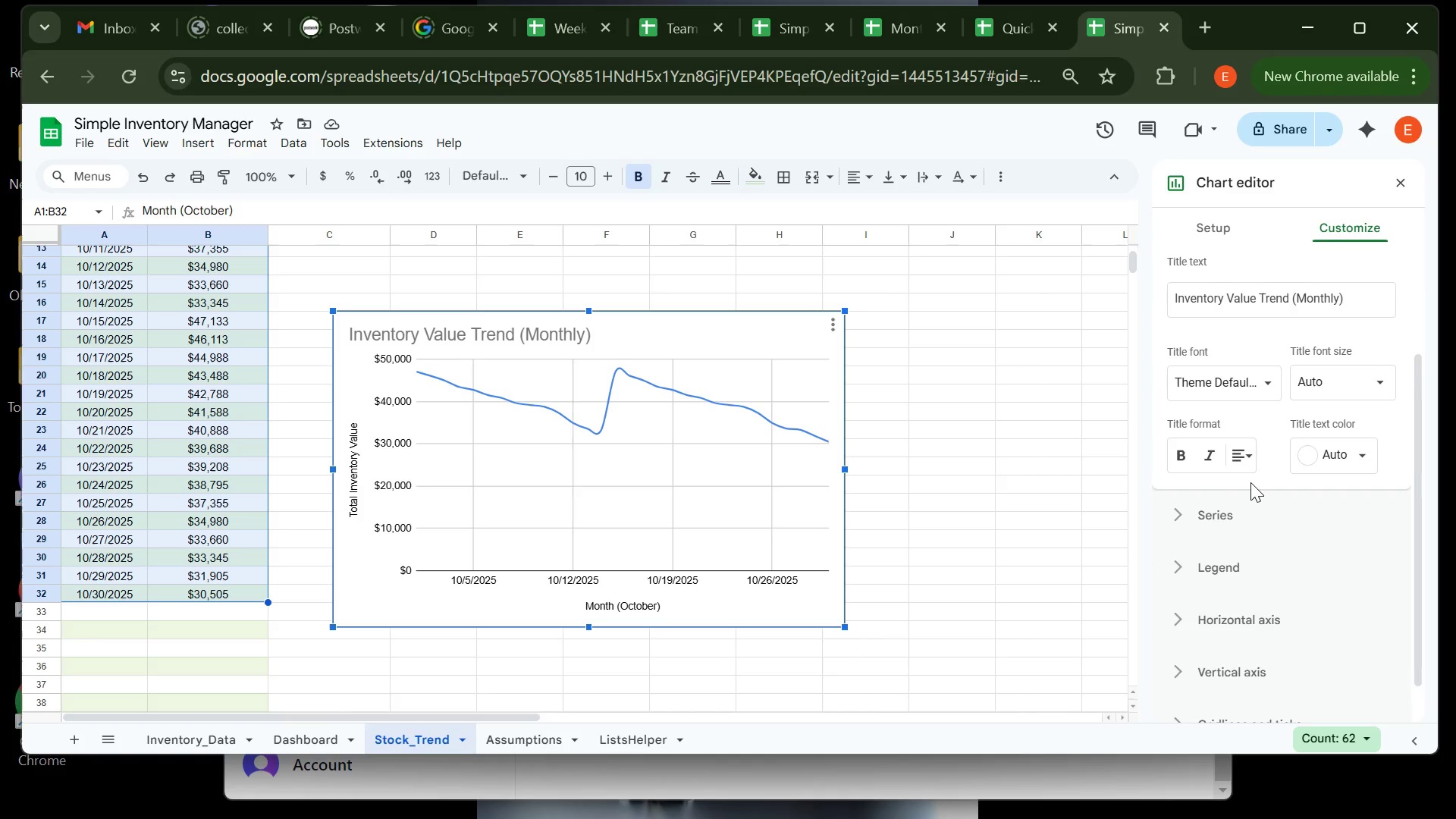 
wait(11.67)
 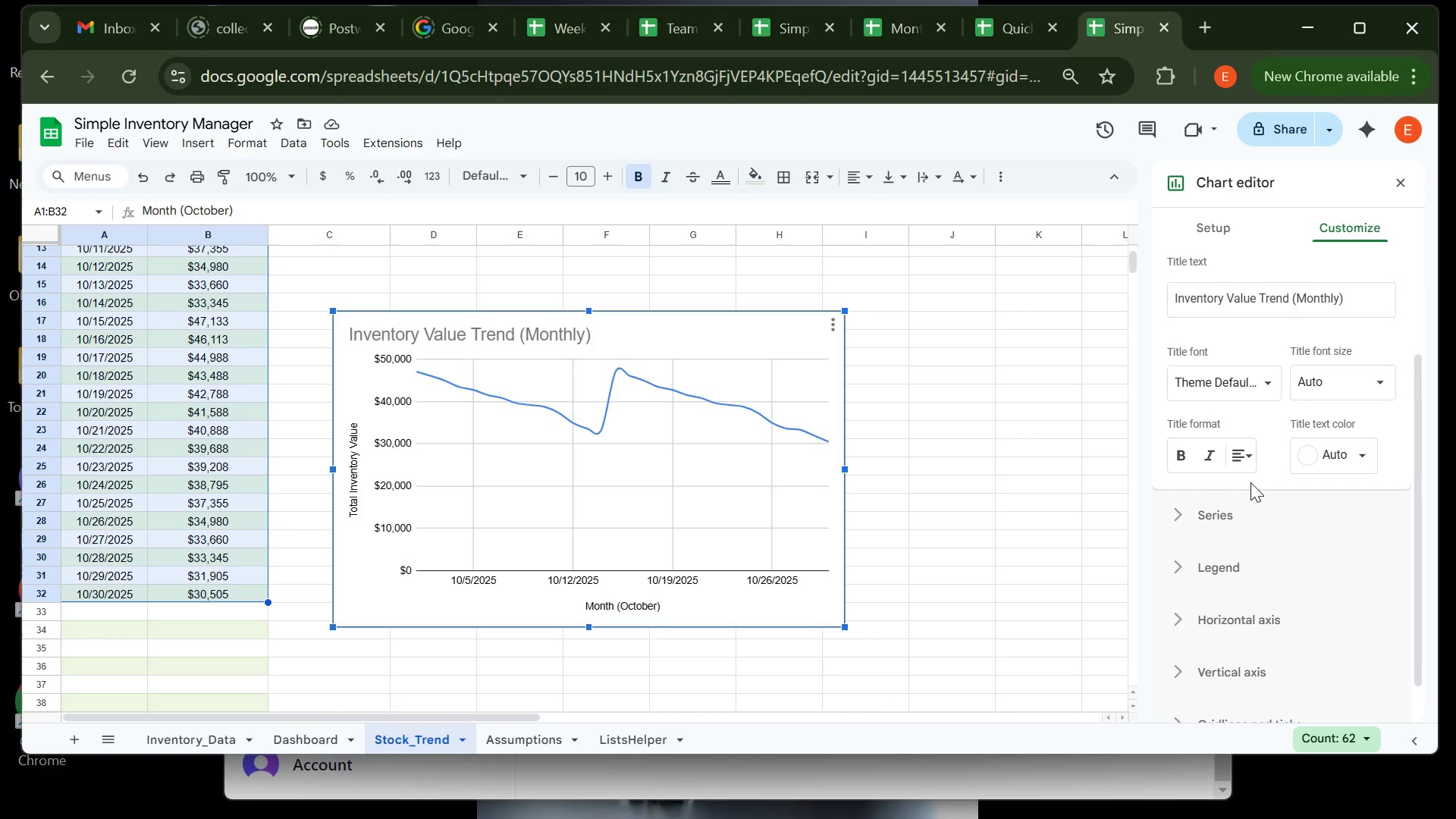 
left_click([1234, 238])
 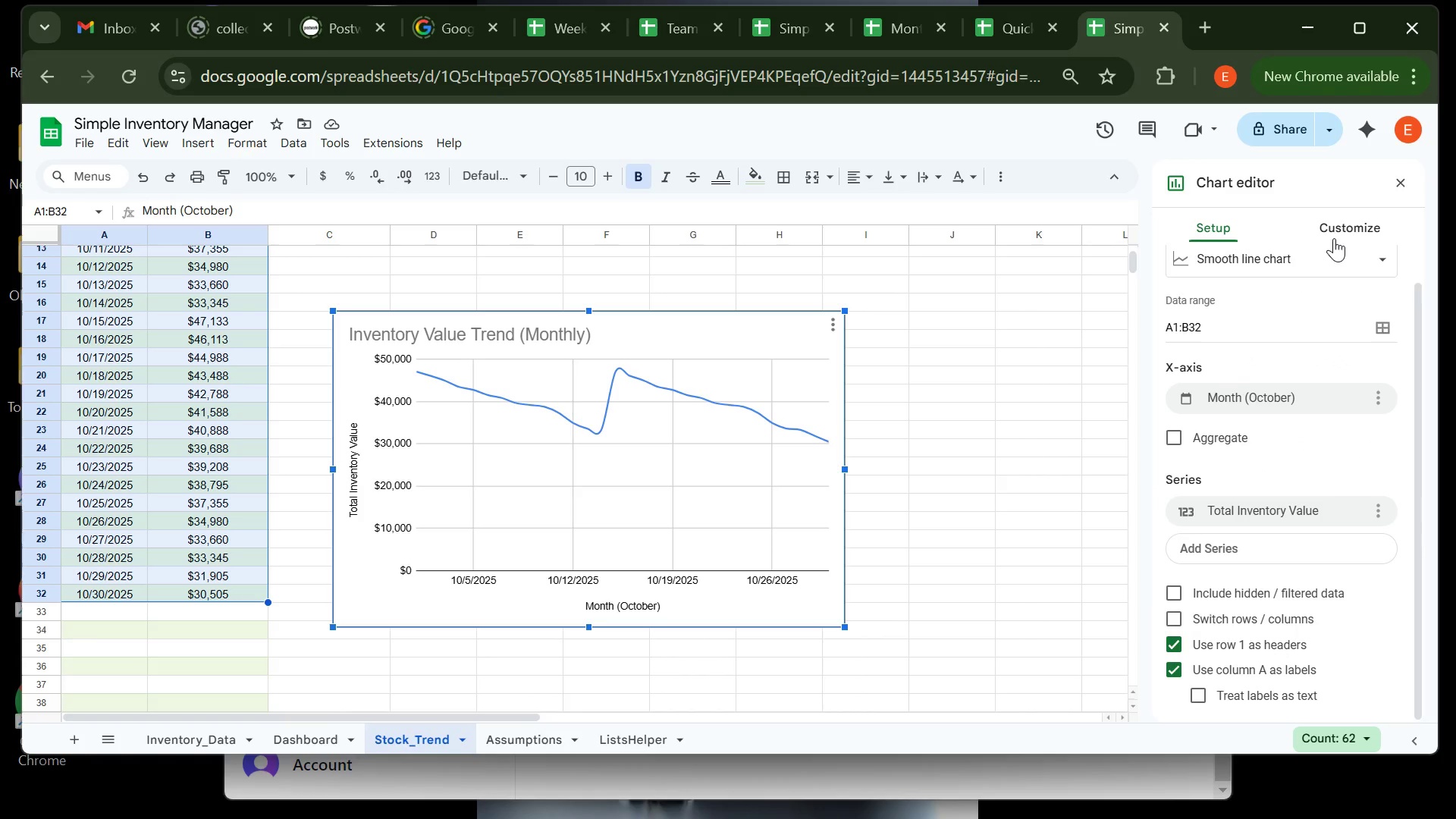 
left_click([1334, 238])
 